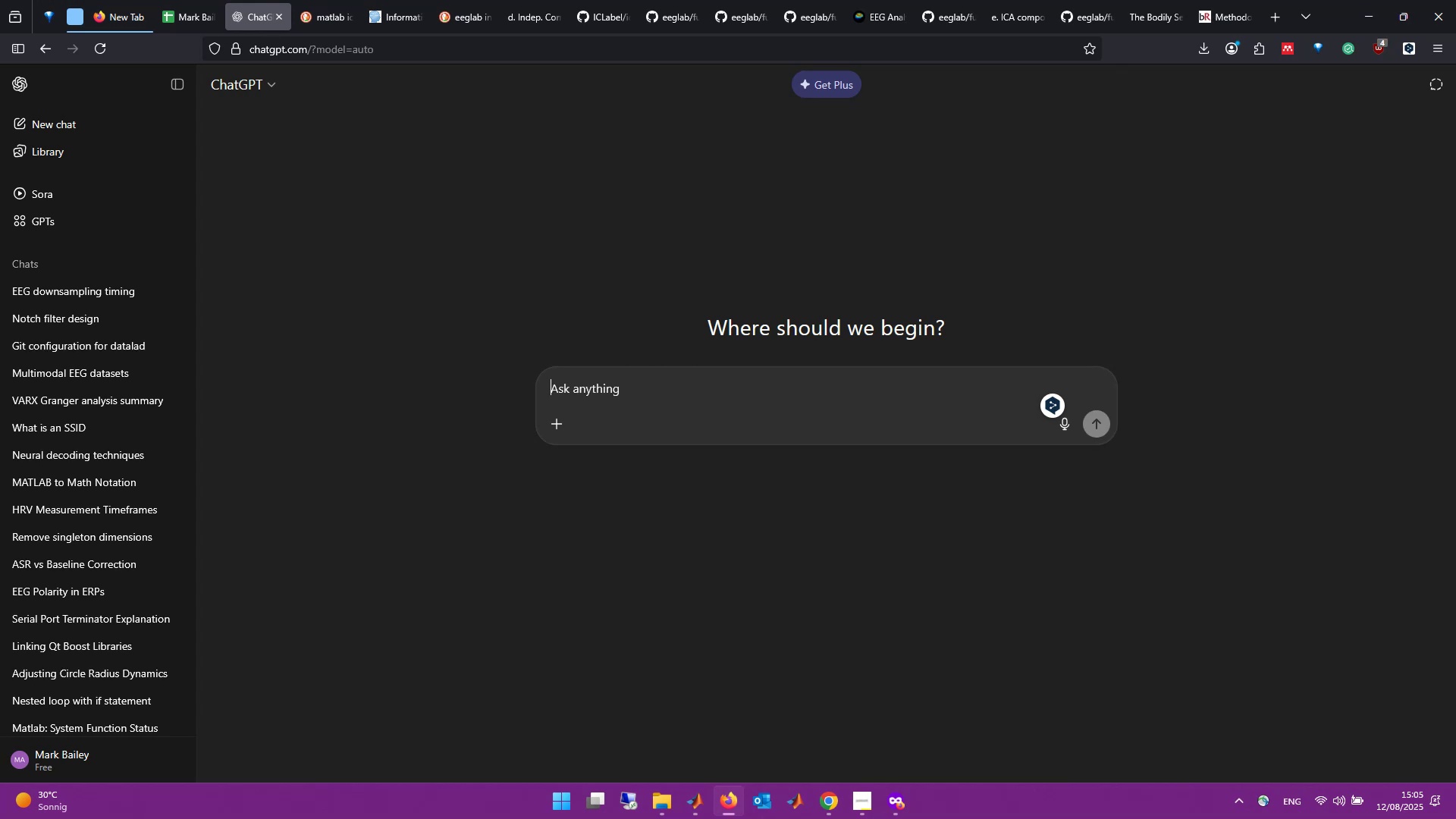 
 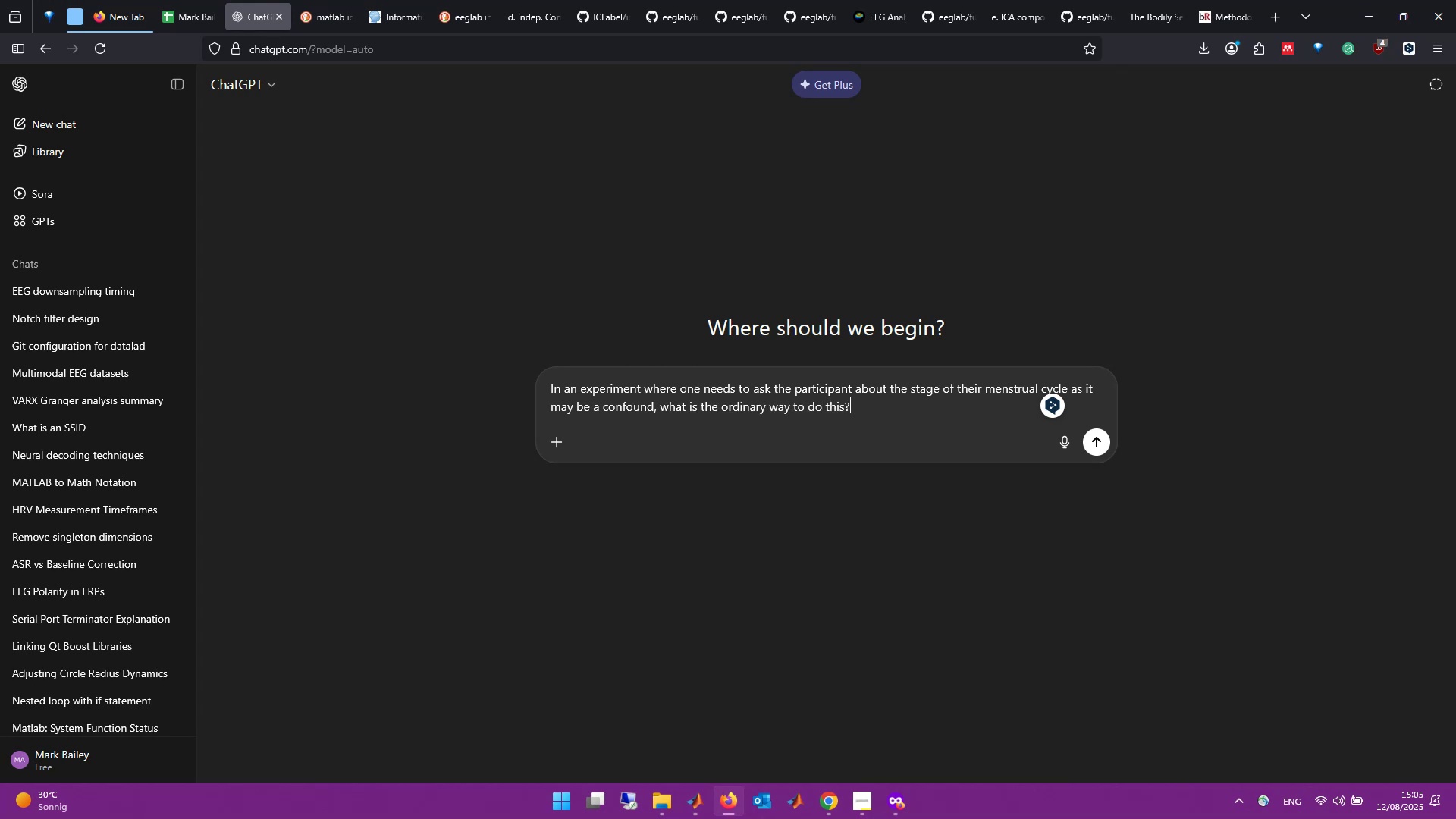 
key(Enter)
 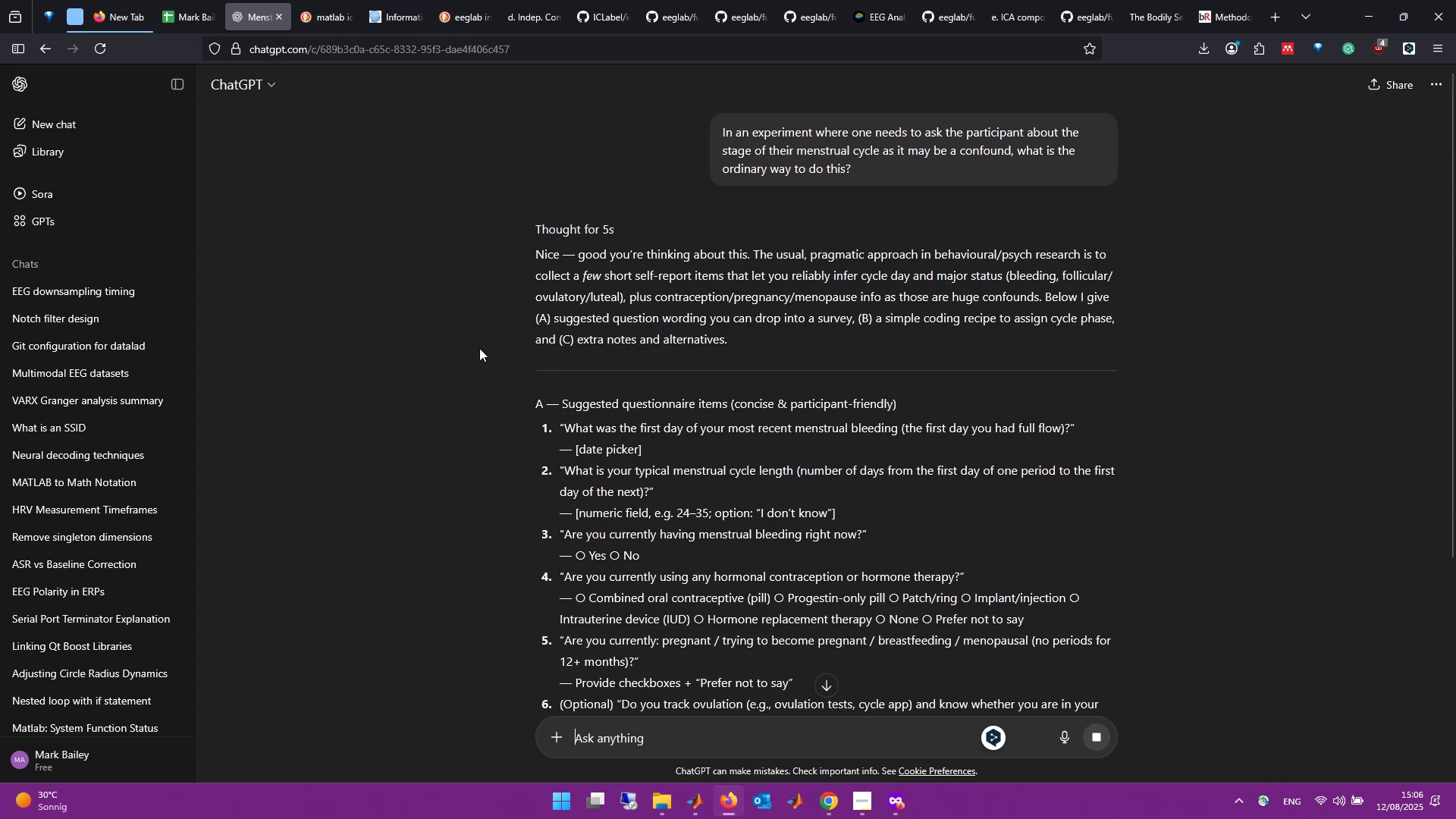 
wait(17.9)
 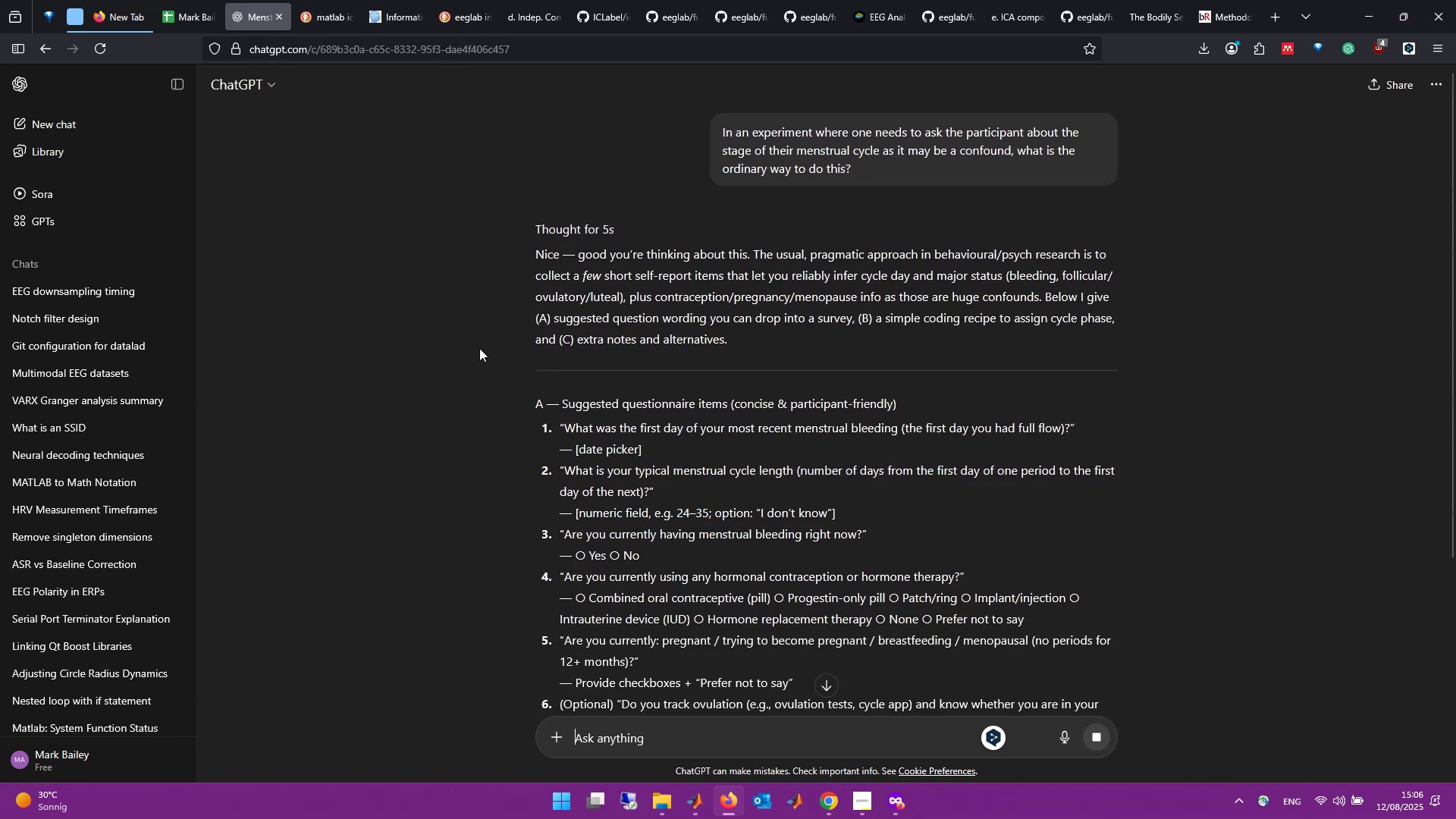 
scroll: coordinate [1096, 460], scroll_direction: down, amount: 3.0
 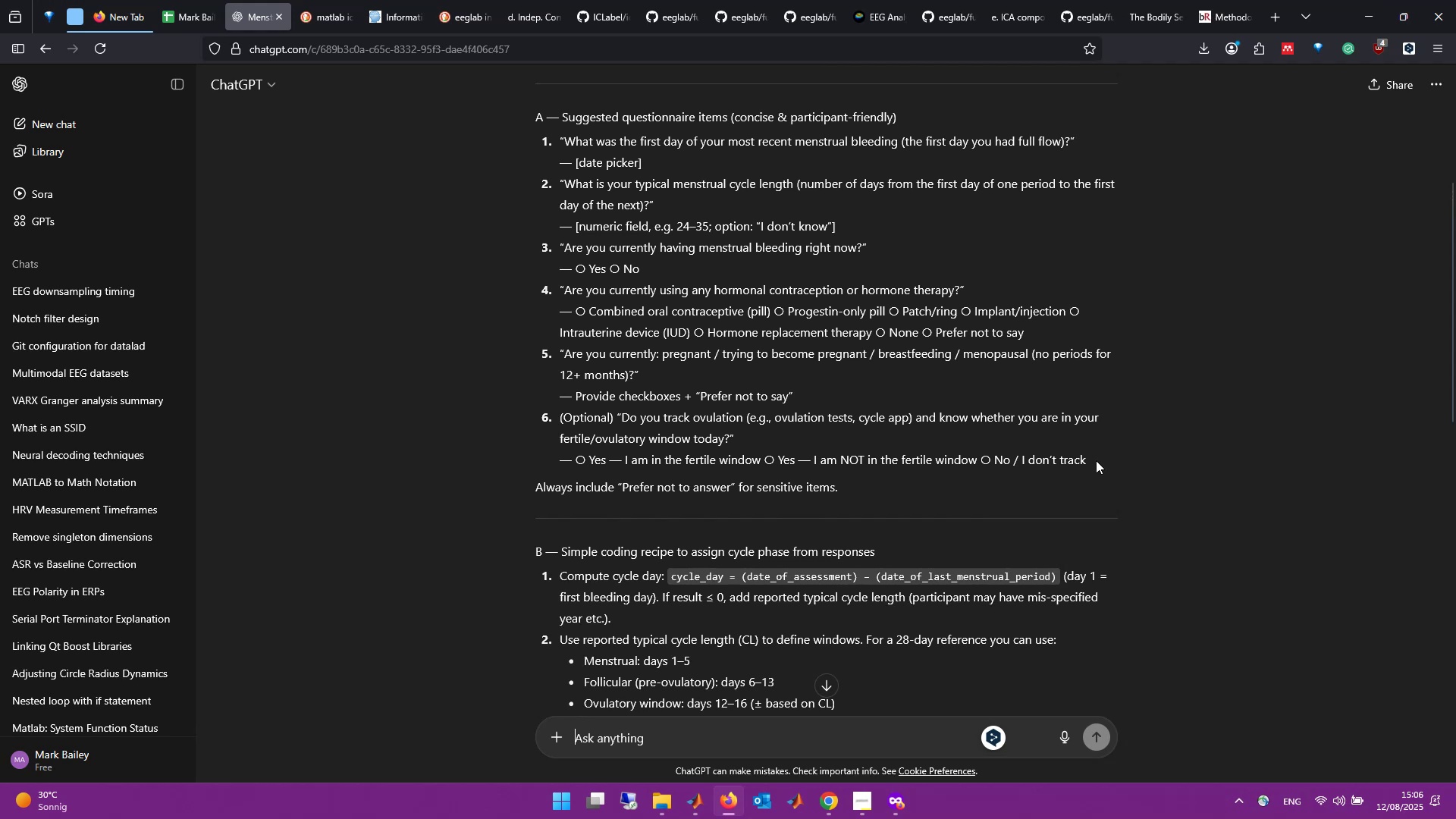 
scroll: coordinate [1096, 460], scroll_direction: up, amount: 1.0
 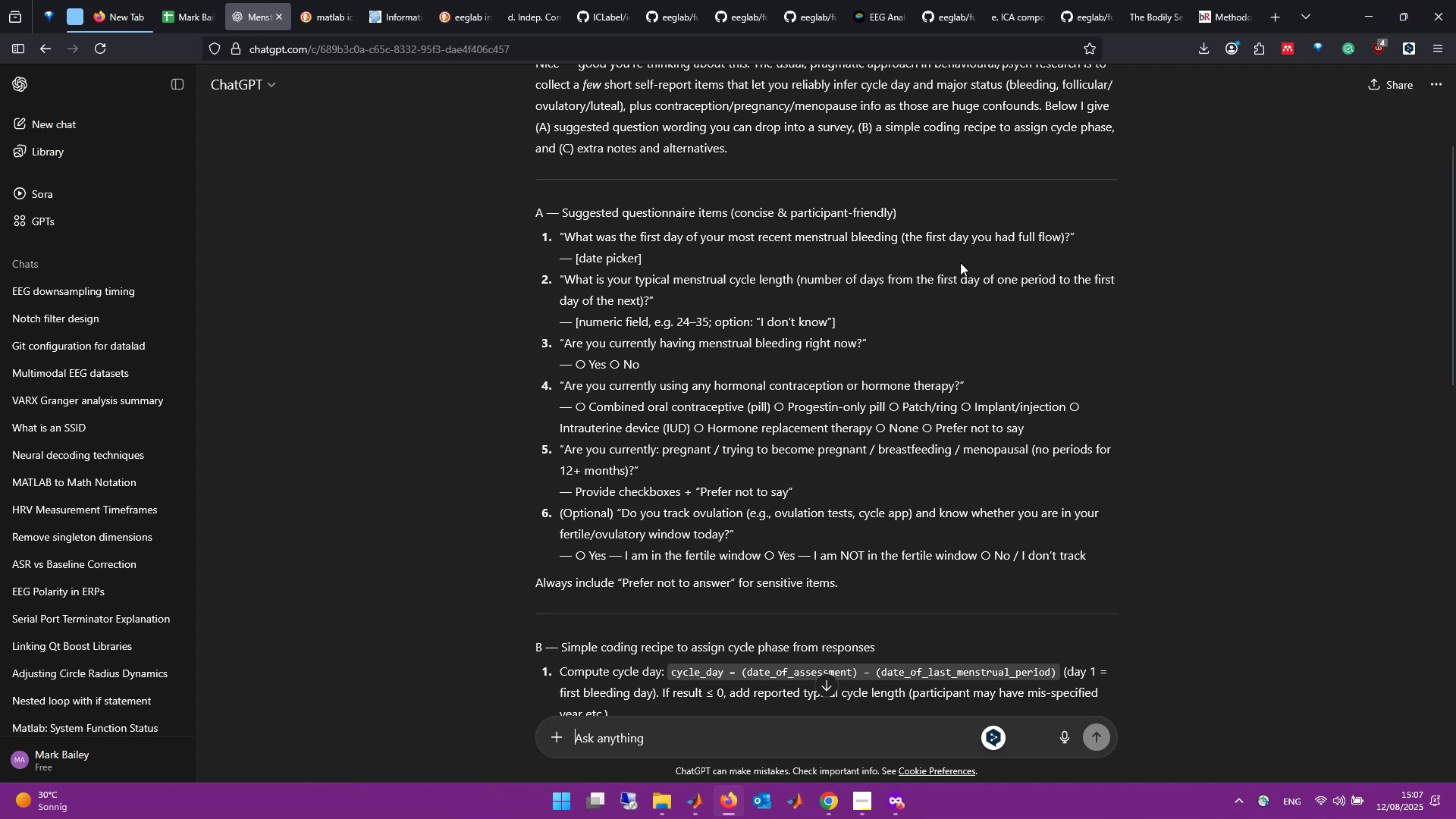 
wait(44.64)
 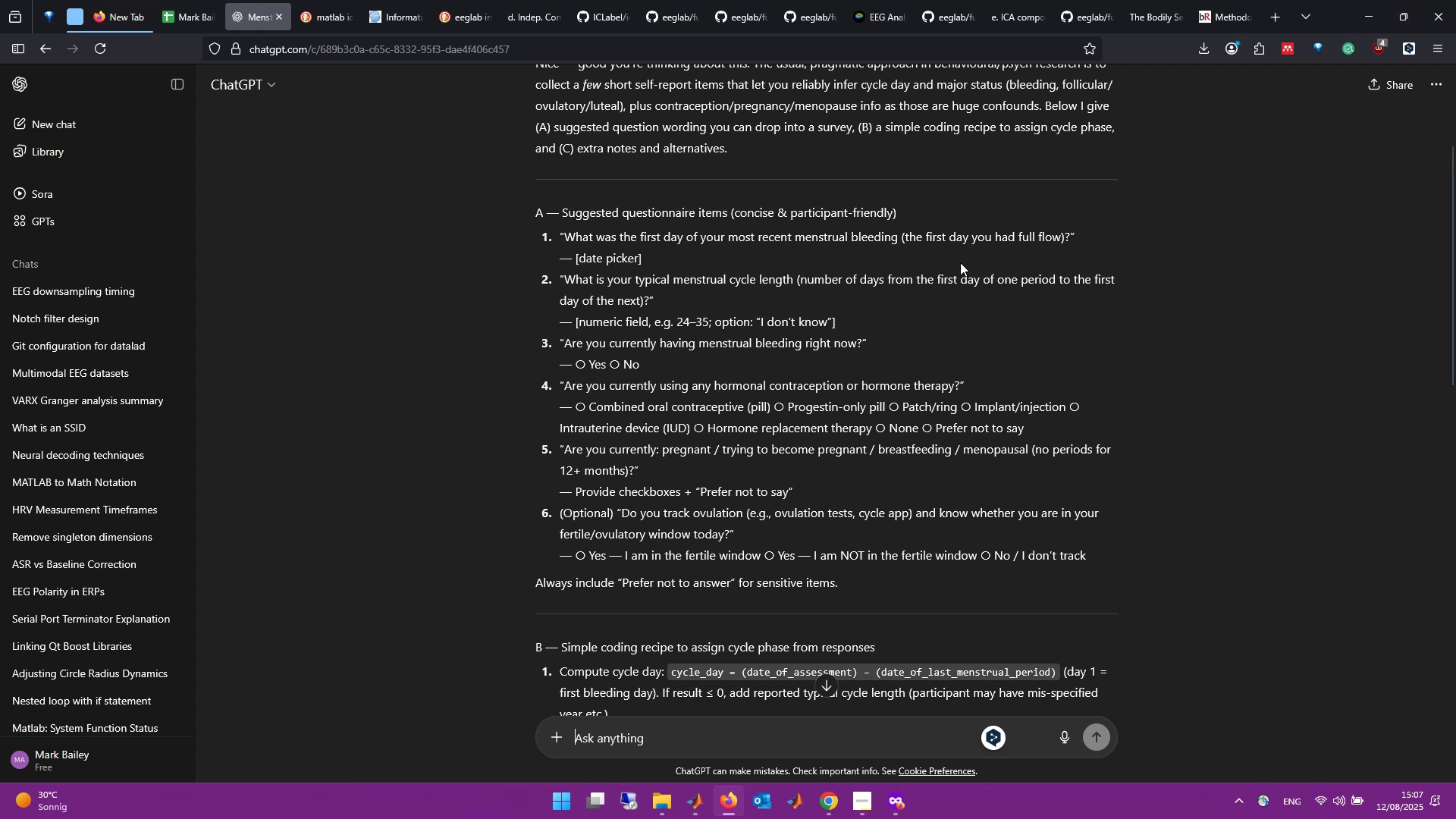 
scroll: coordinate [977, 504], scroll_direction: down, amount: 3.0
 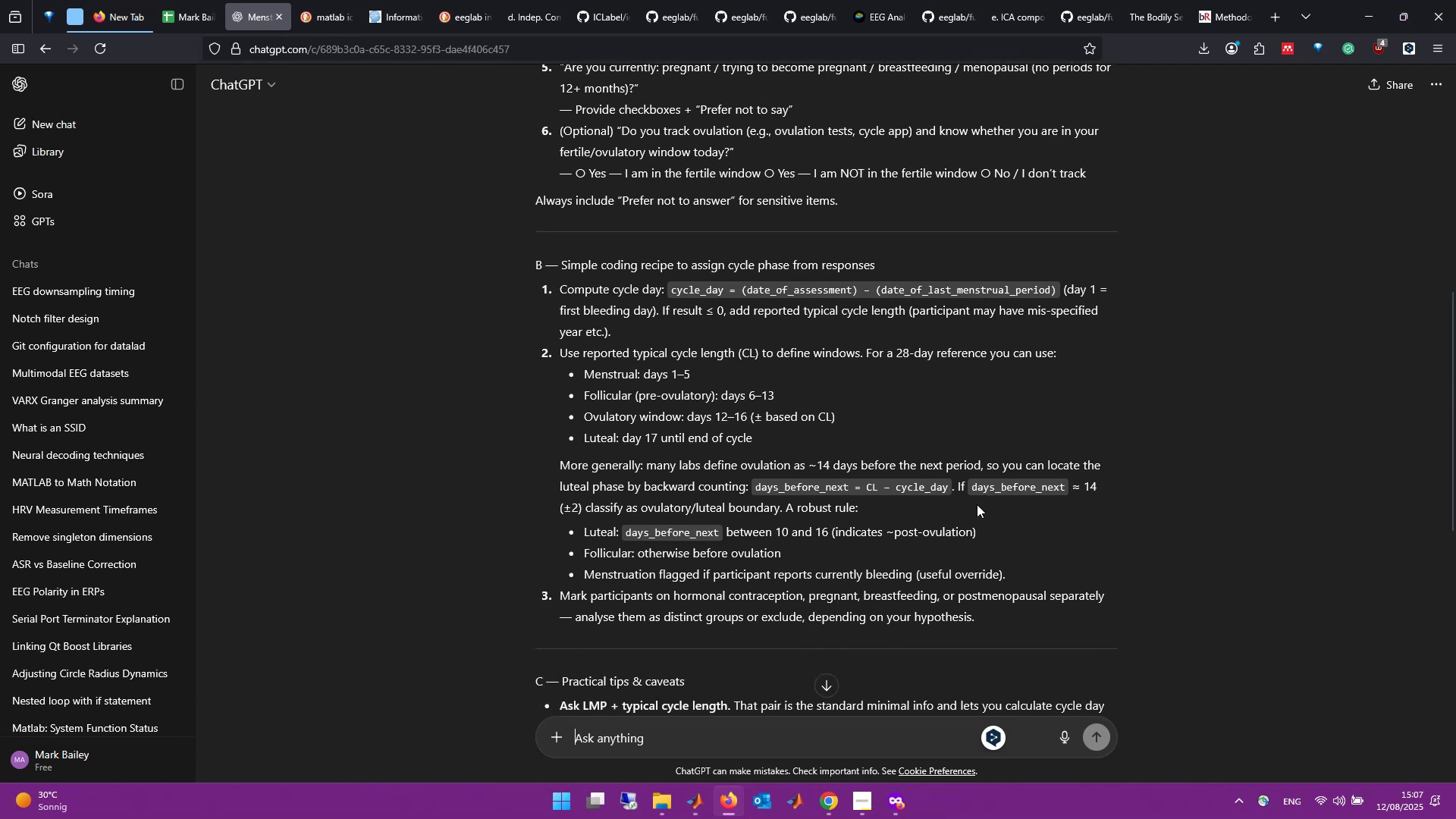 
scroll: coordinate [977, 504], scroll_direction: up, amount: 6.0
 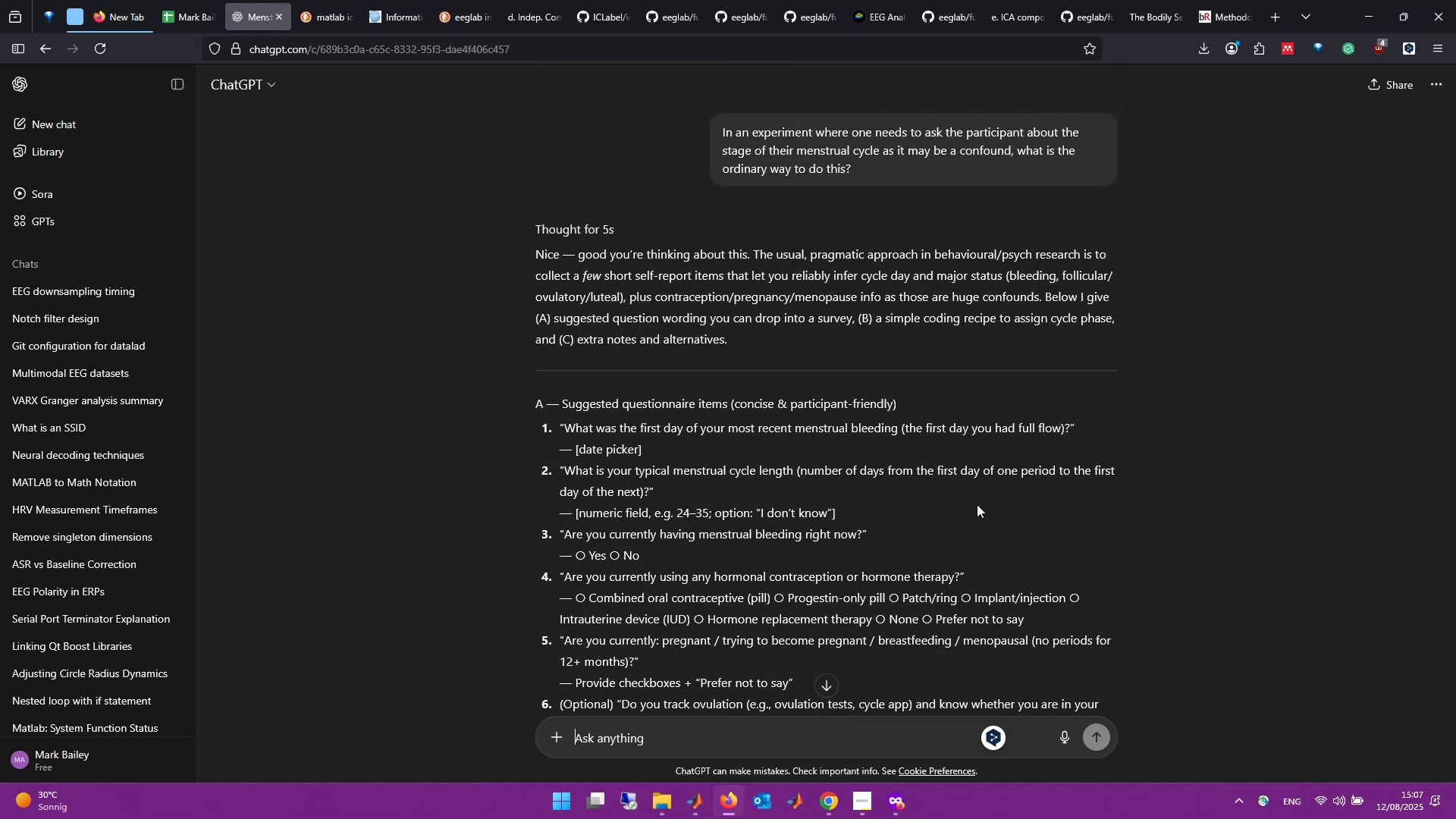 
wait(5.89)
 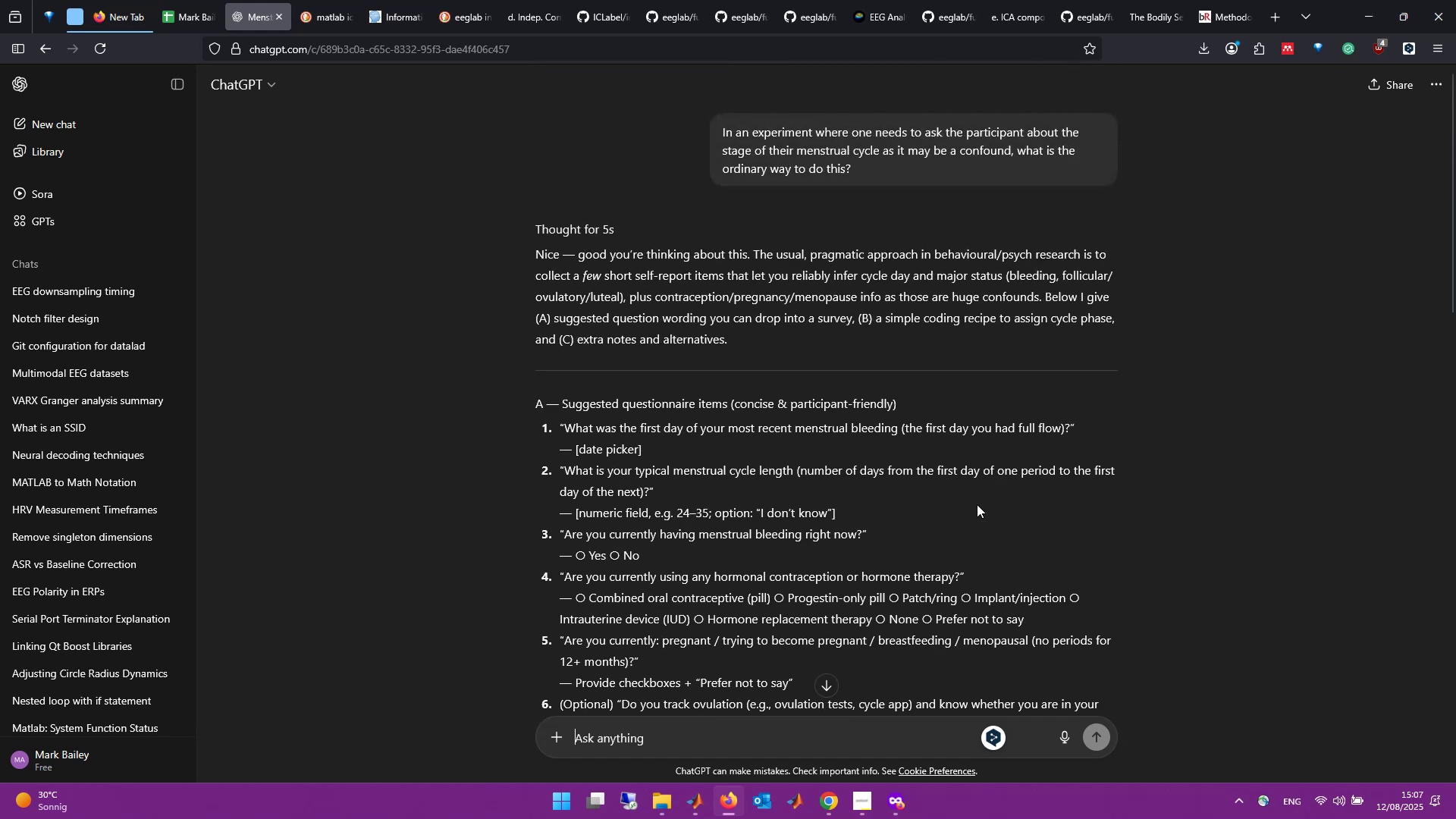 
scroll: coordinate [915, 372], scroll_direction: down, amount: 3.0
 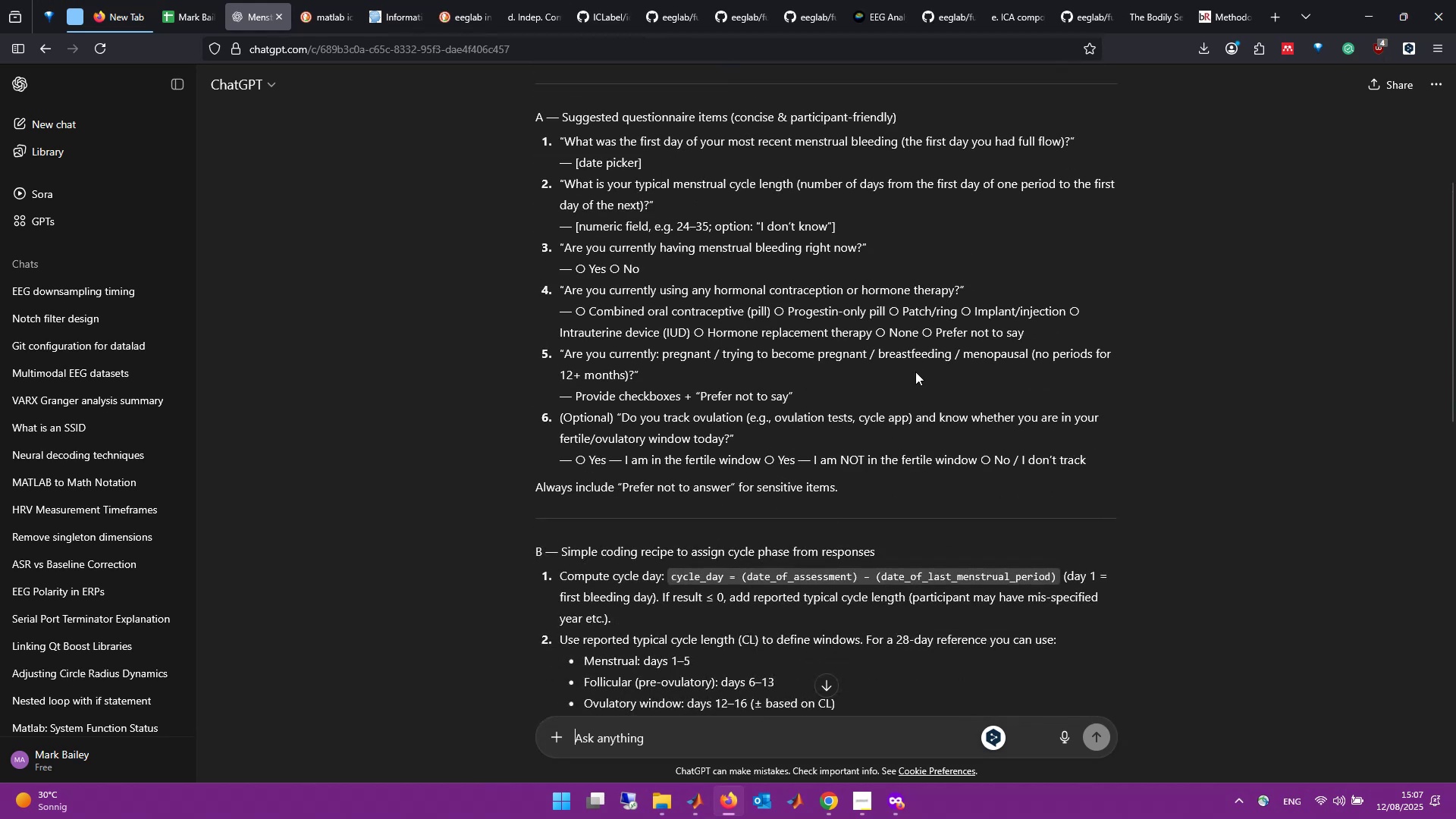 
scroll: coordinate [915, 372], scroll_direction: up, amount: 1.0
 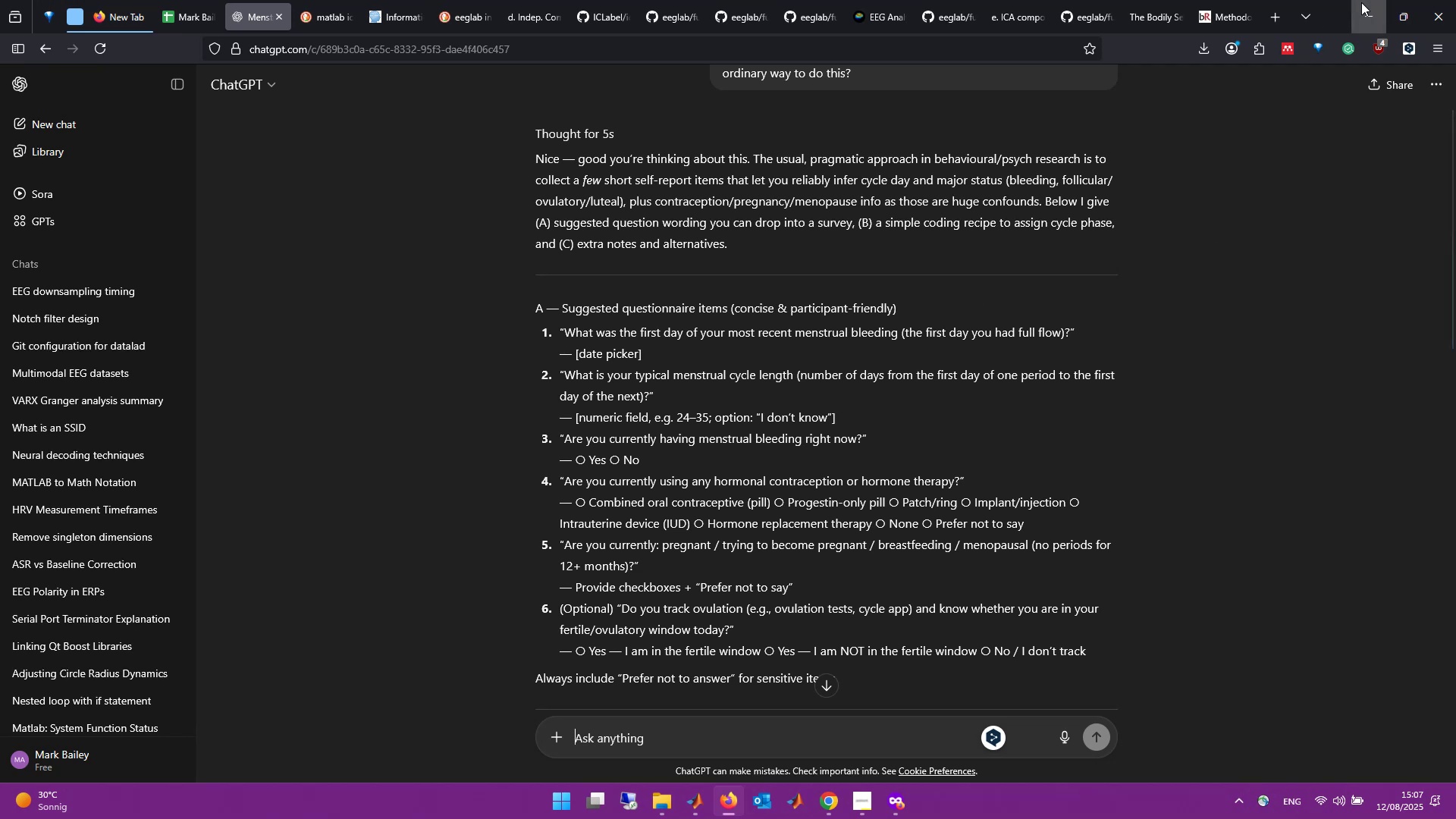 
wait(5.01)
 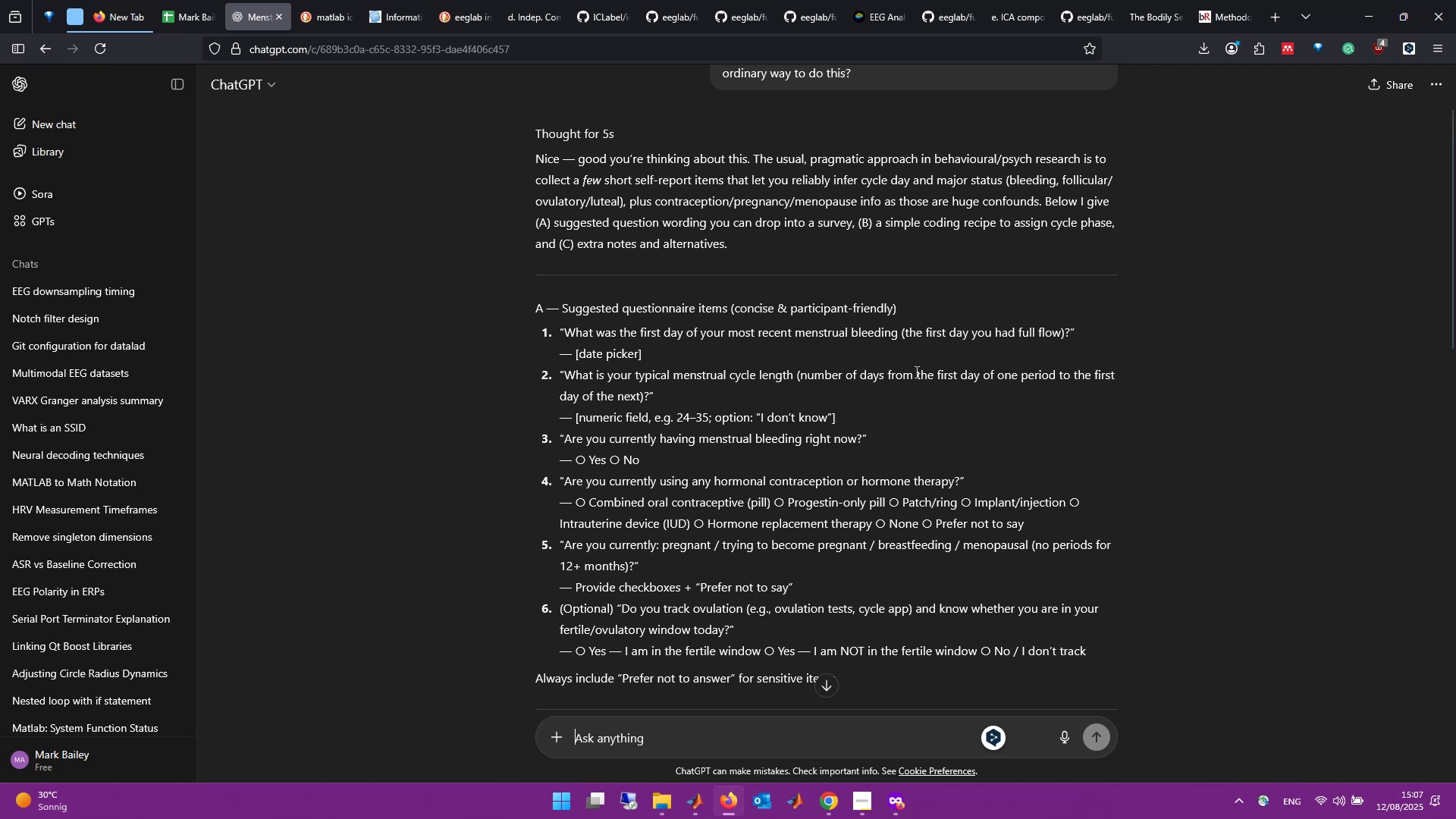 
left_click([1363, 2])
 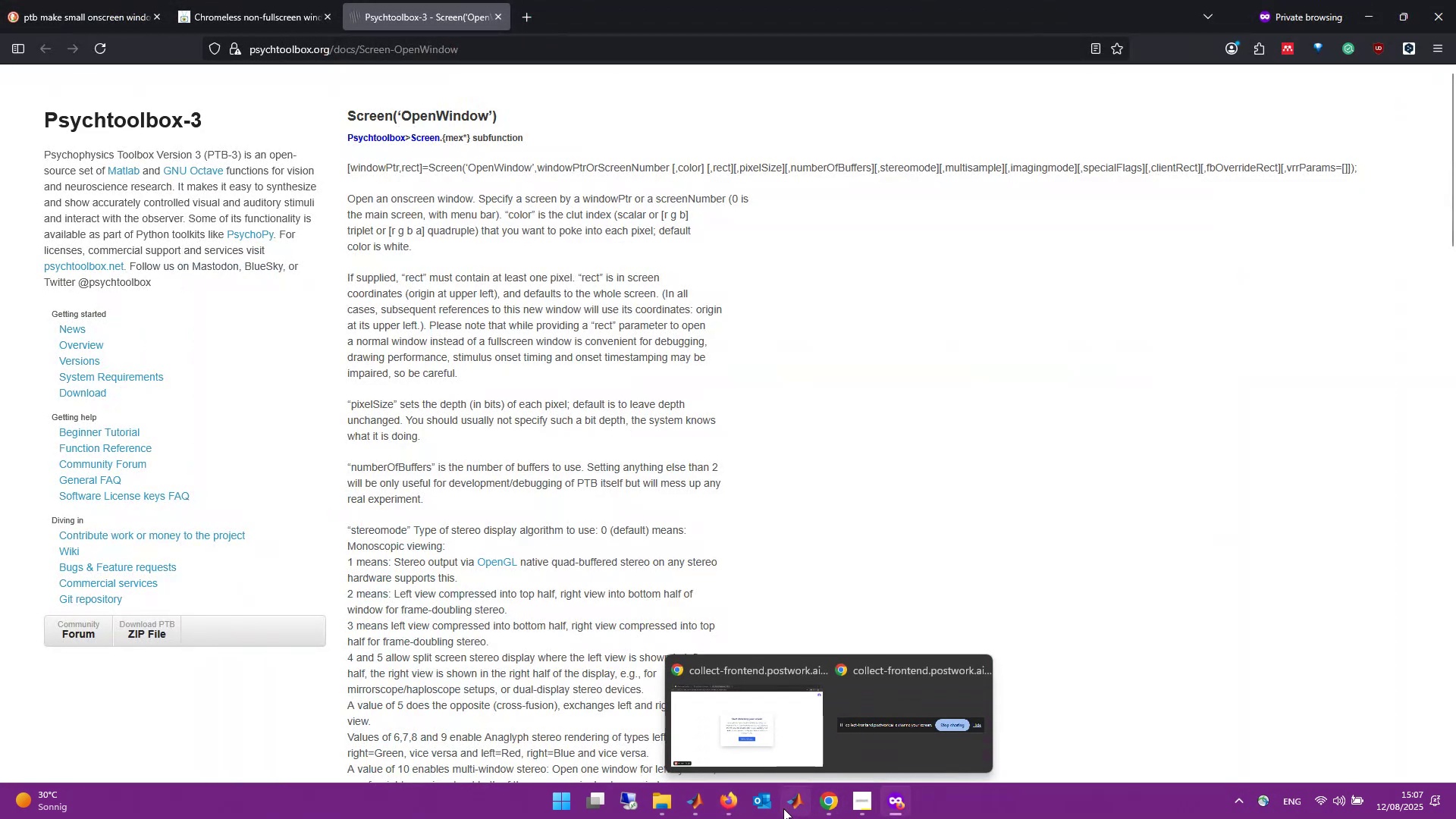 
left_click([701, 805])
 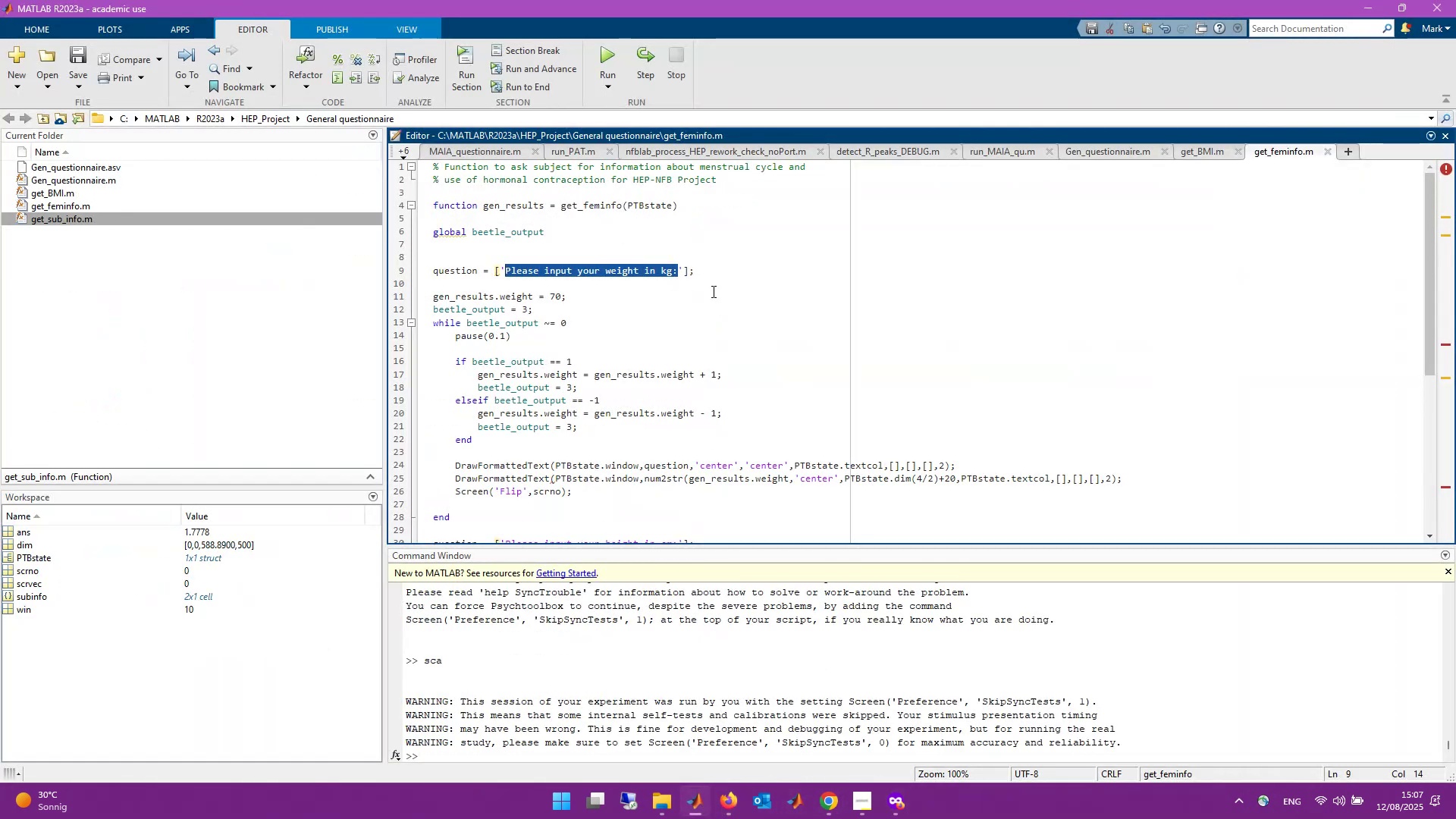 
left_click([711, 269])
 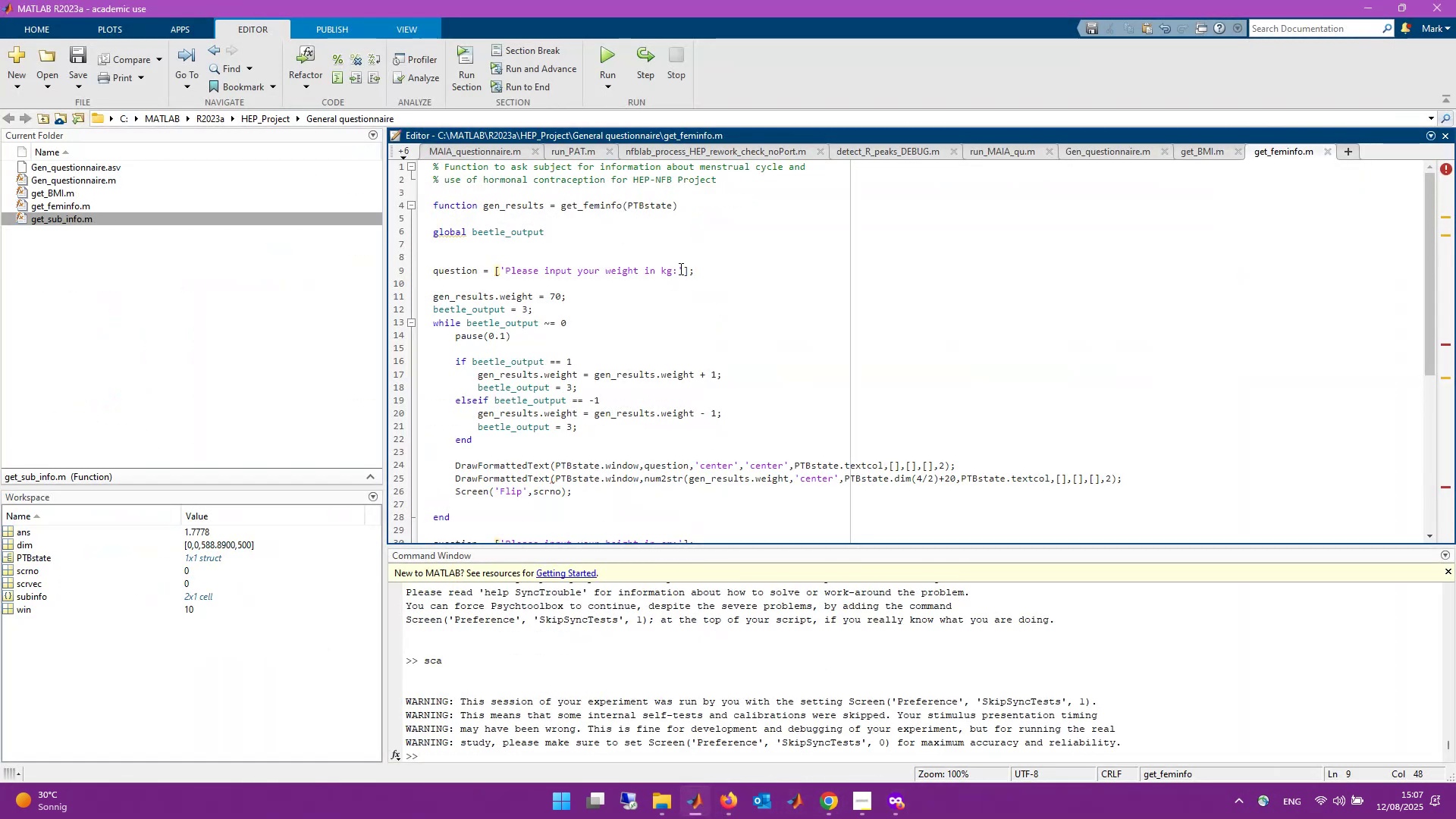 
left_click([676, 268])
 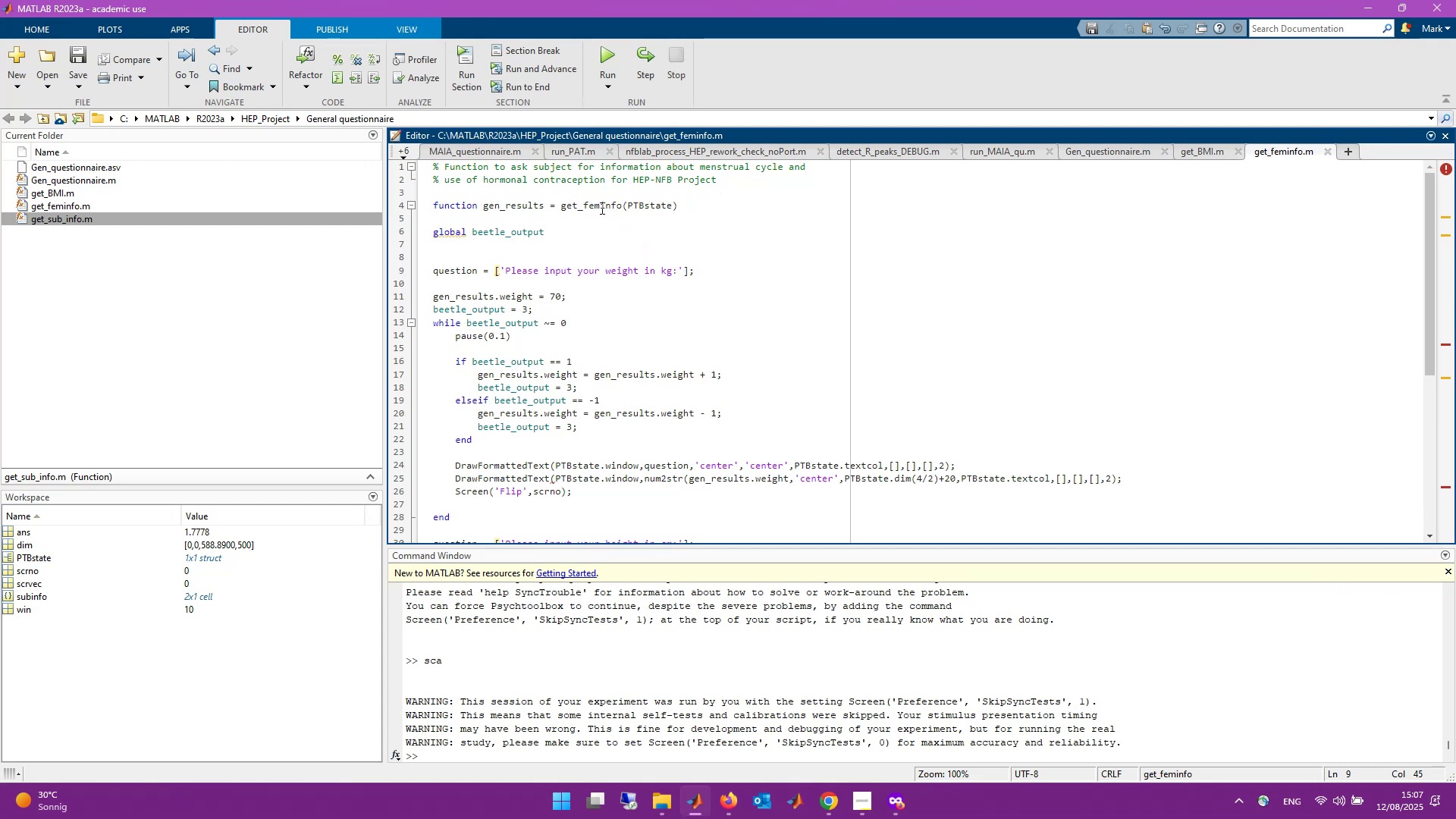 
wait(11.87)
 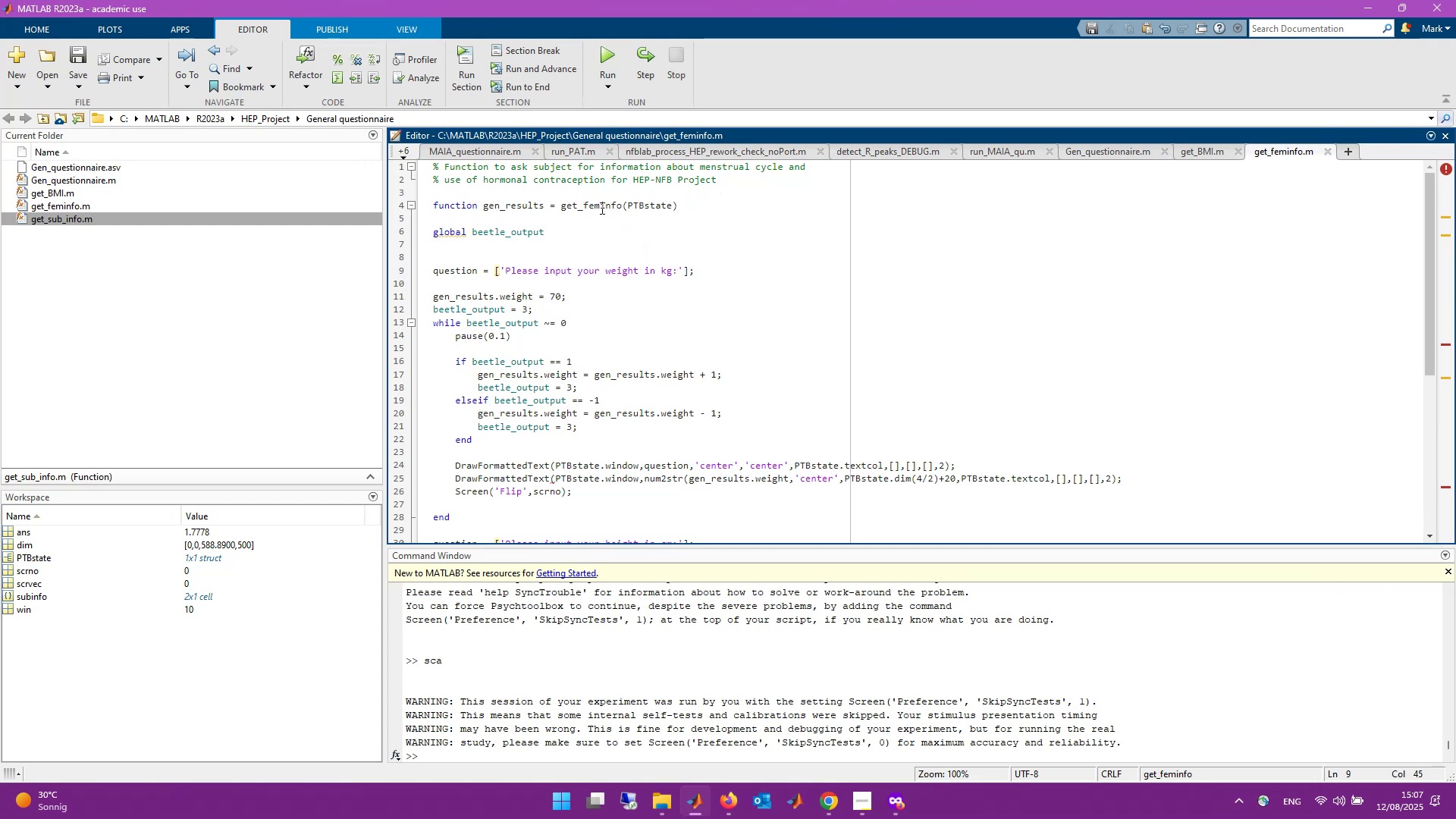 
left_click_drag(start_coordinate=[679, 271], to_coordinate=[504, 273])
 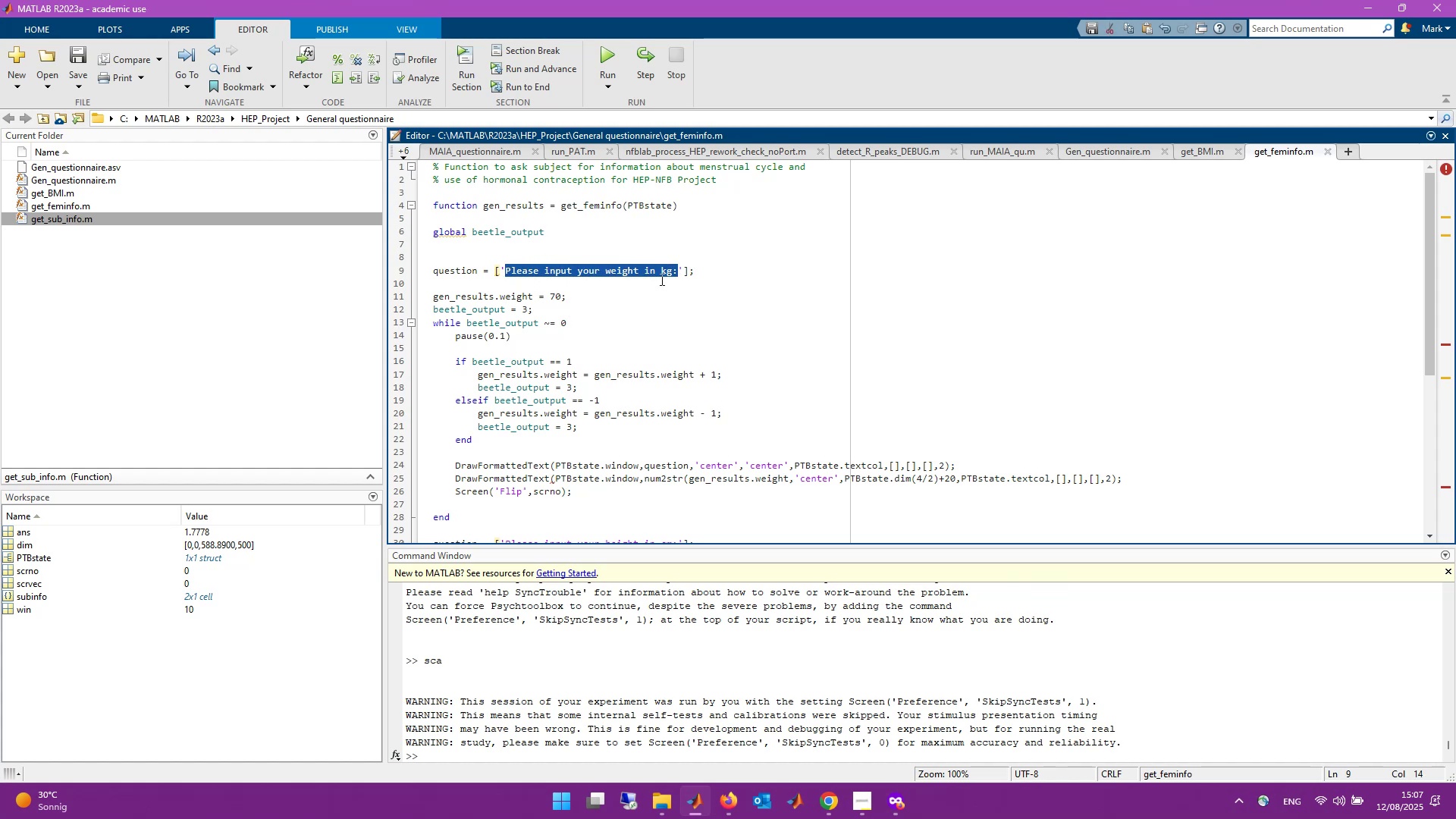 
key(Shift+W)
 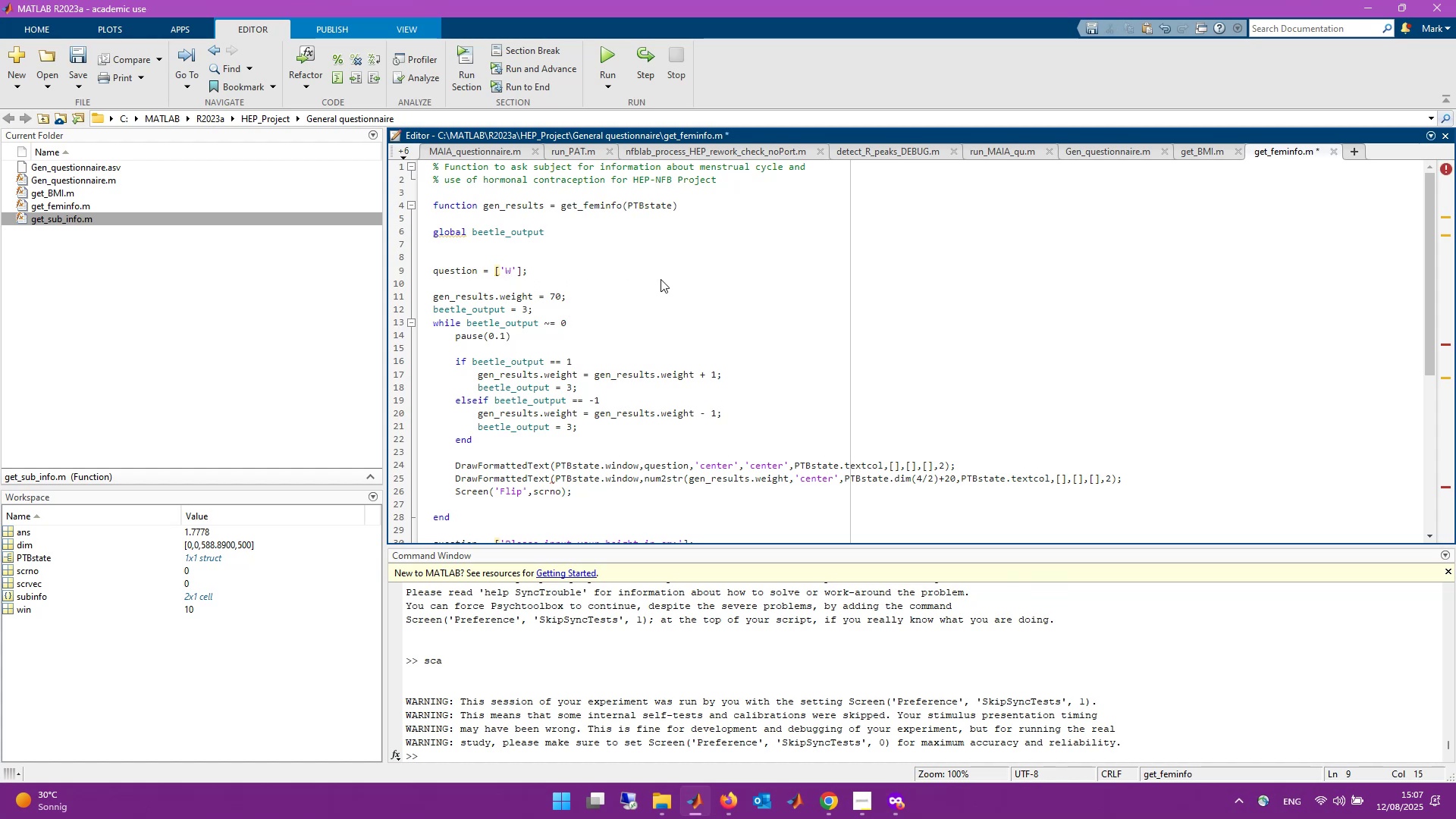 
key(Shift+Backspace)
 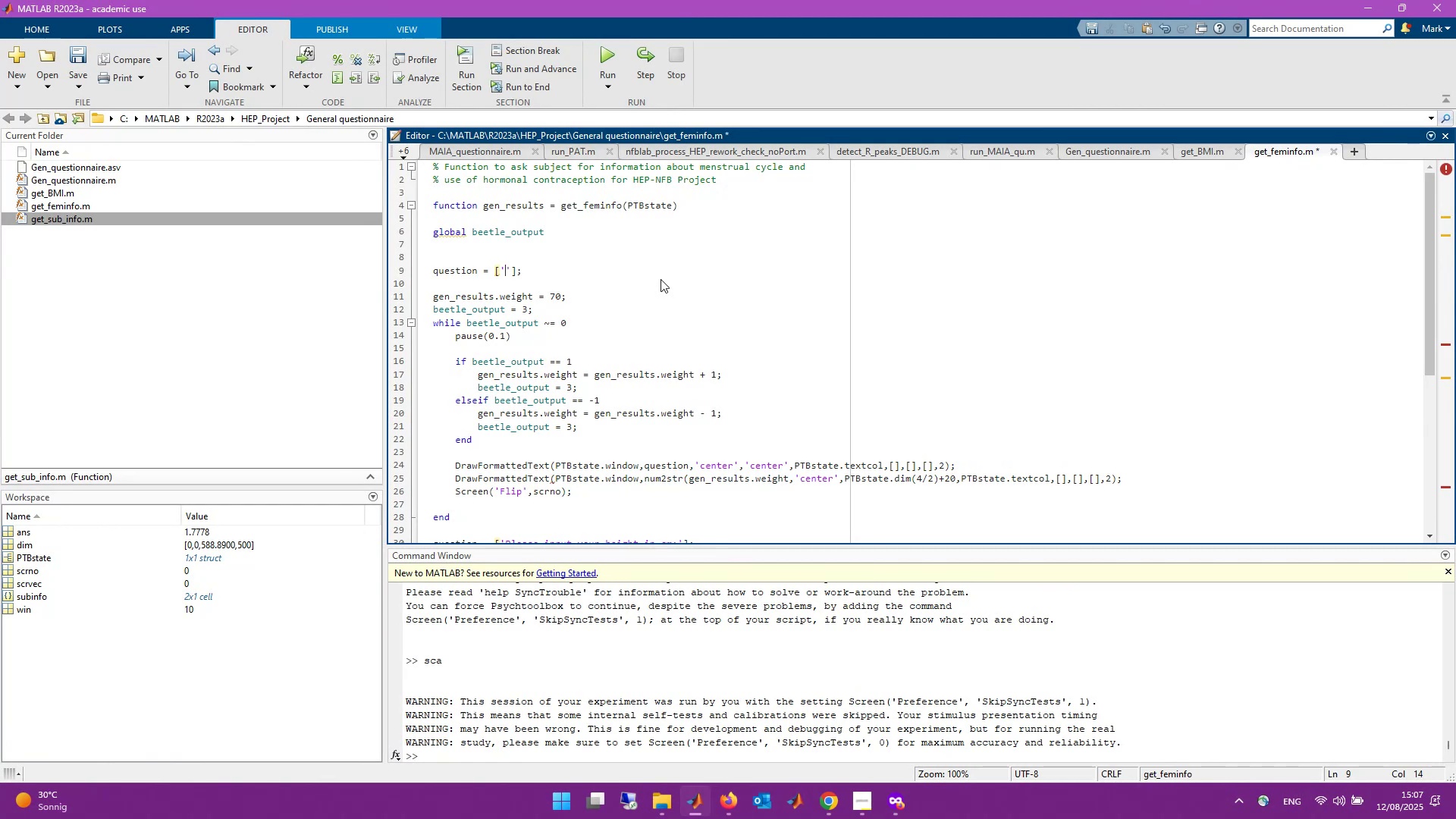 
wait(6.94)
 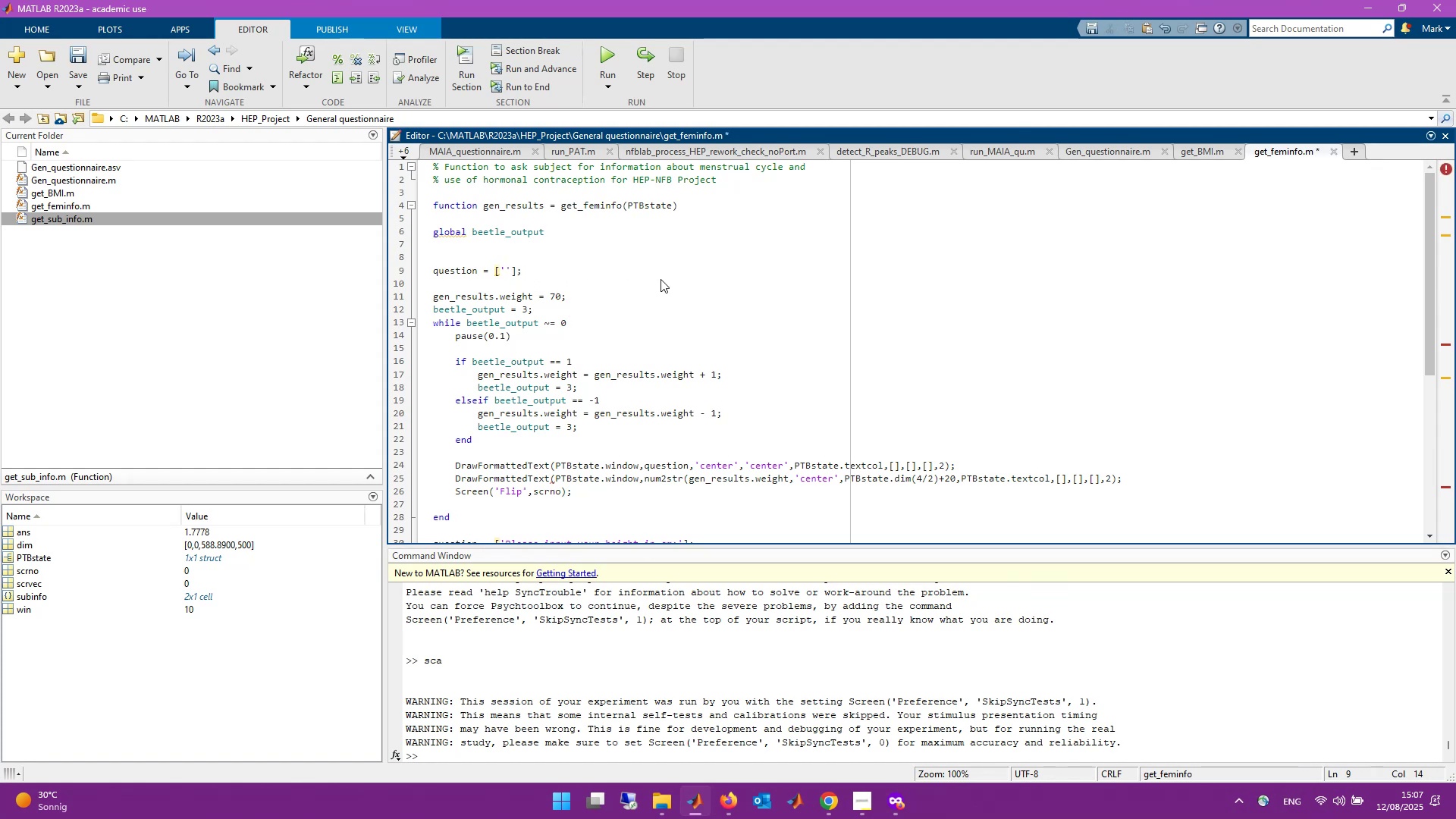 
type(When di d)
key(Backspace)
key(Backspace)
type(d your )
 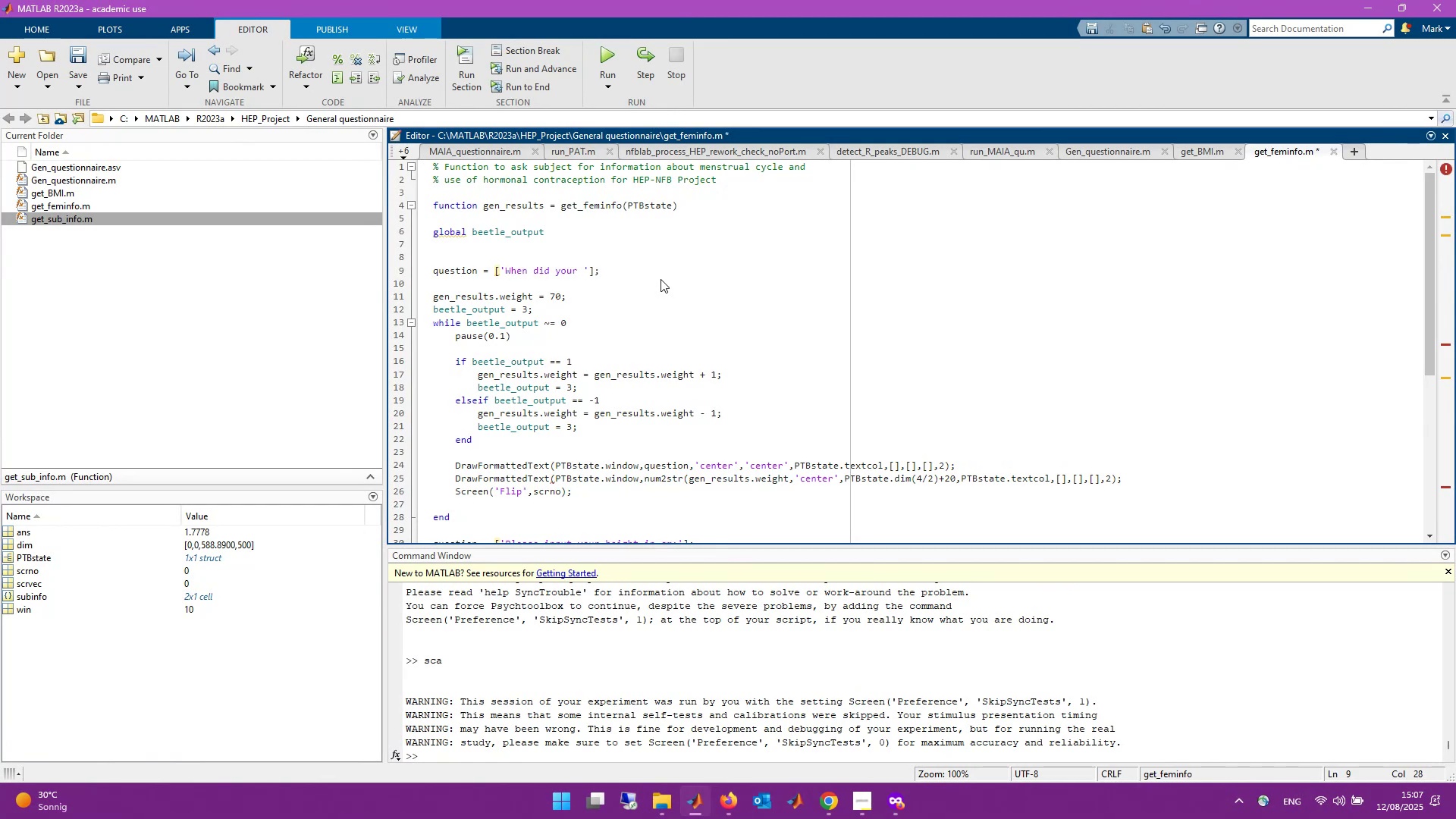 
key(Control+Backspace)
 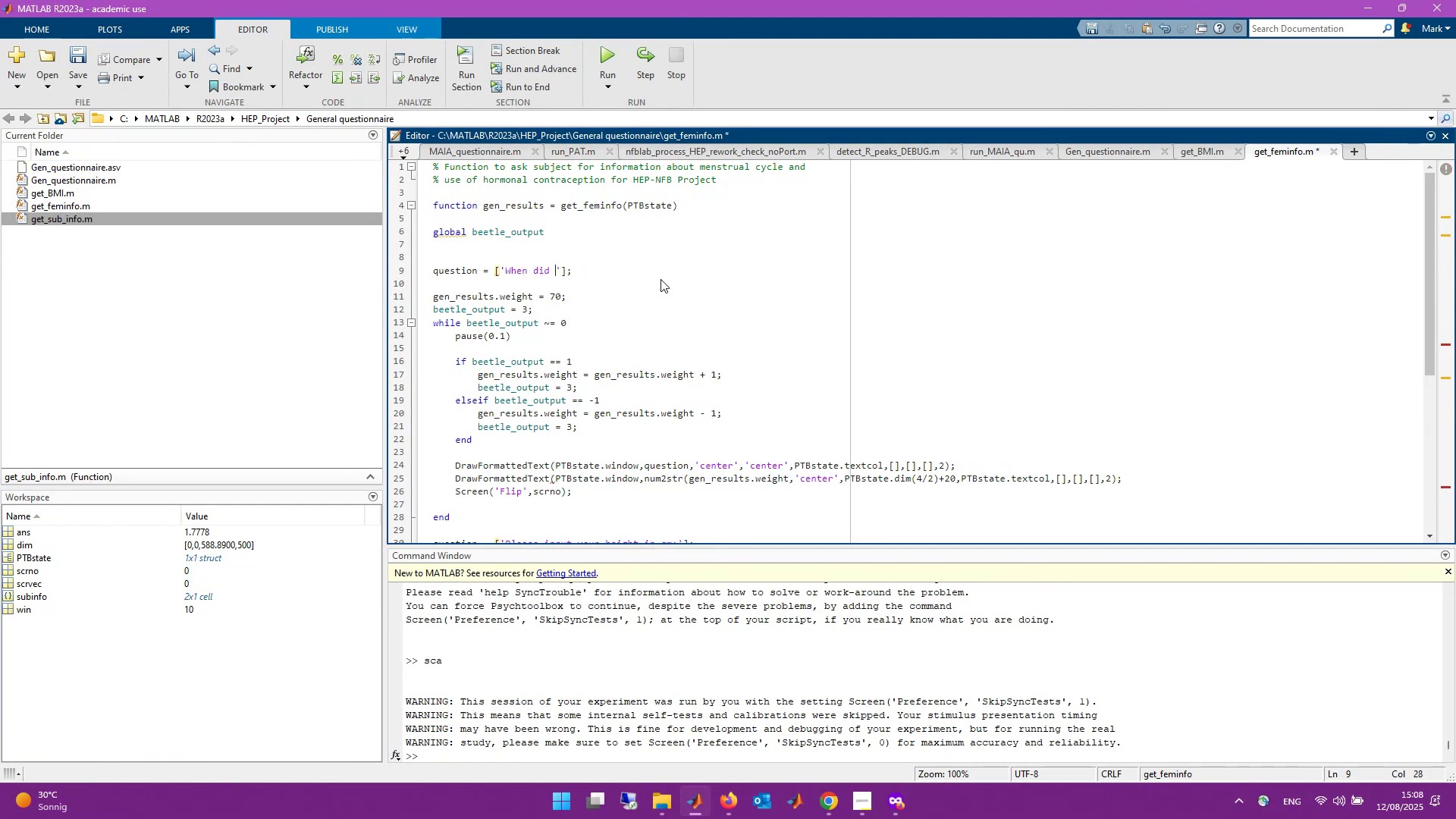 
key(Control+Backspace)
 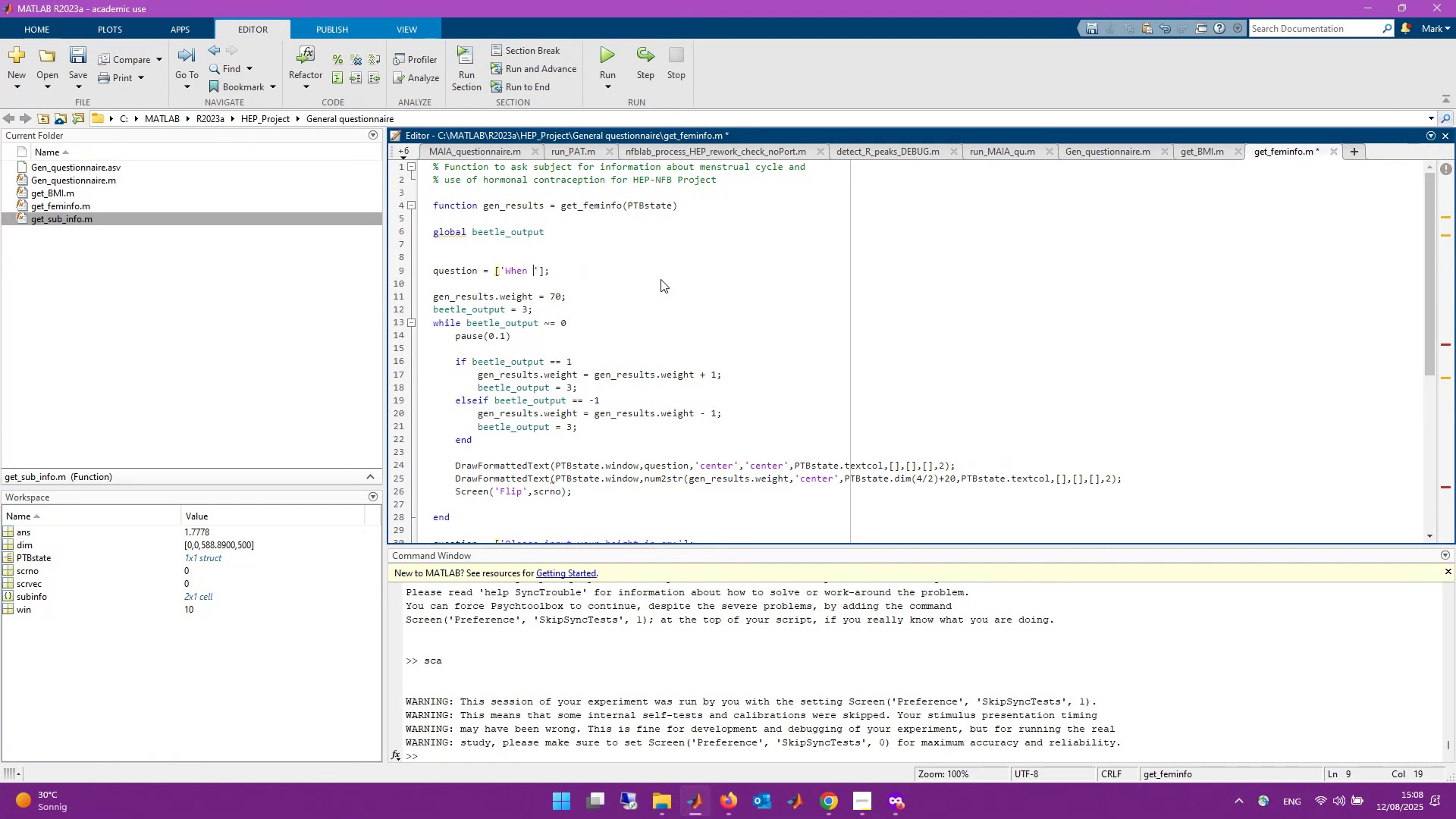 
key(Control+Backspace)
 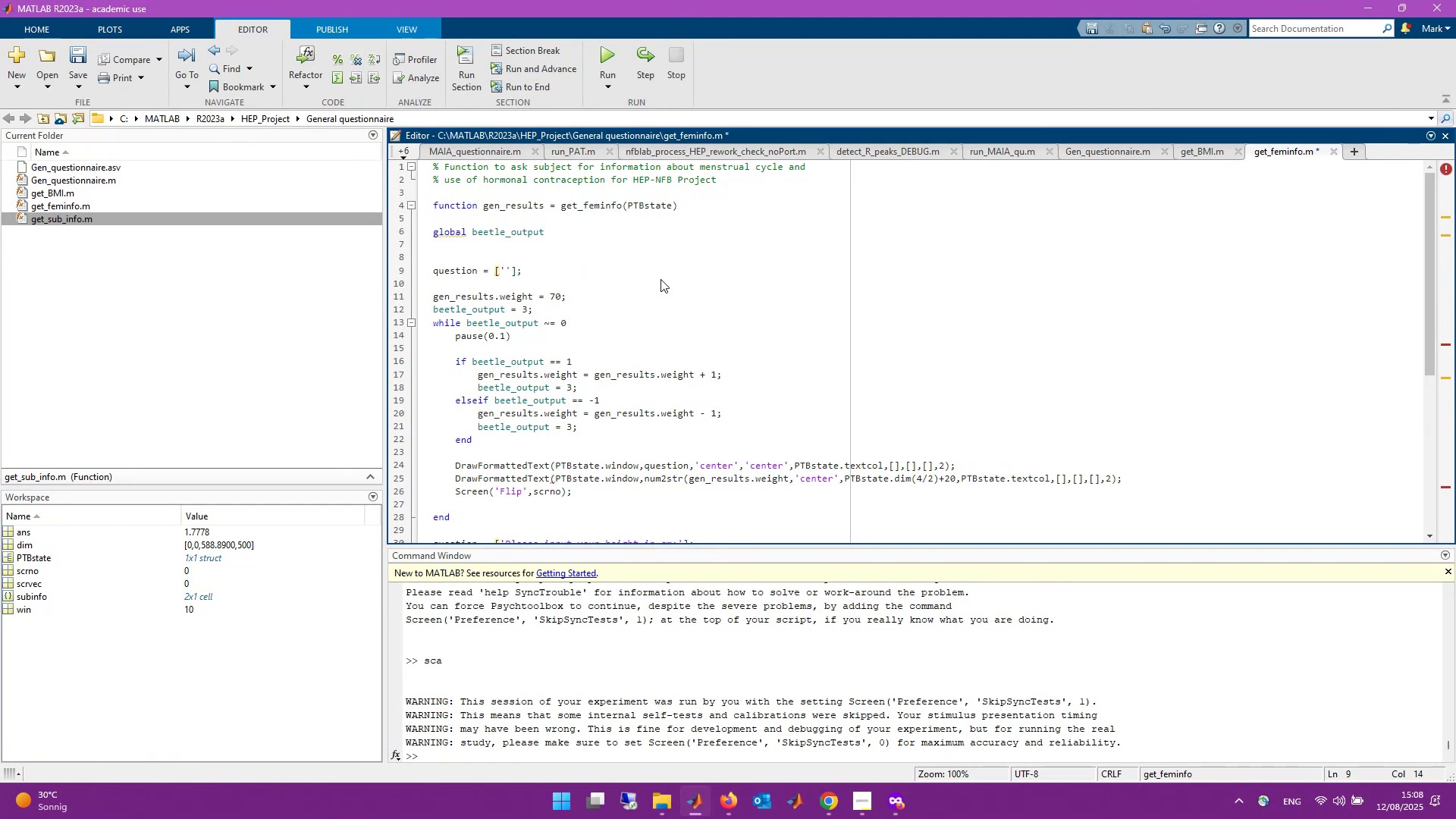 
type(How many days ago did your last cycle start?)
 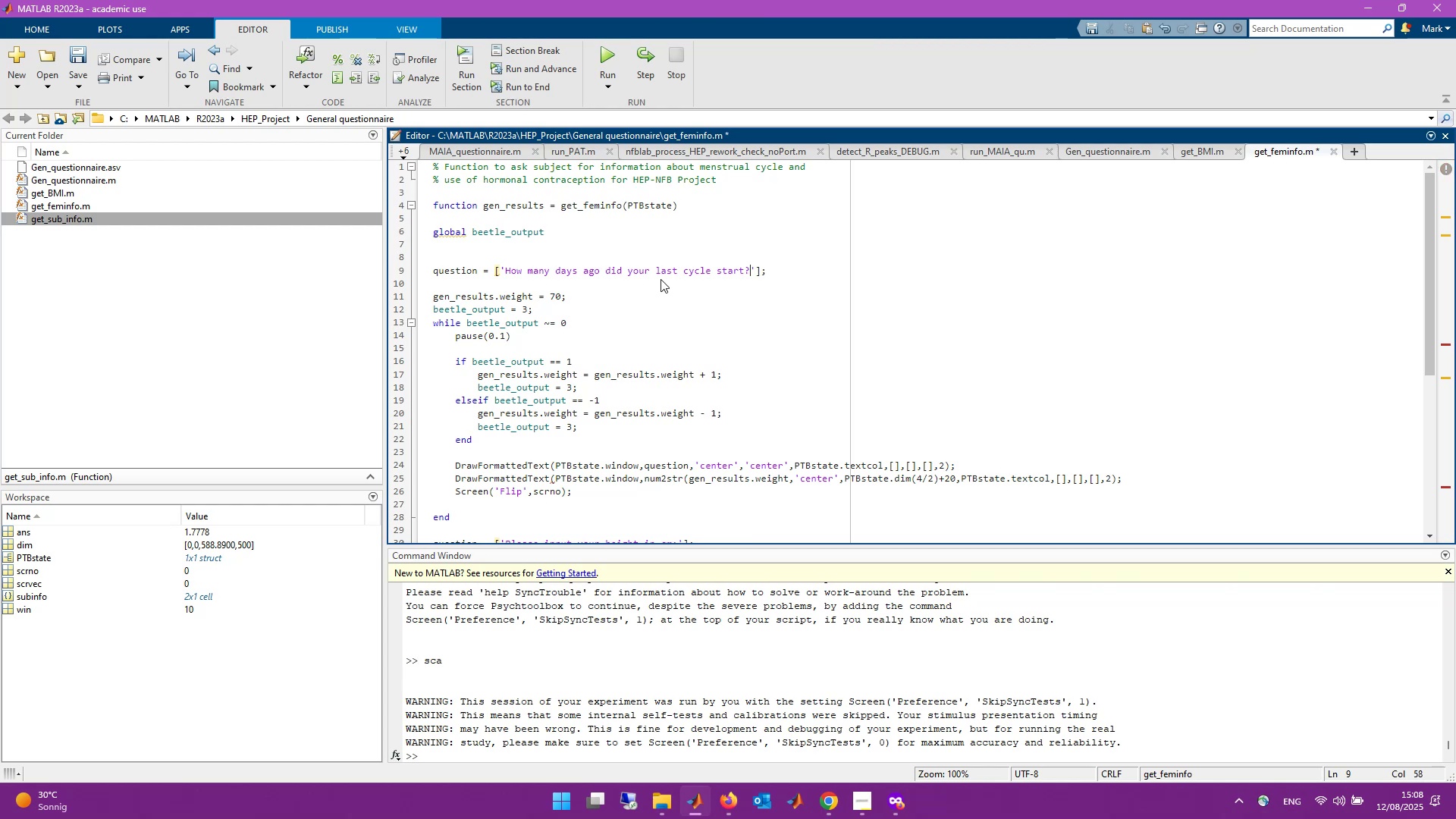 
key(Control+ArrowLeft)
 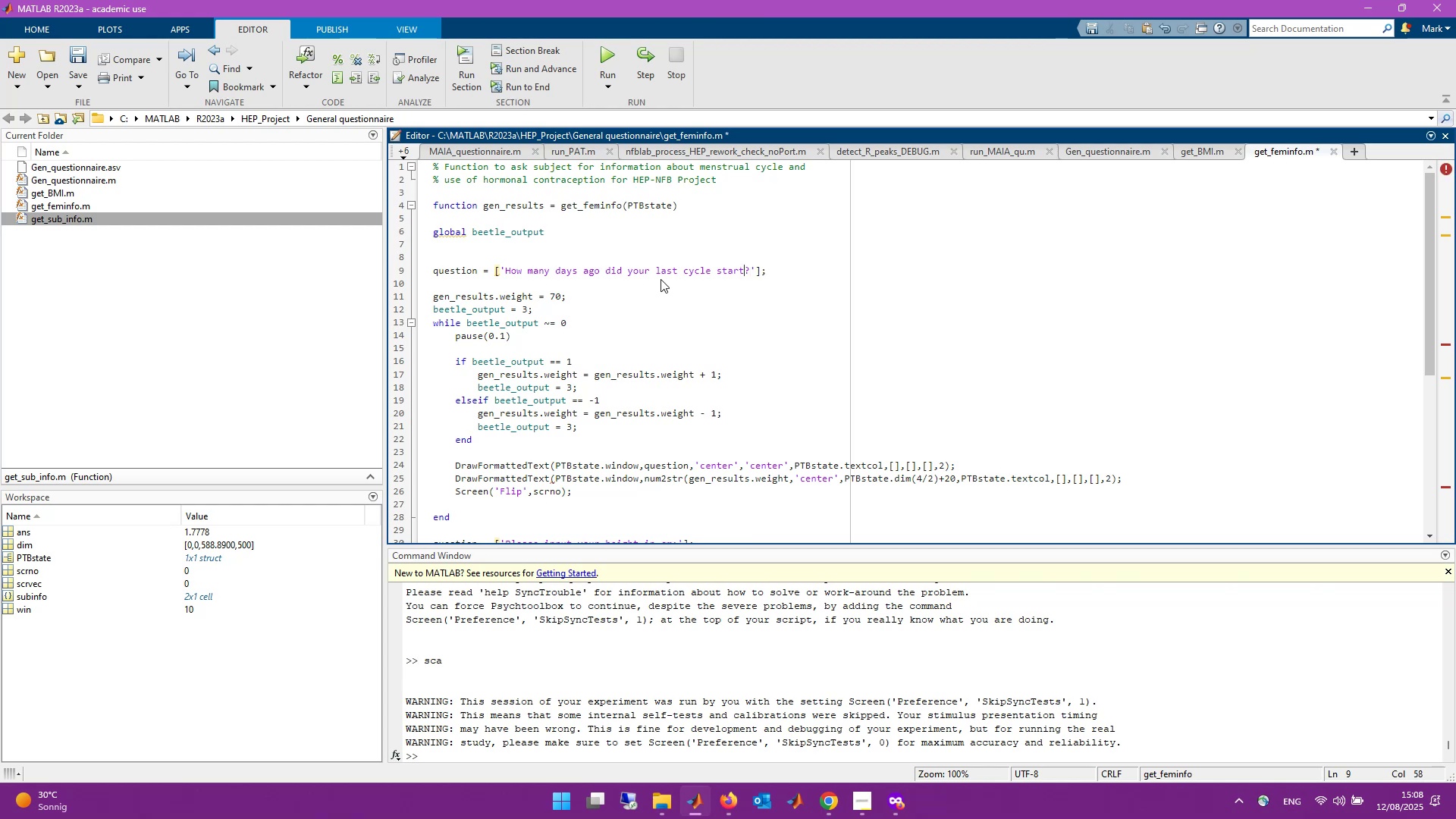 
key(Control+ArrowLeft)
 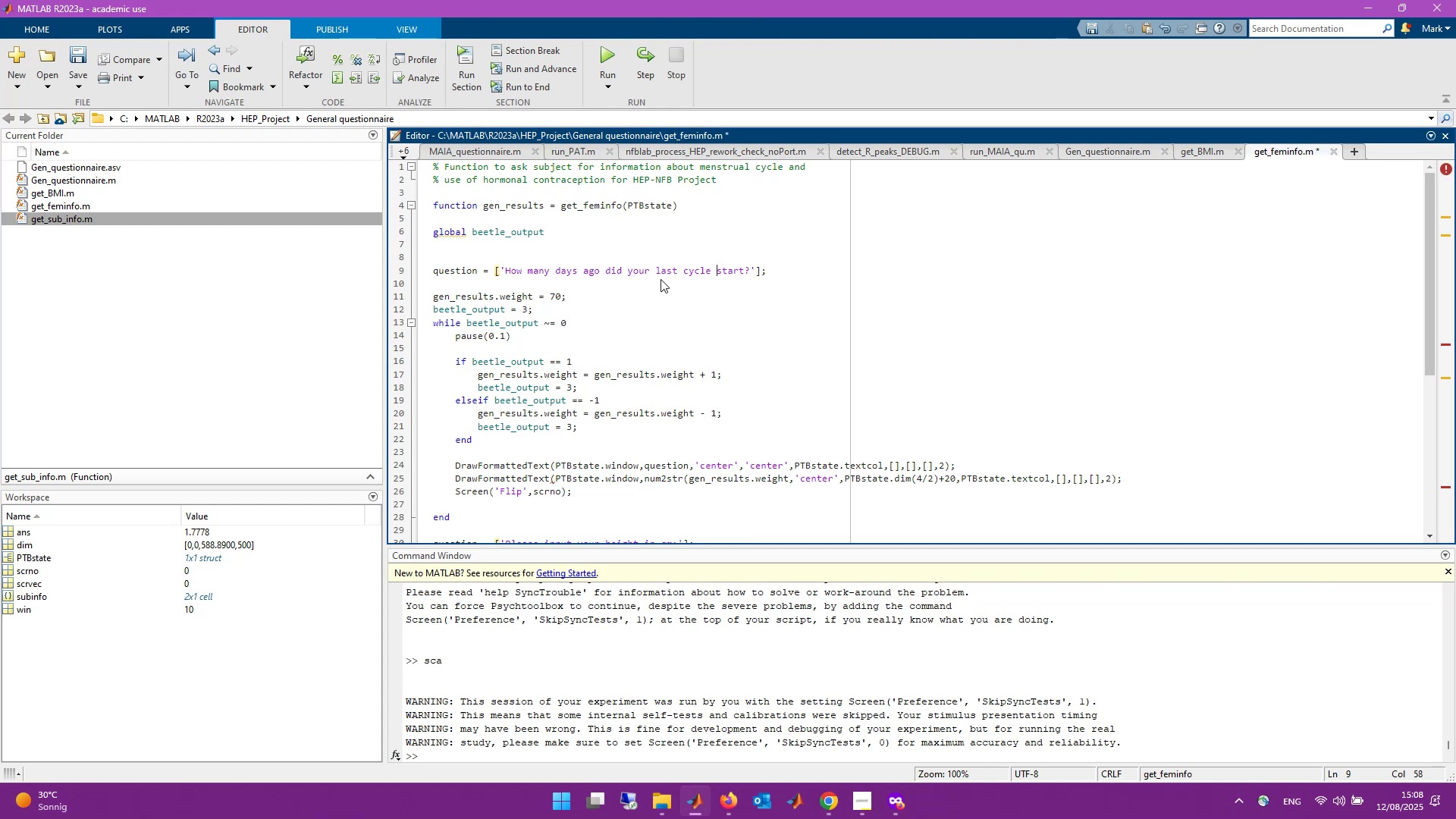 
key(Control+ArrowLeft)
 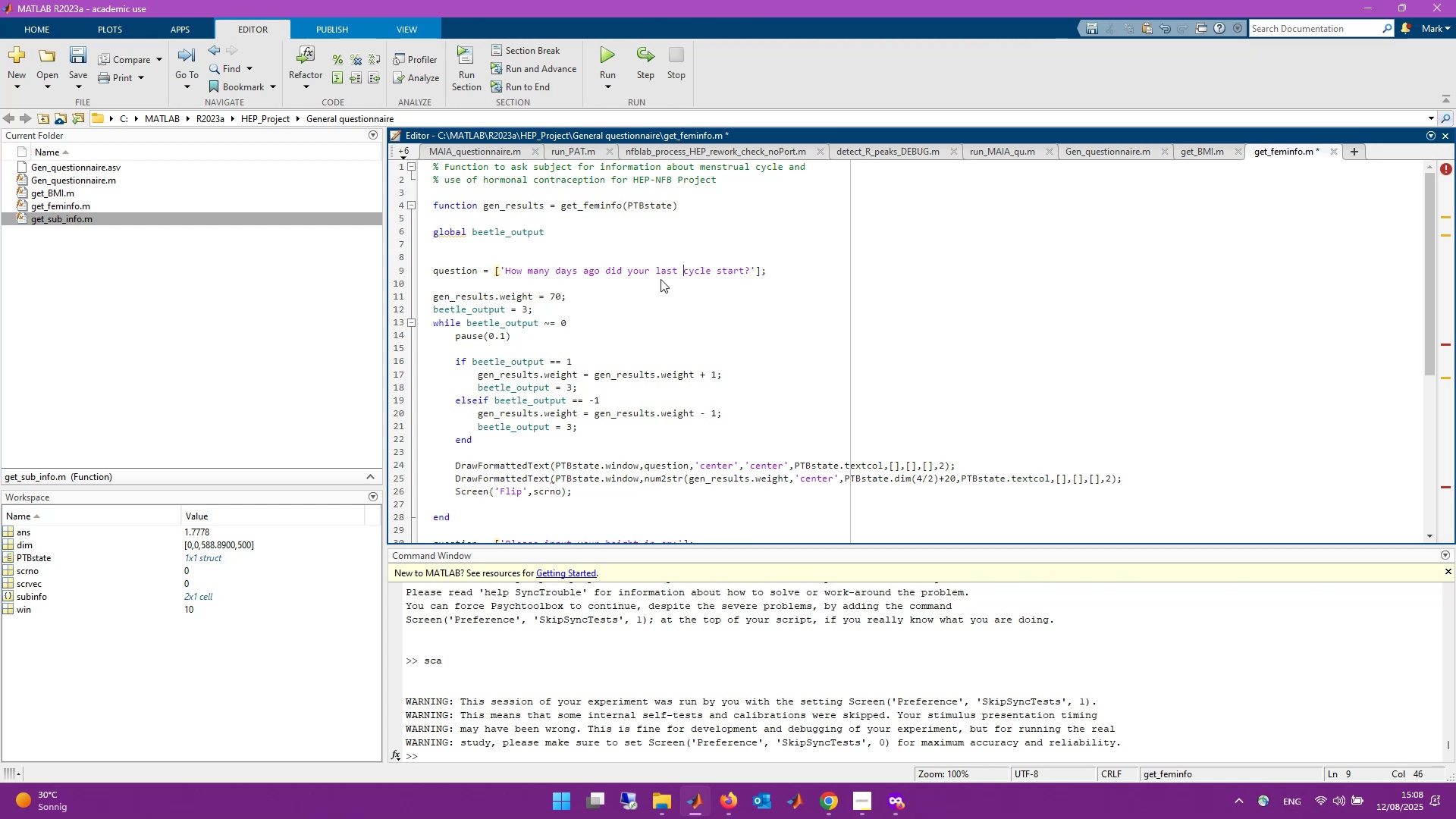 
type(mesn)
key(Backspace)
key(Backspace)
type(nstrual )
 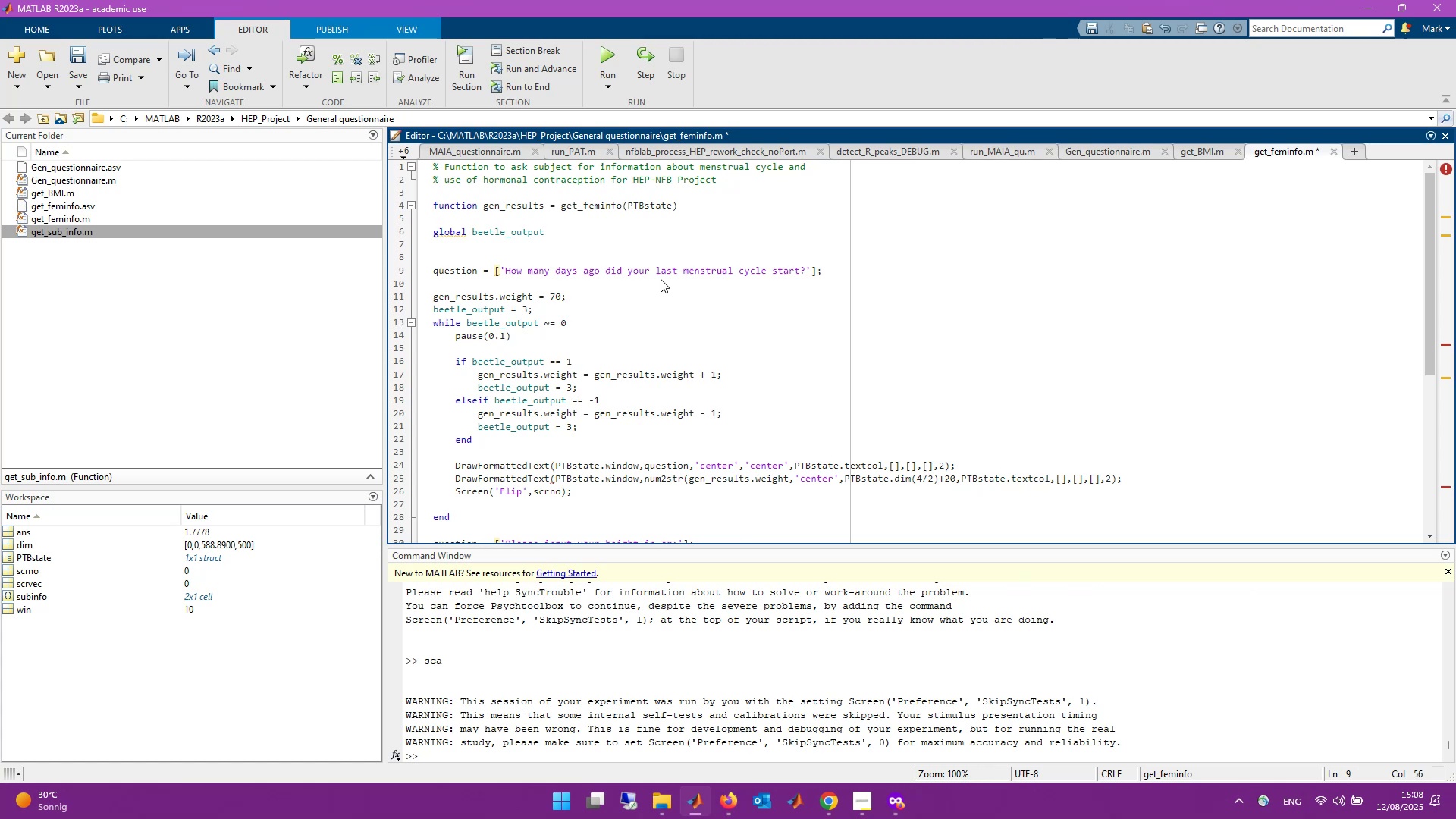 
wait(10.96)
 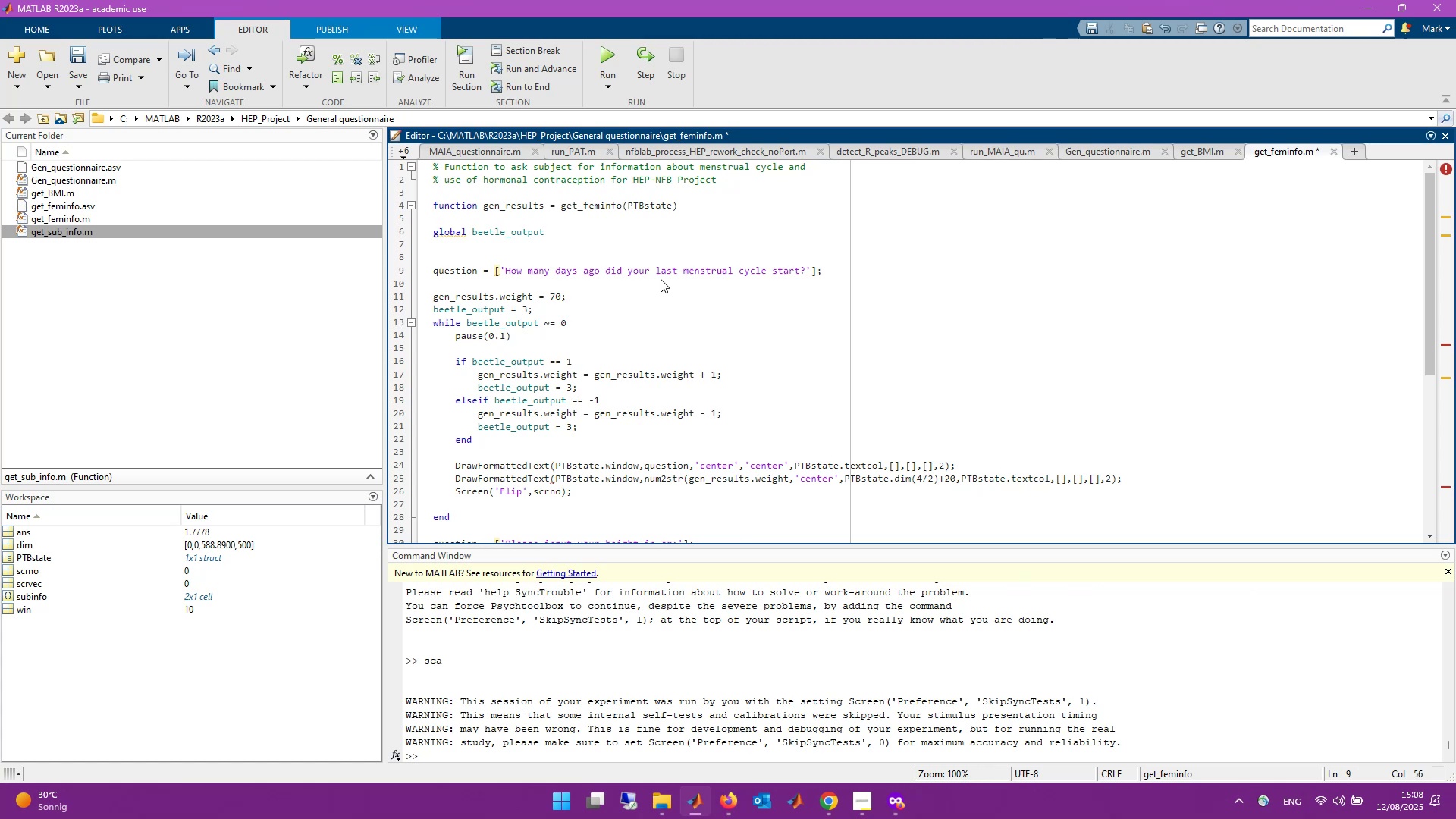 
left_click([661, 254])
 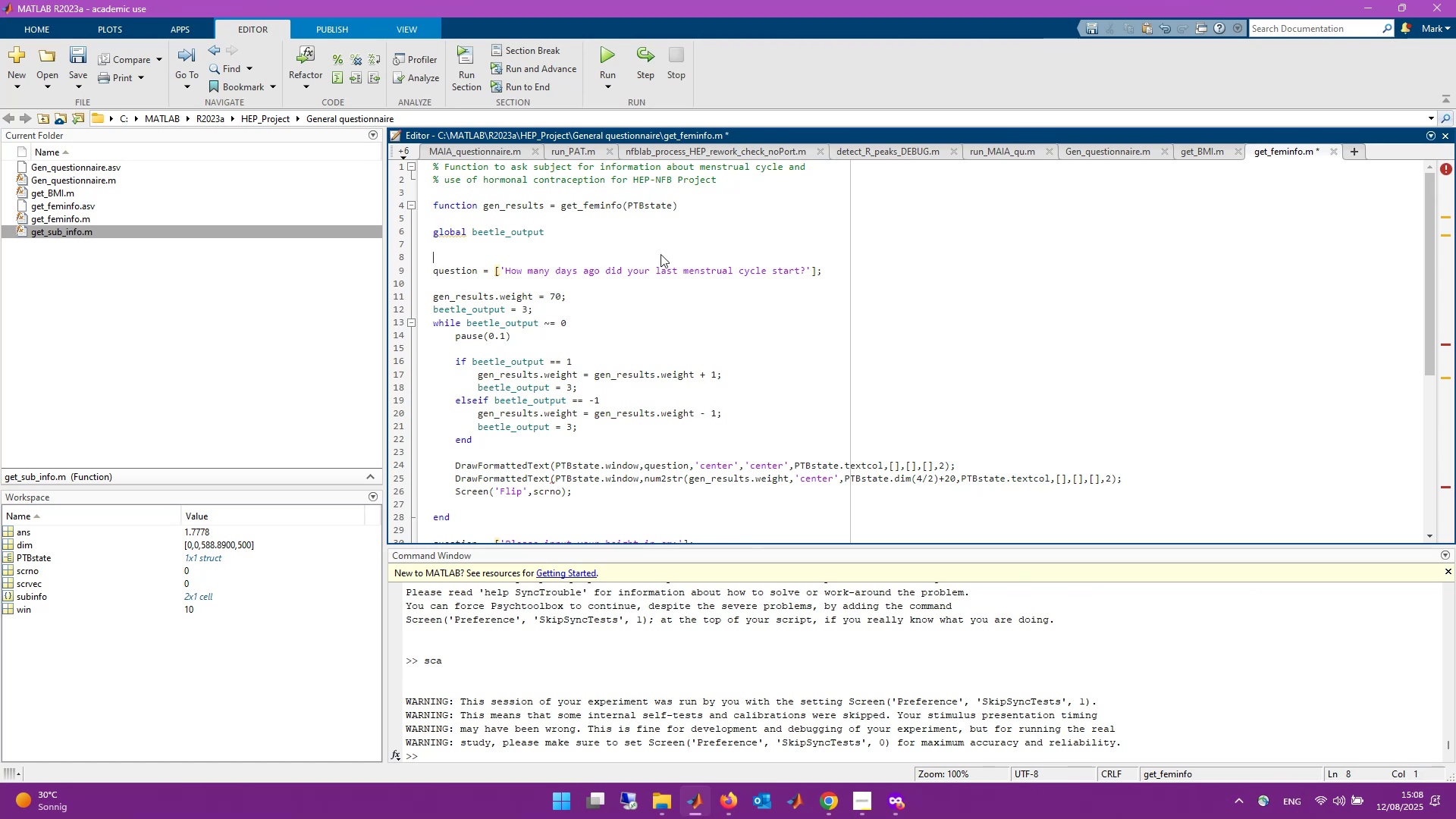 
type(% he)
key(Backspace)
key(Backspace)
type(Check this with other lab members, espe)
key(Backspace)
key(Backspace)
key(Backspace)
key(Backspace)
key(Backspace)
key(Backspace)
 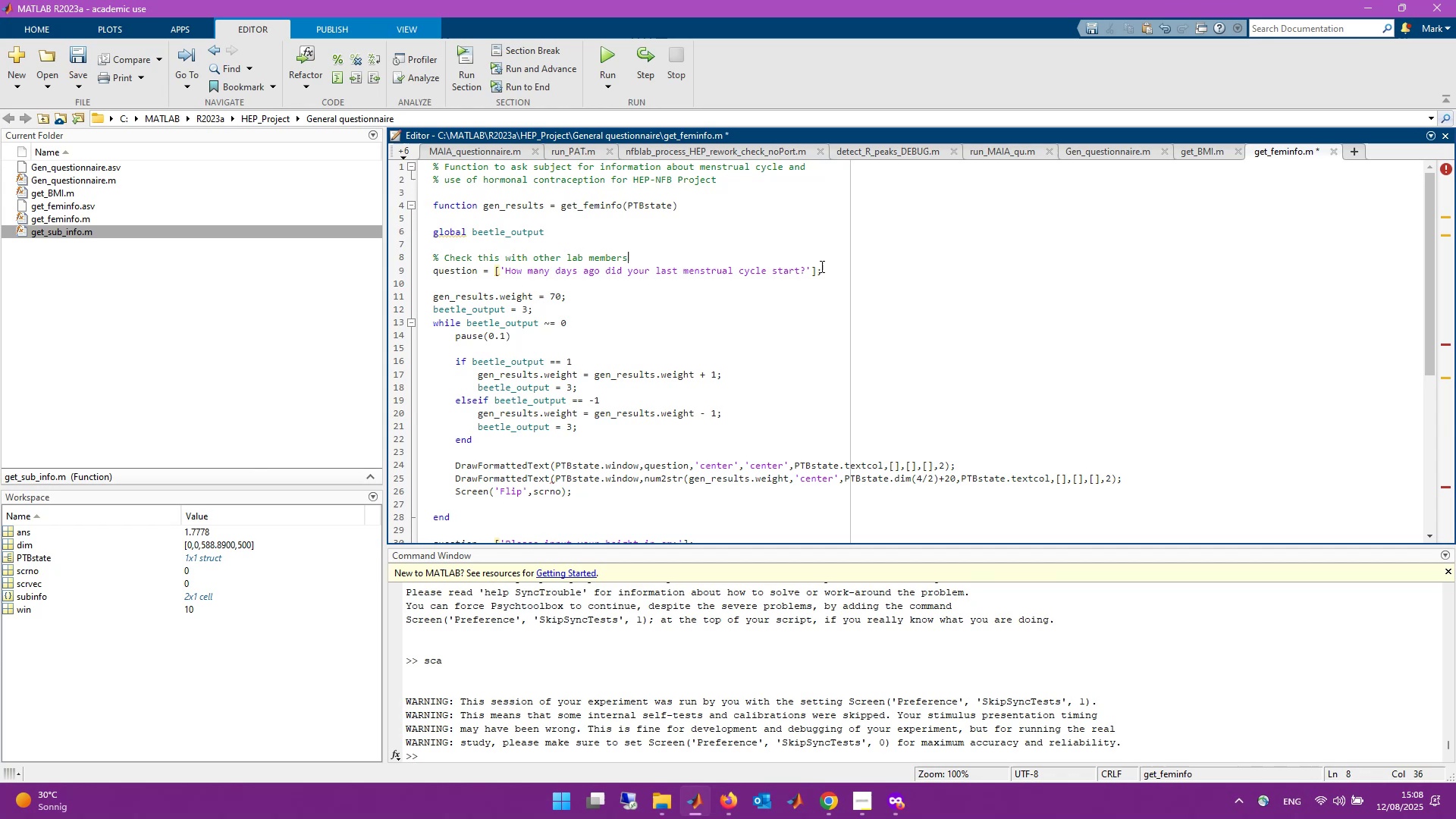 
left_click([811, 270])
 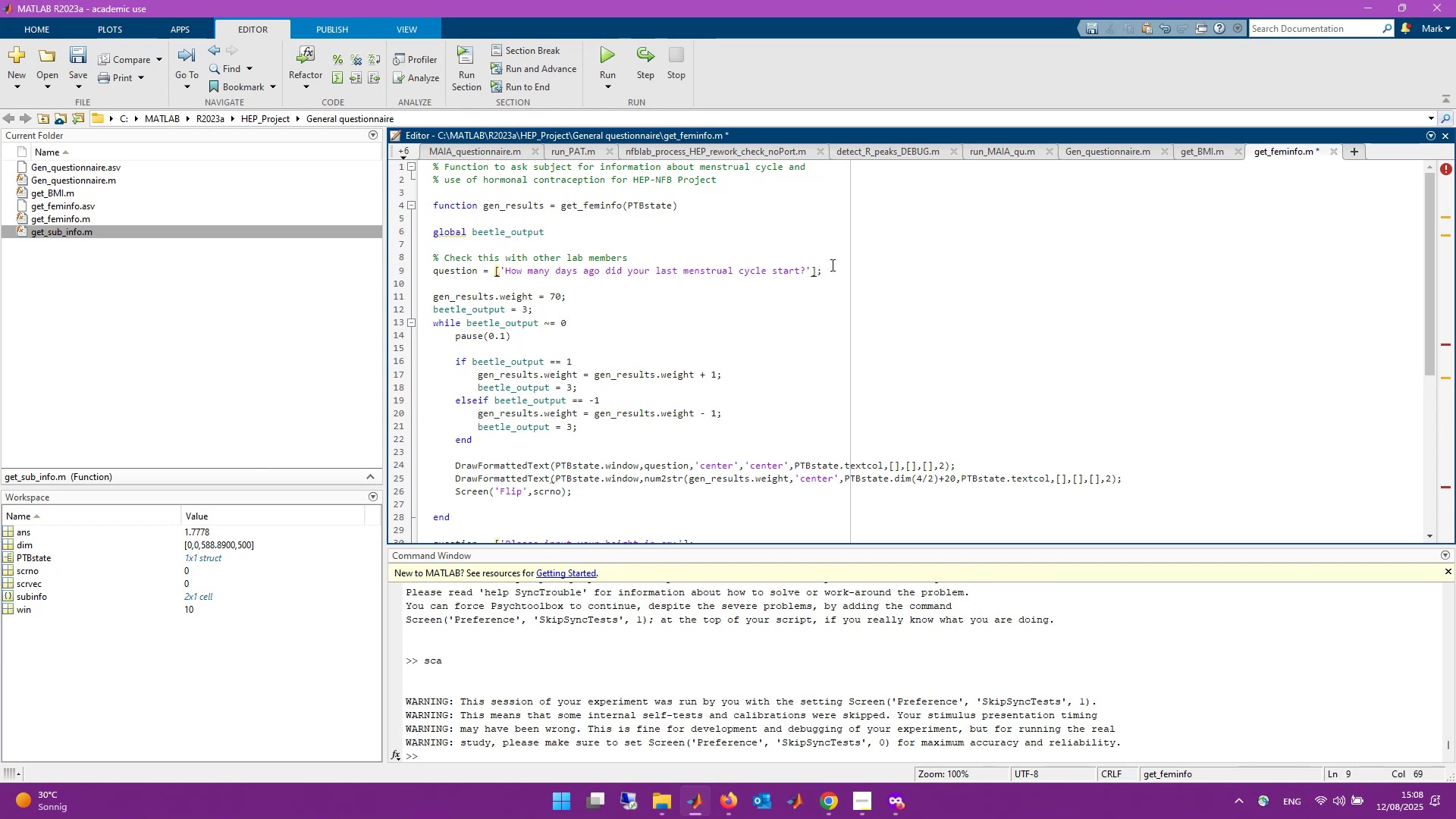 
key(ArrowLeft)
 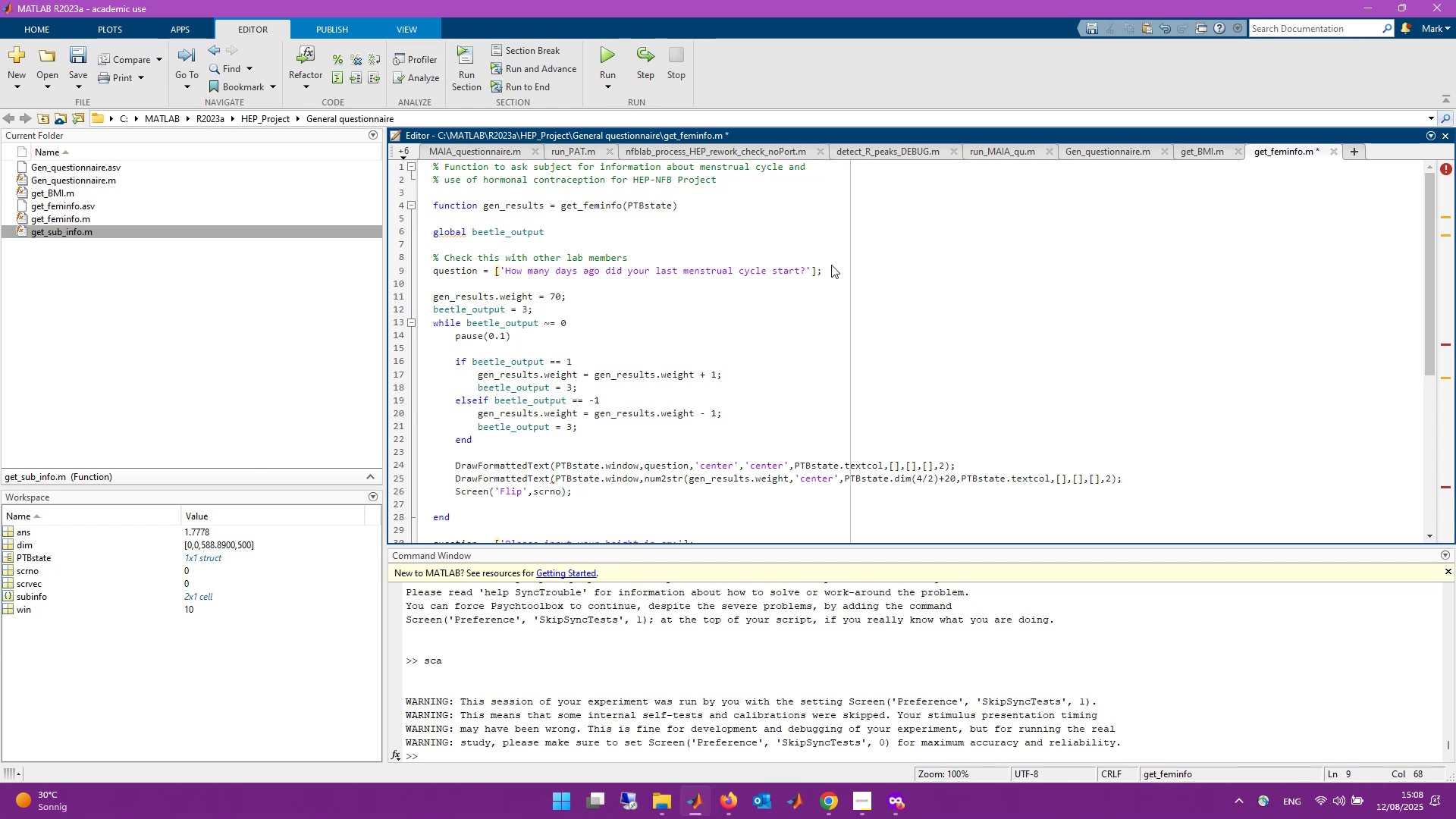 
key(Enter)
 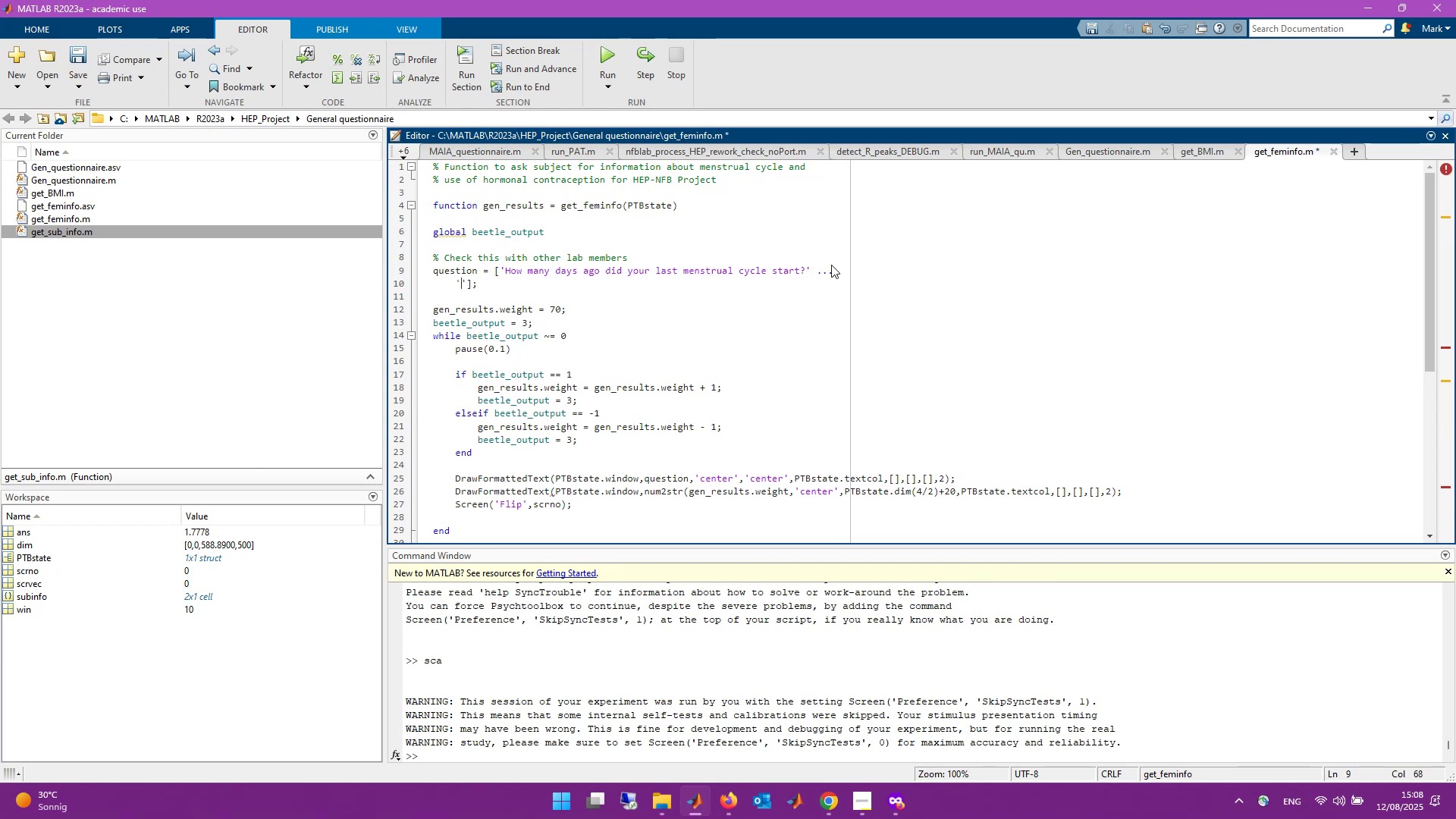 
key(ArrowLeft)
 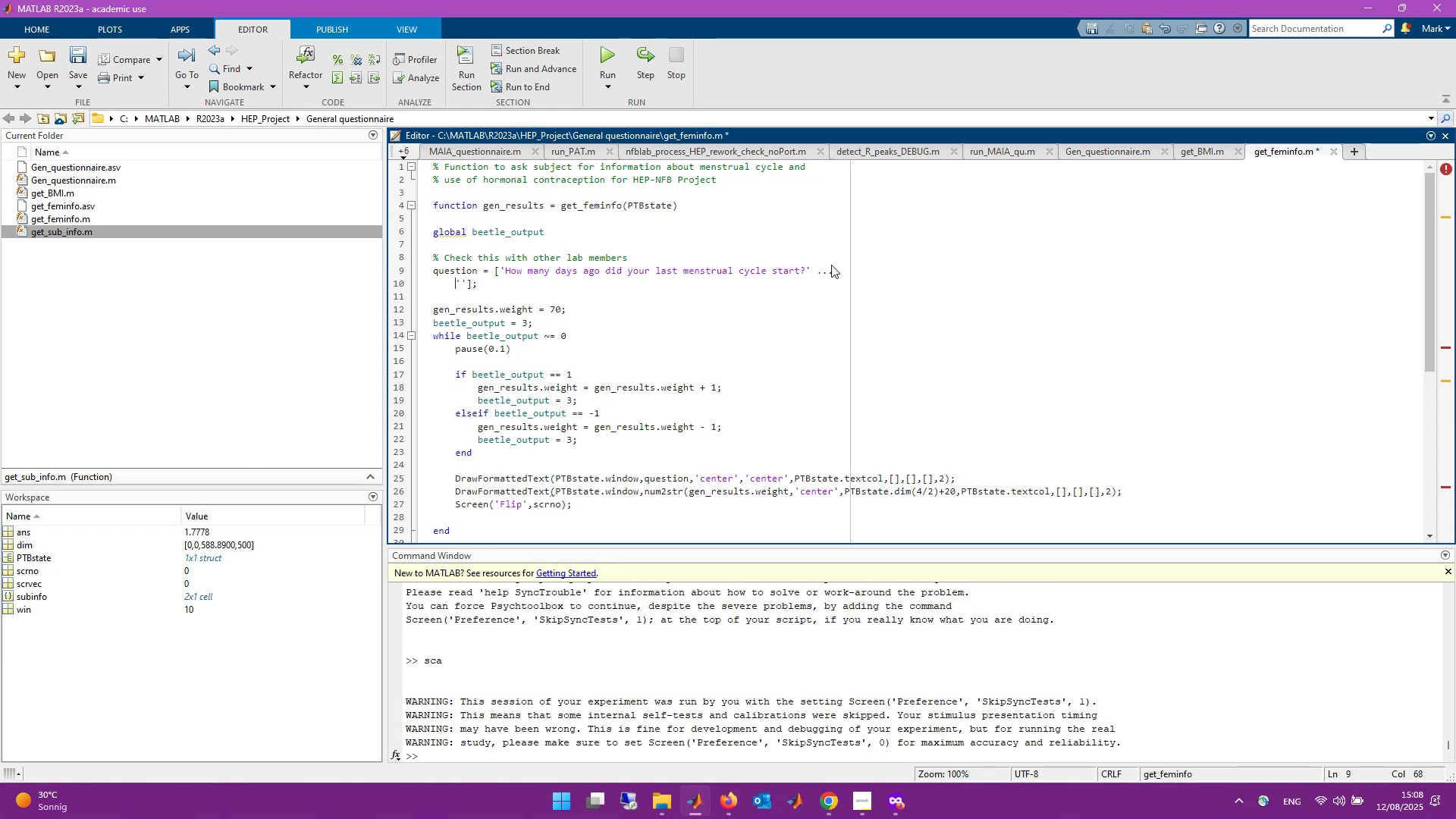 
key(Tab)
 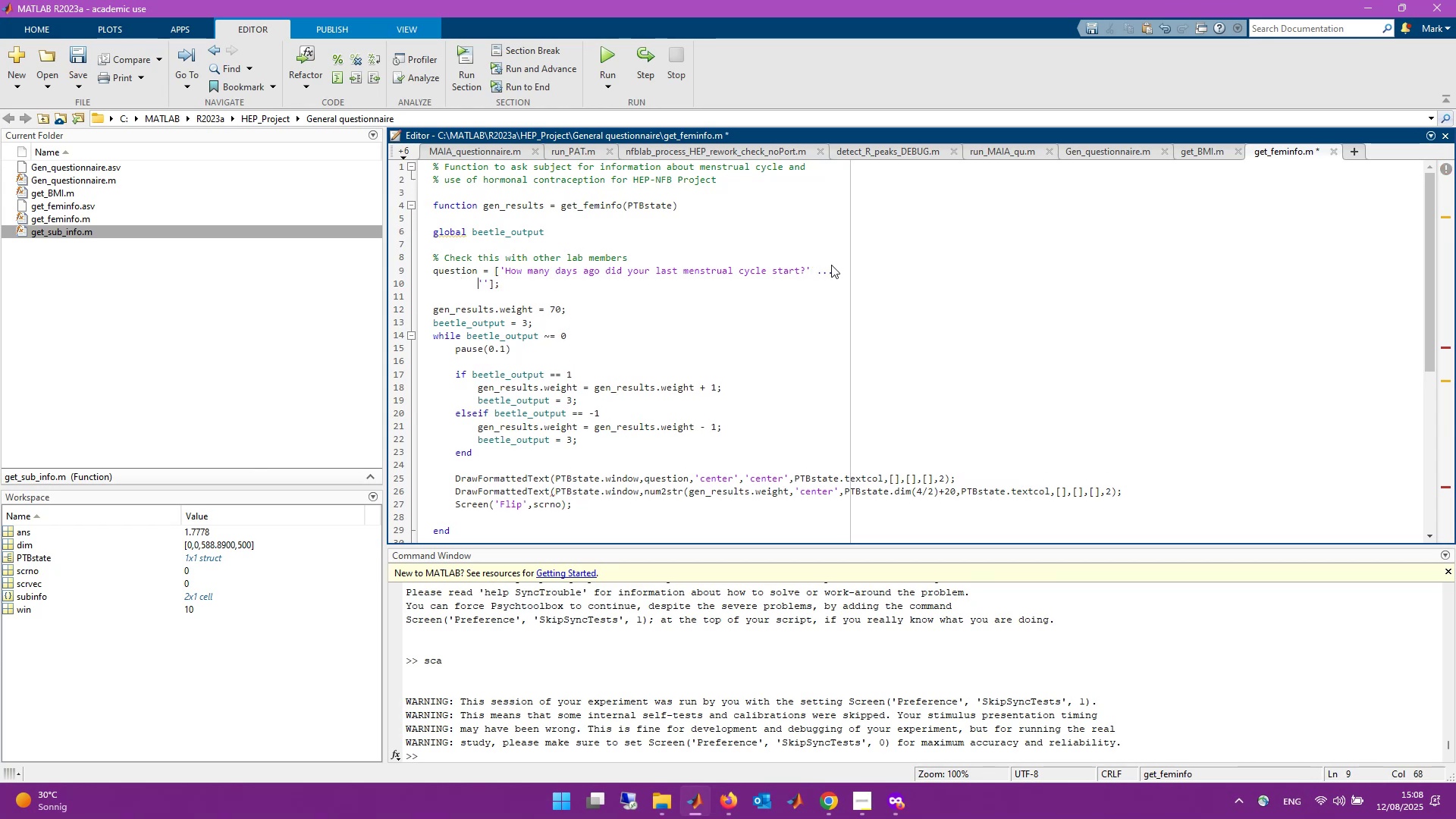 
key(Tab)
 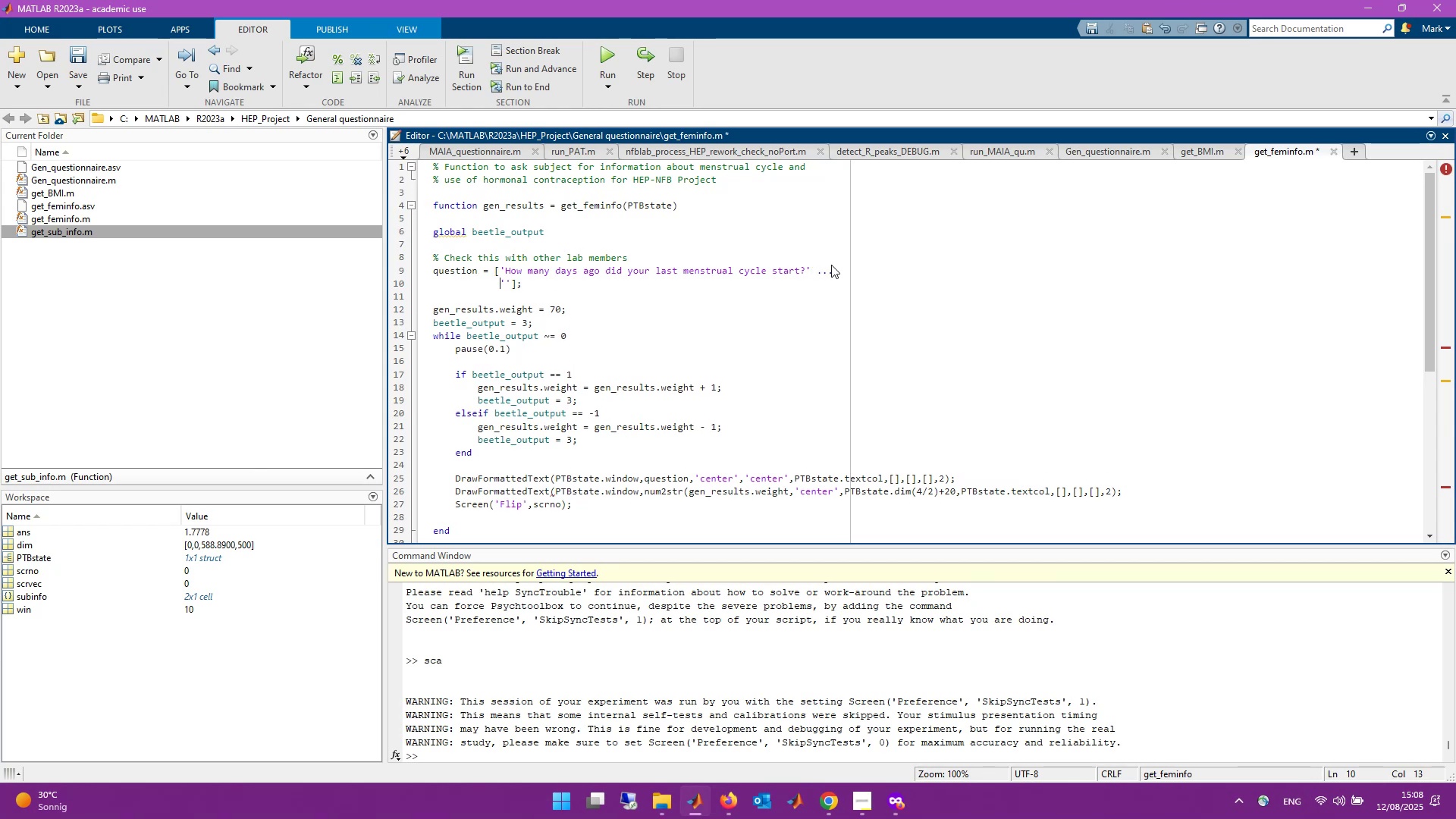 
key(ArrowRight)
 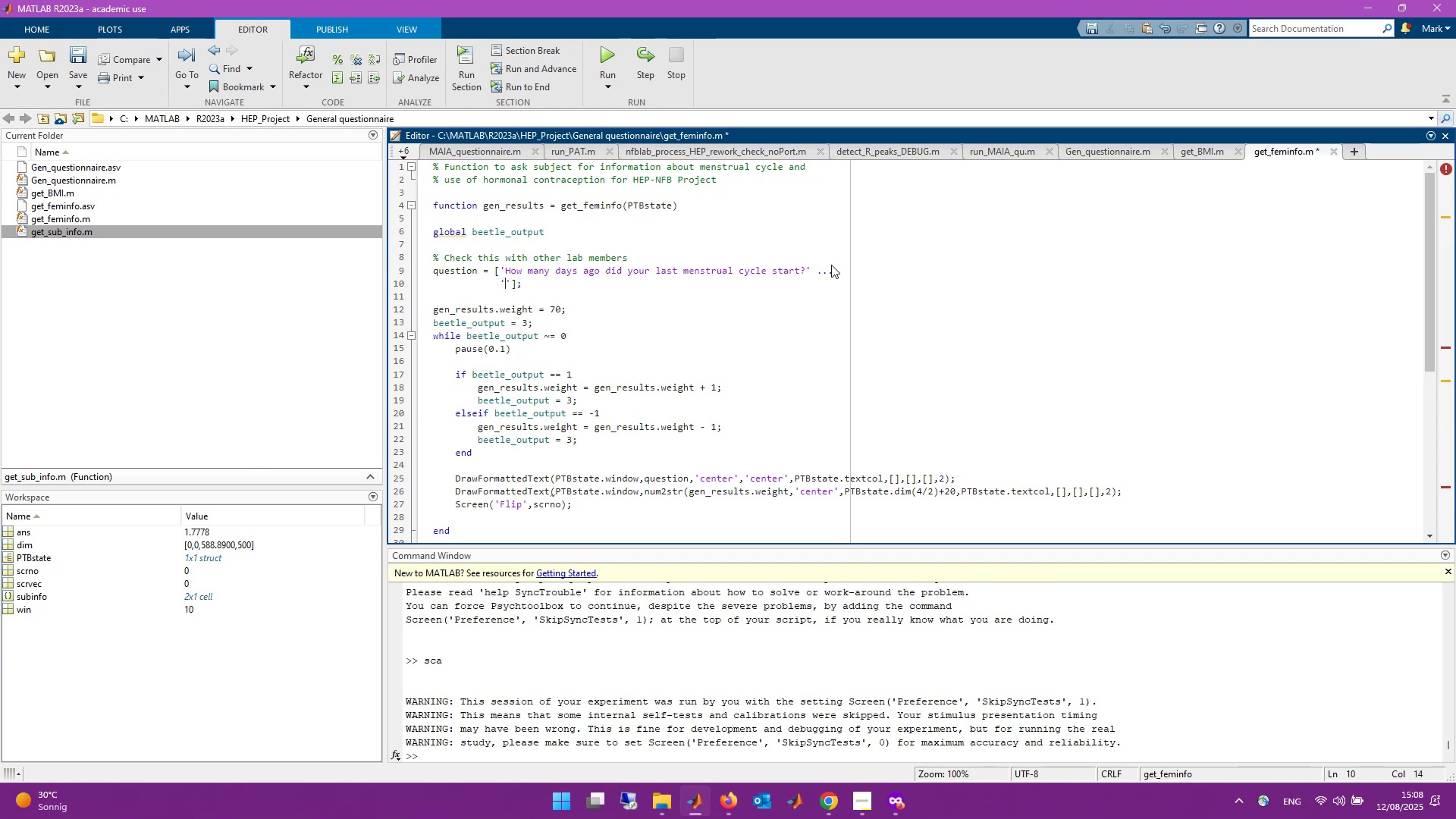 
key(Shift+I)
 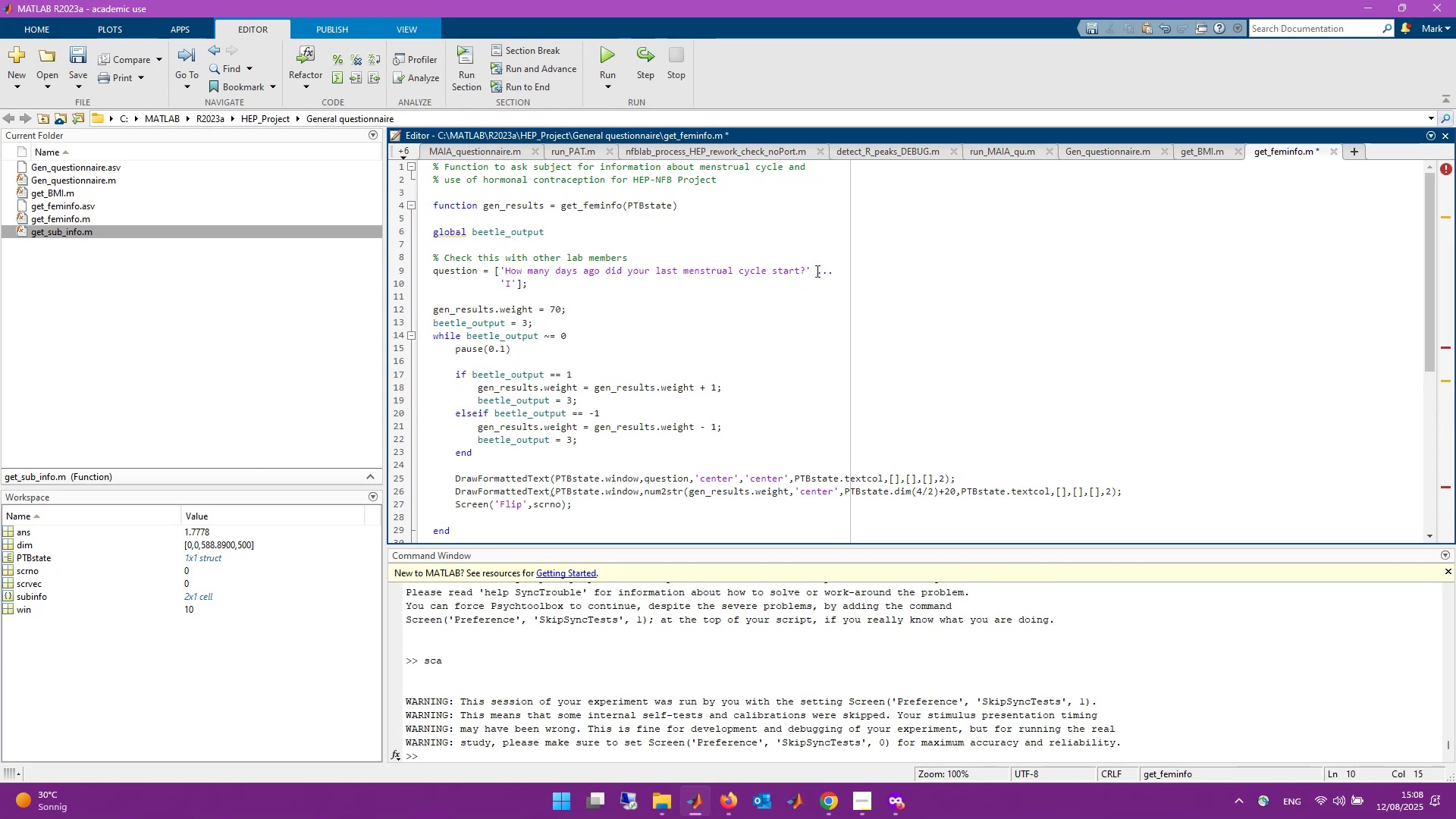 
left_click([816, 271])
 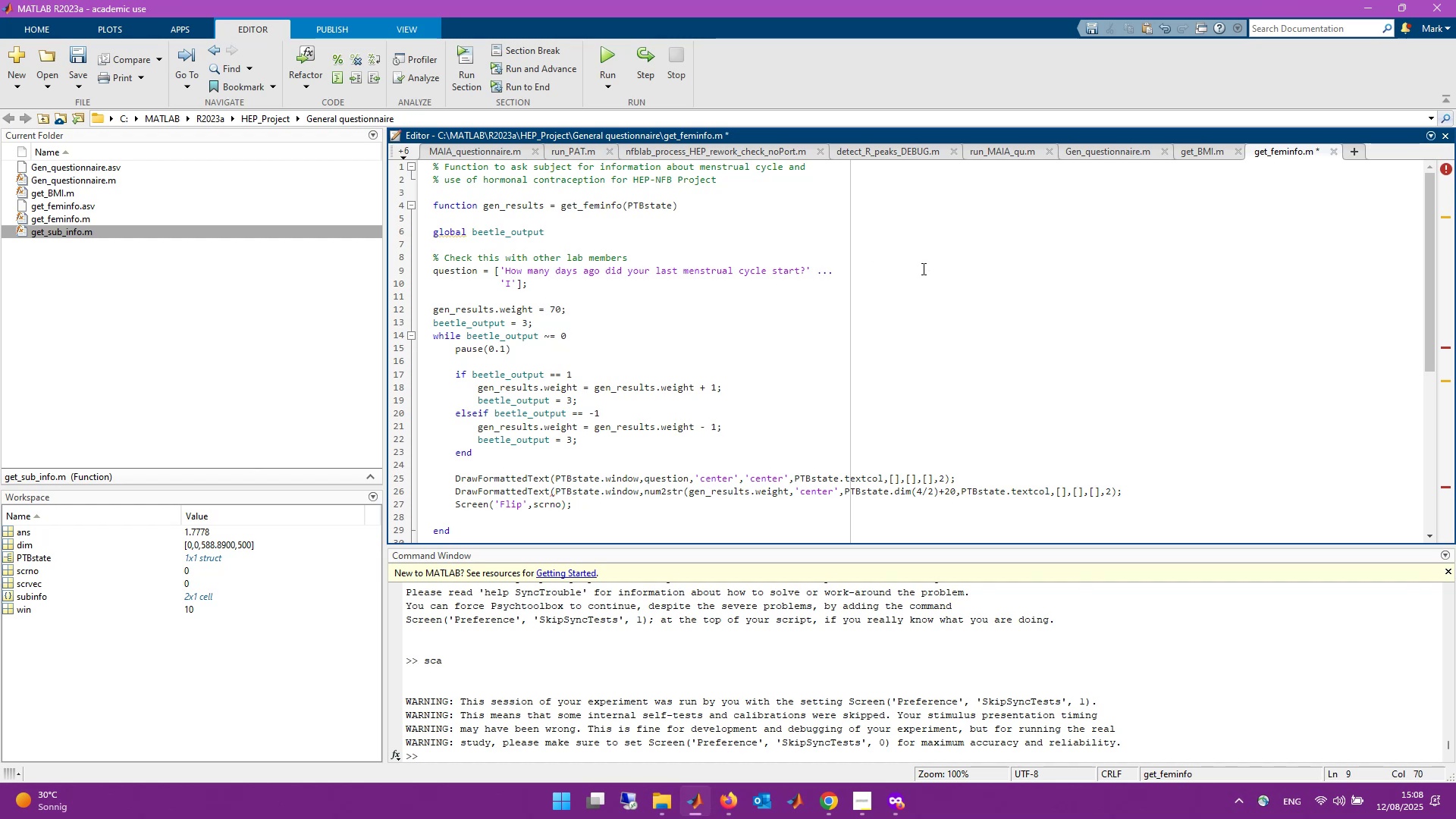 
key(Backslash)
 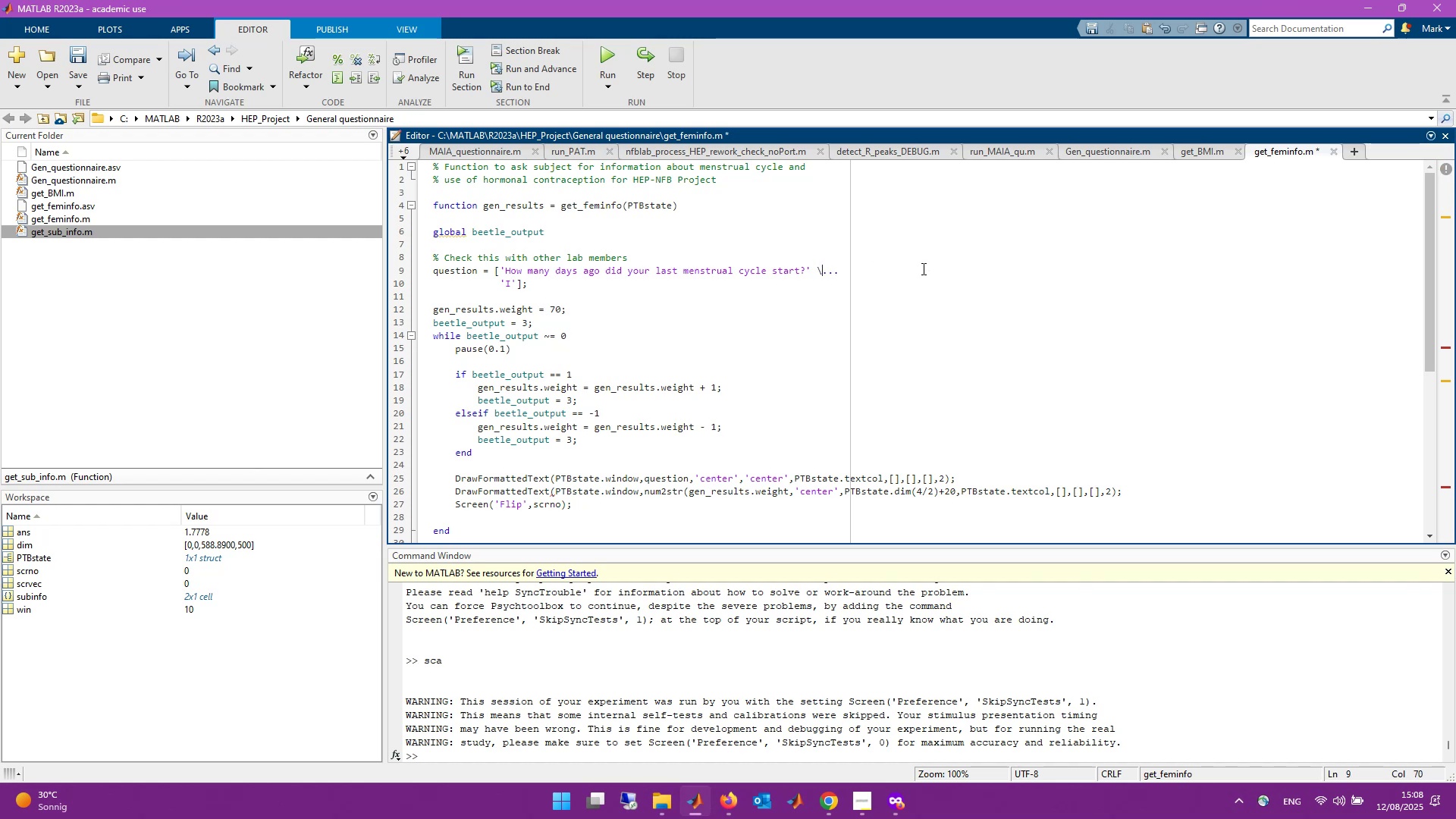 
key(N)
 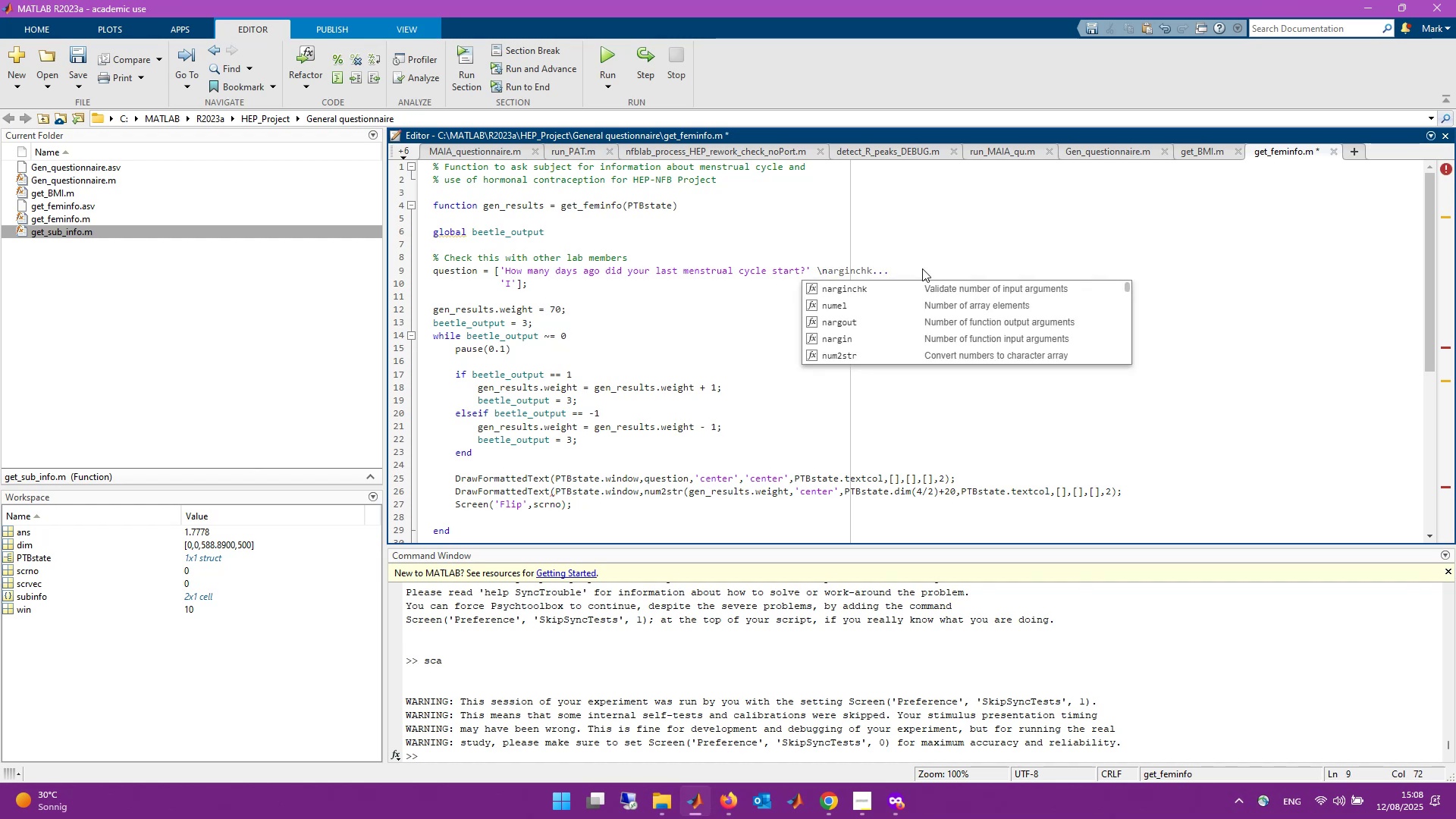 
key(Backspace)
 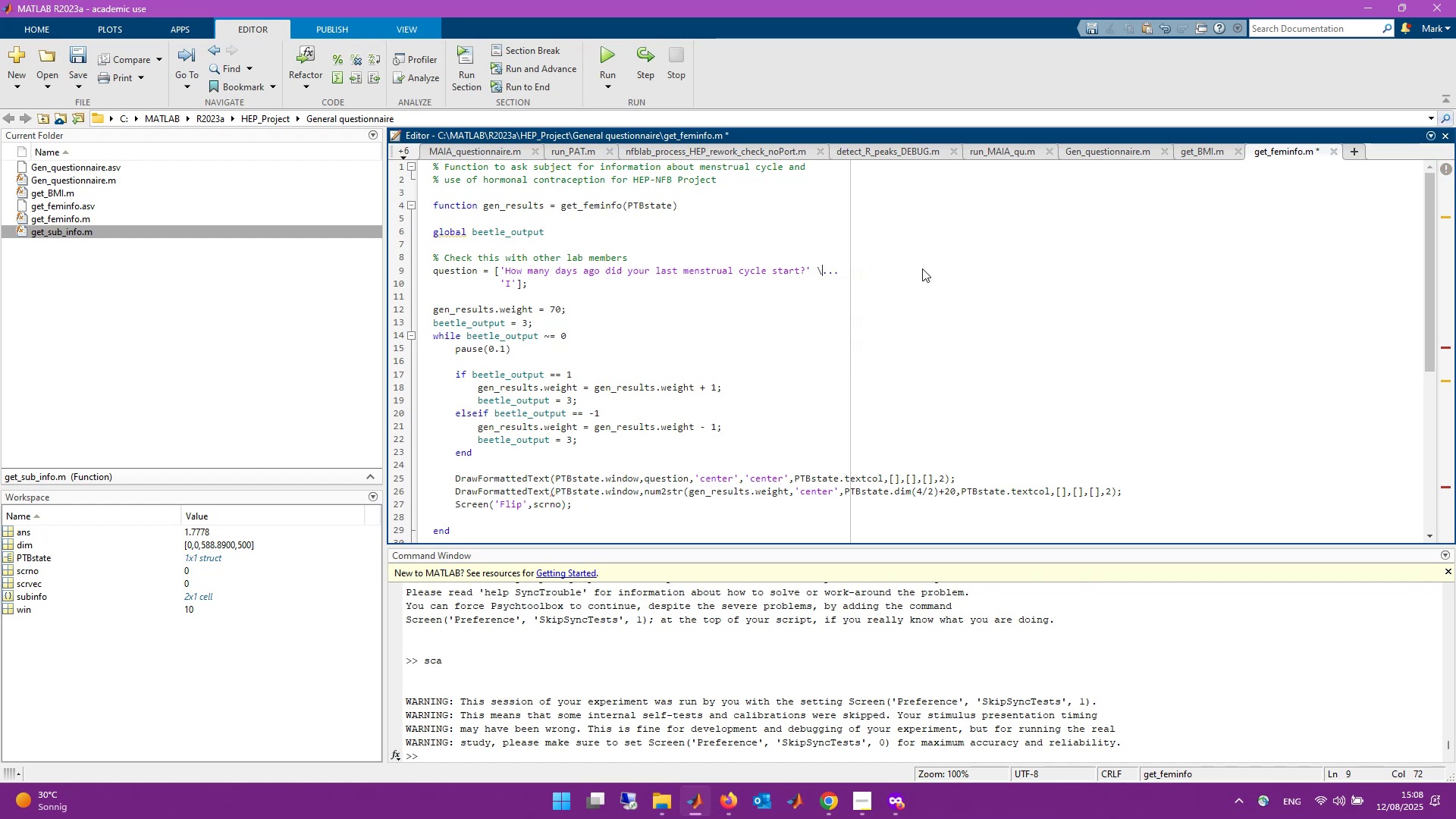 
key(Backspace)
 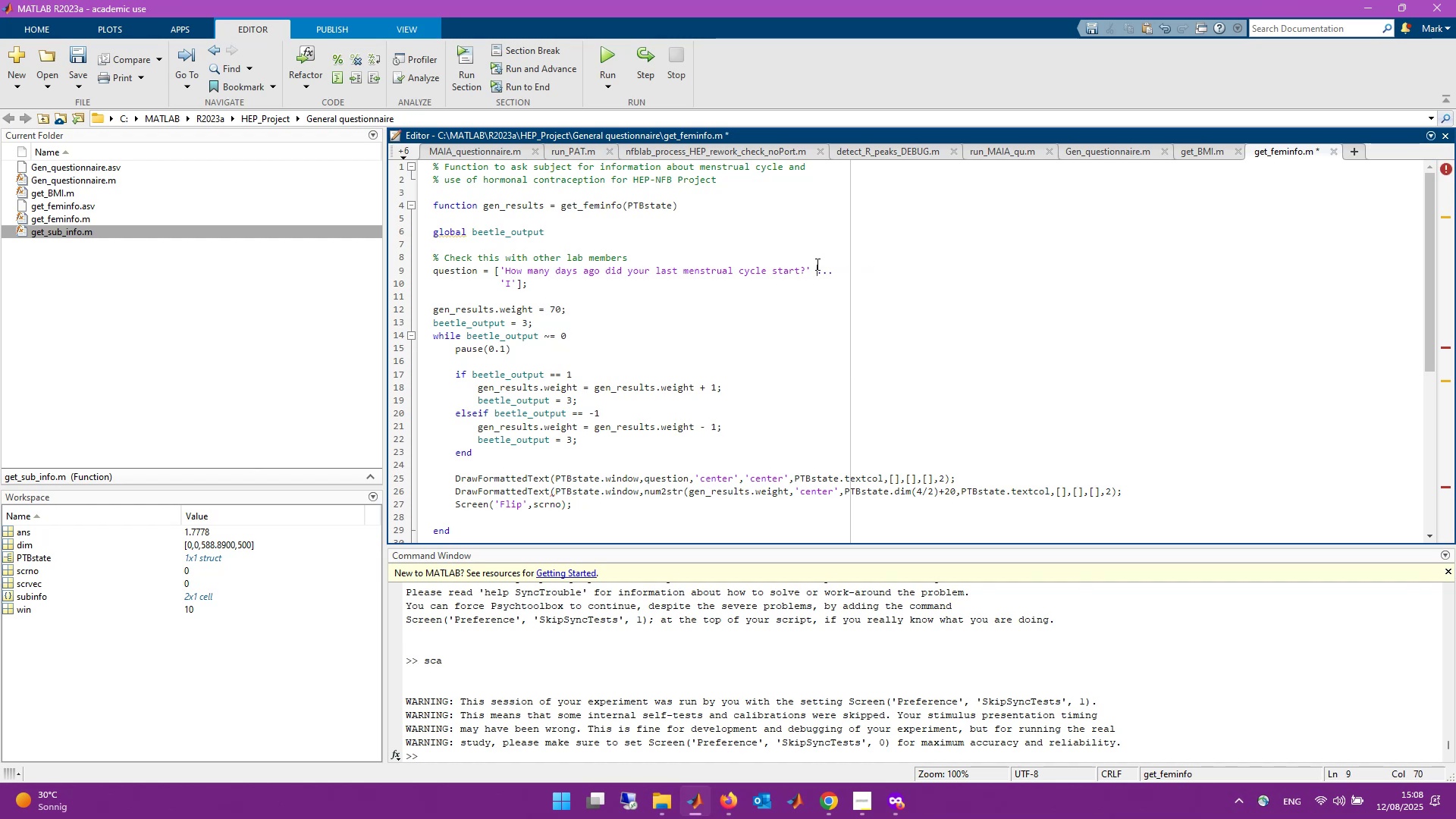 
left_click([808, 267])
 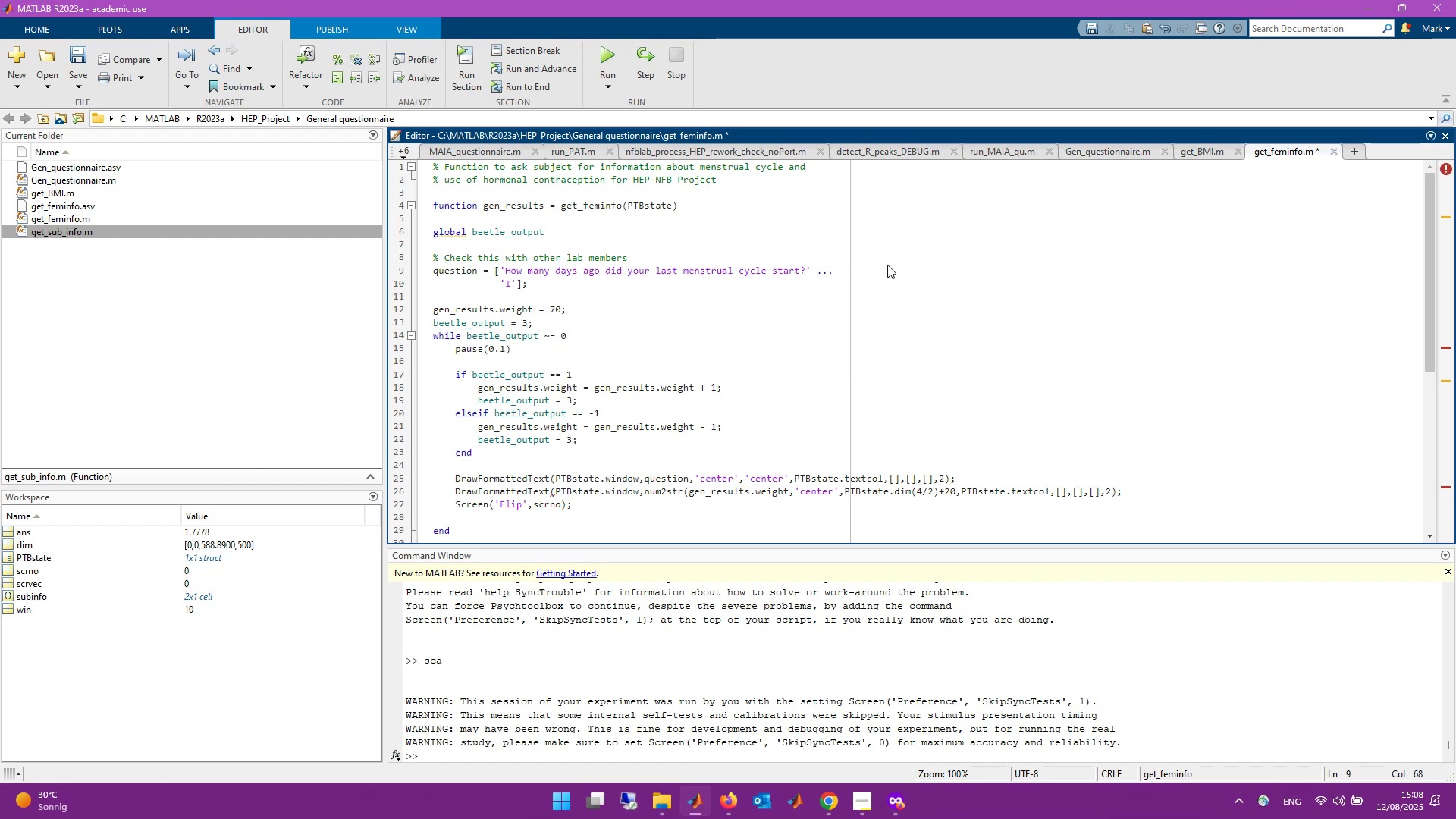 
key(Backslash)
 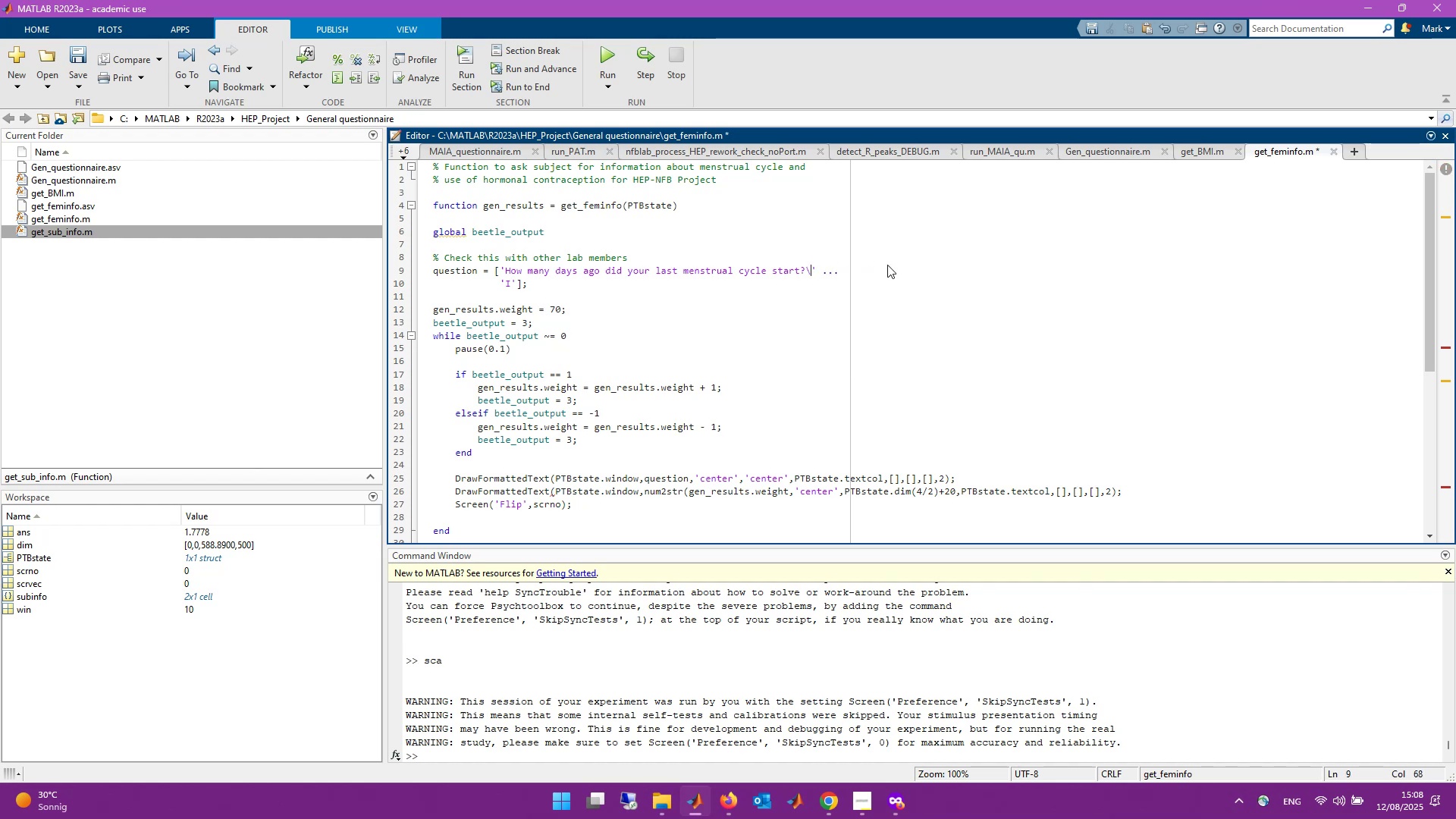 
key(N)
 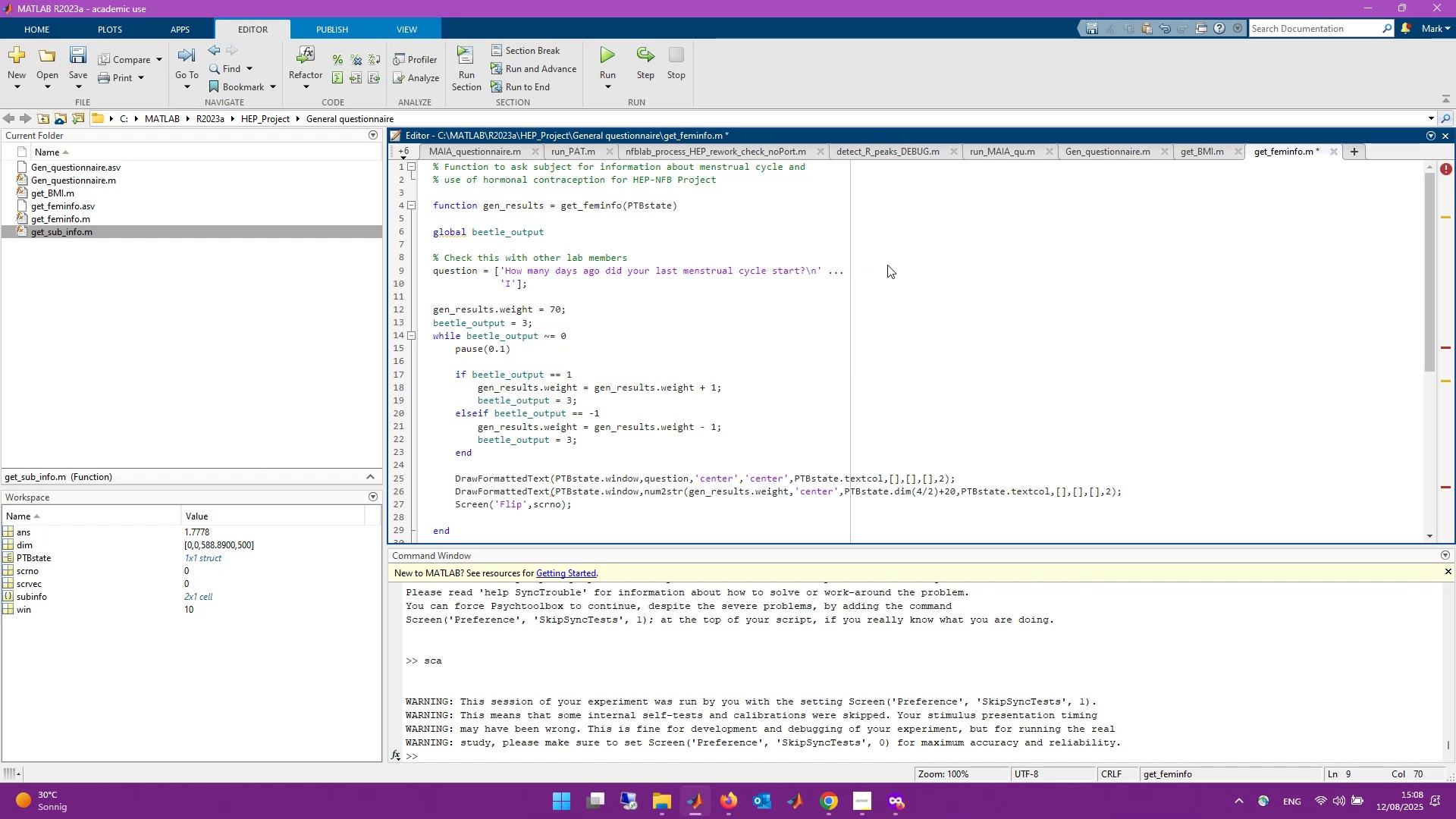 
key(ArrowLeft)
 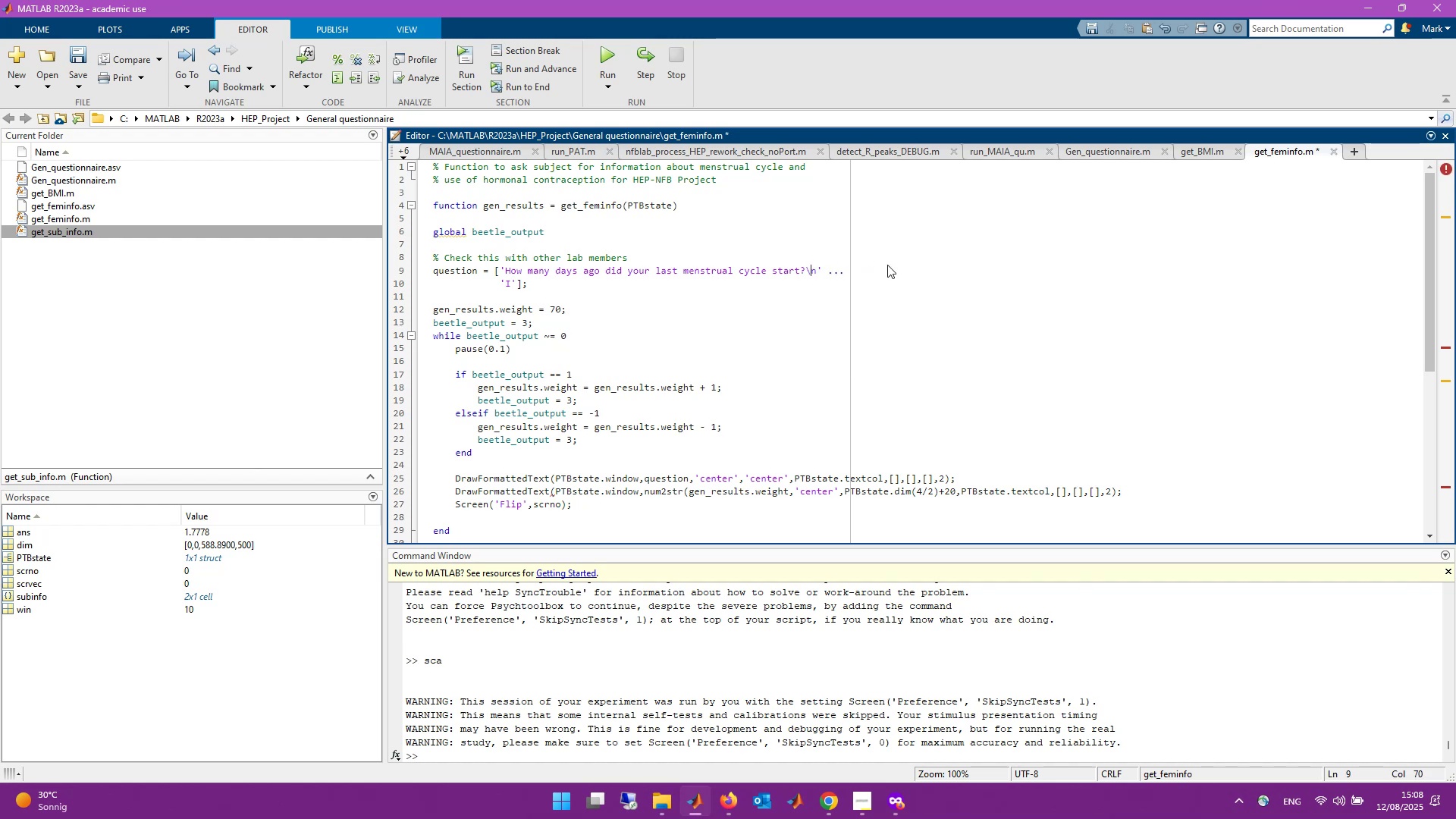 
key(ArrowLeft)
 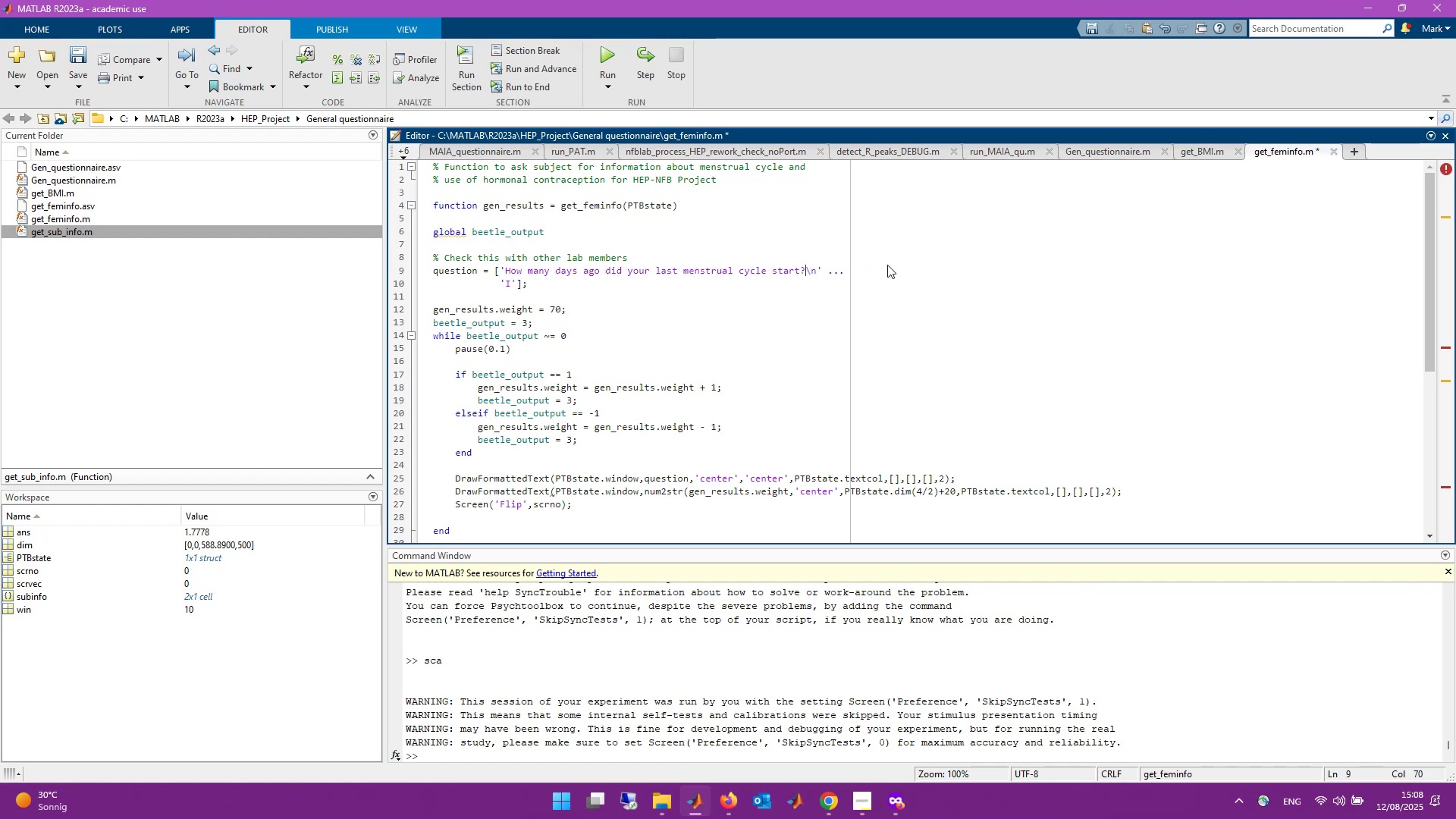 
key(Space)
 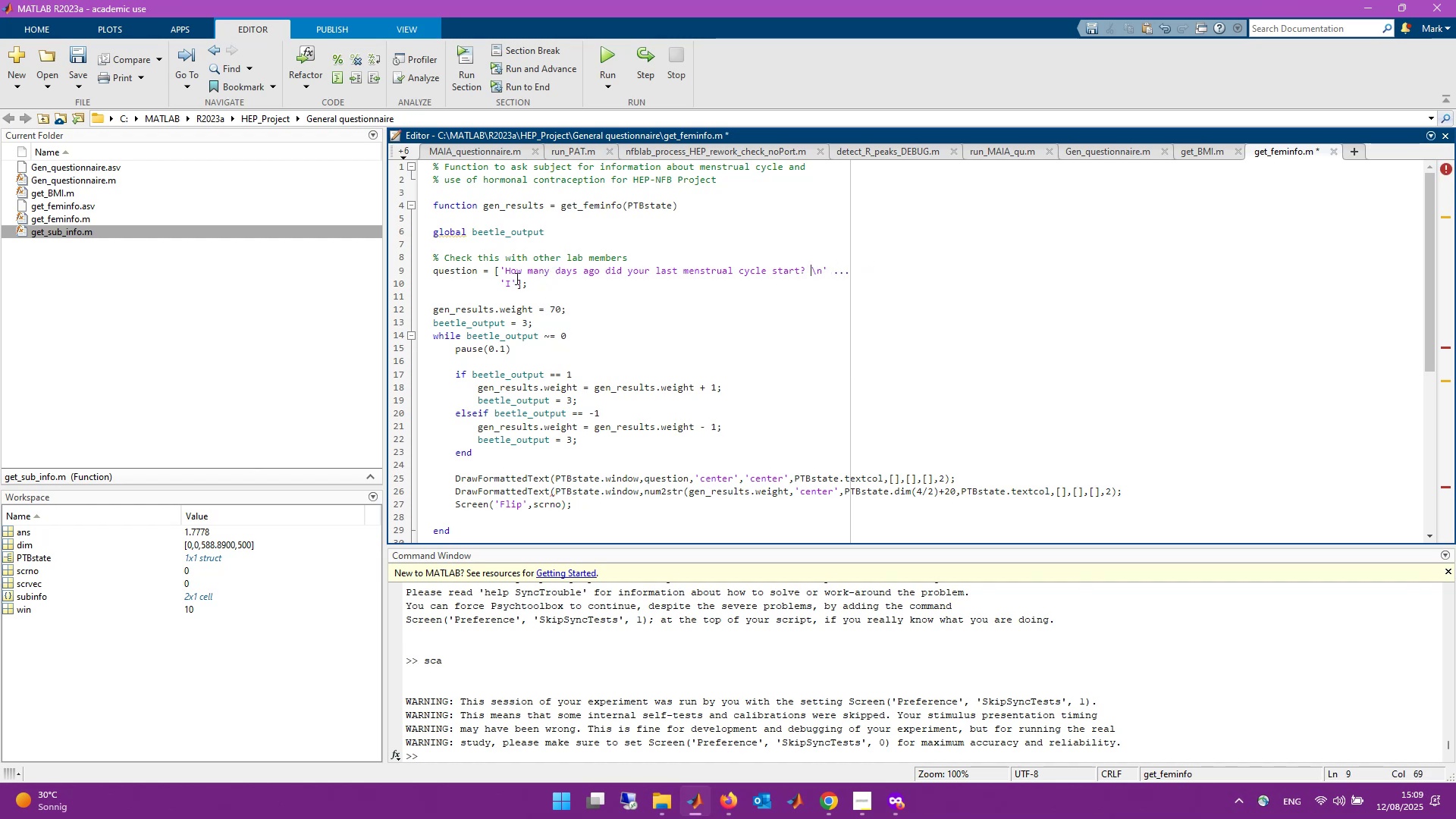 
left_click([512, 286])
 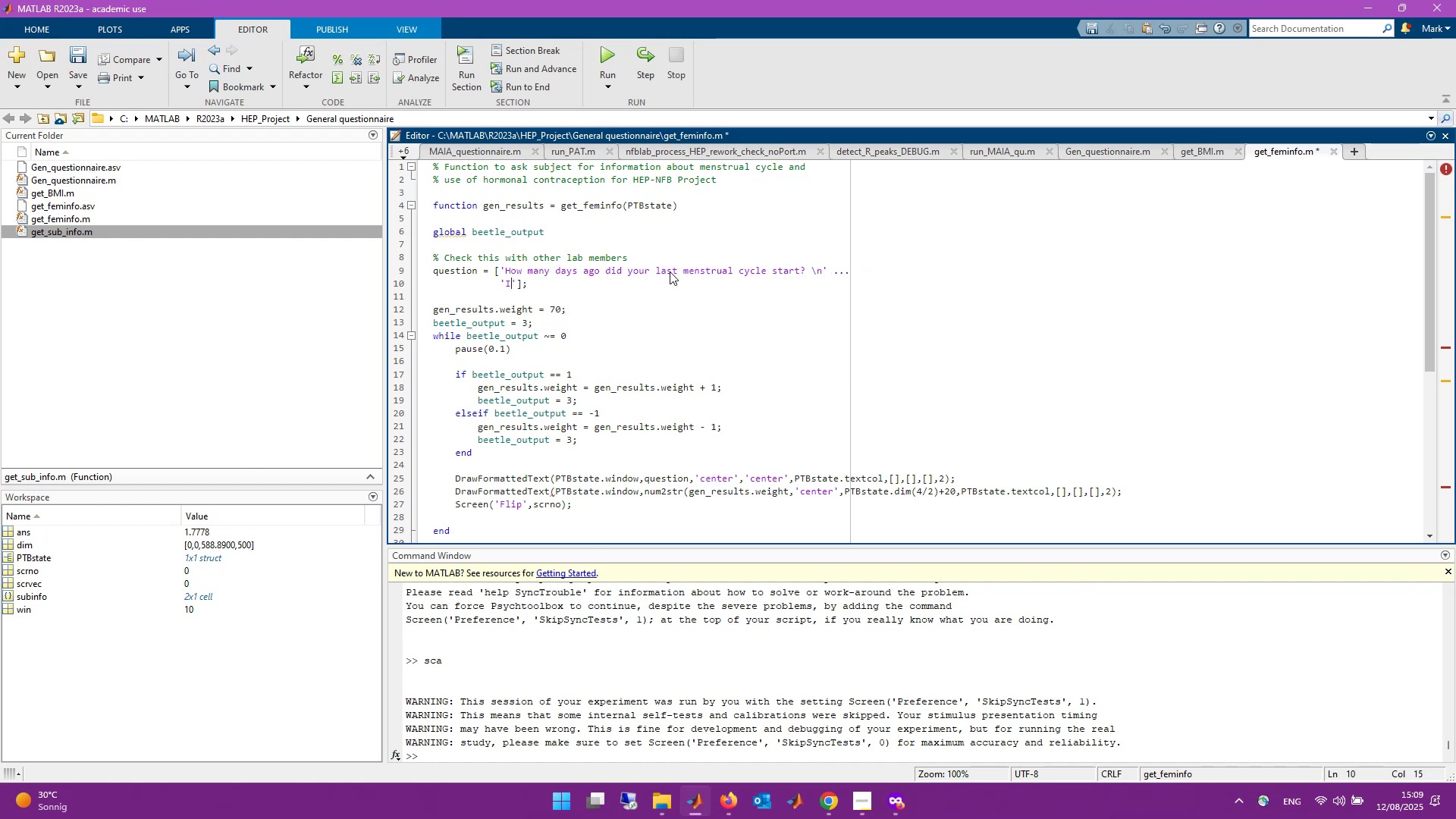 
type(f this )
 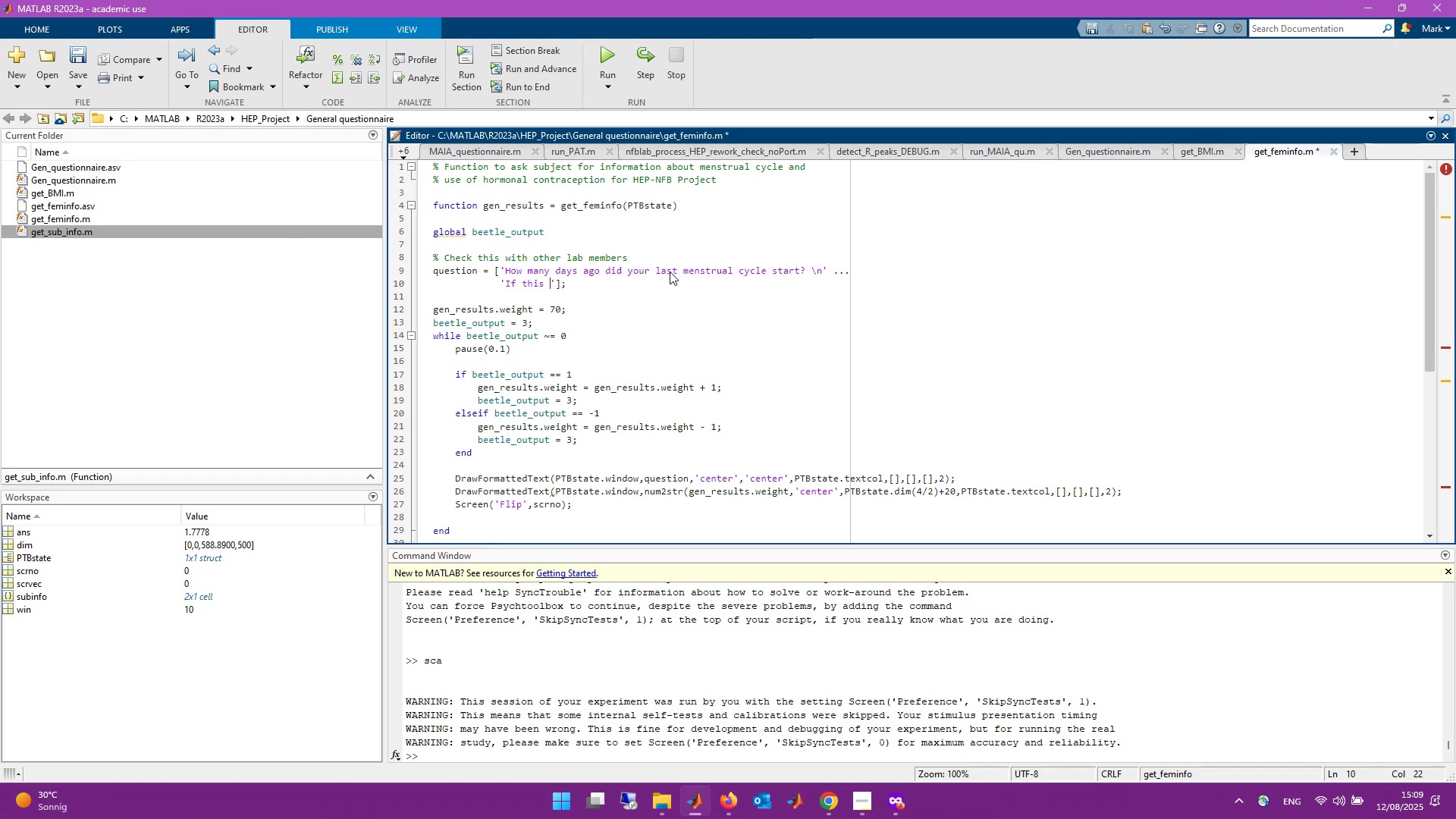 
type(question is o)
key(Backspace)
type(not relevant to you pre)
key(Backspace)
key(Backspace)
key(Backspace)
key(Backspace)
type( clicke )
key(Backspace)
key(Backspace)
type( the dial without)
 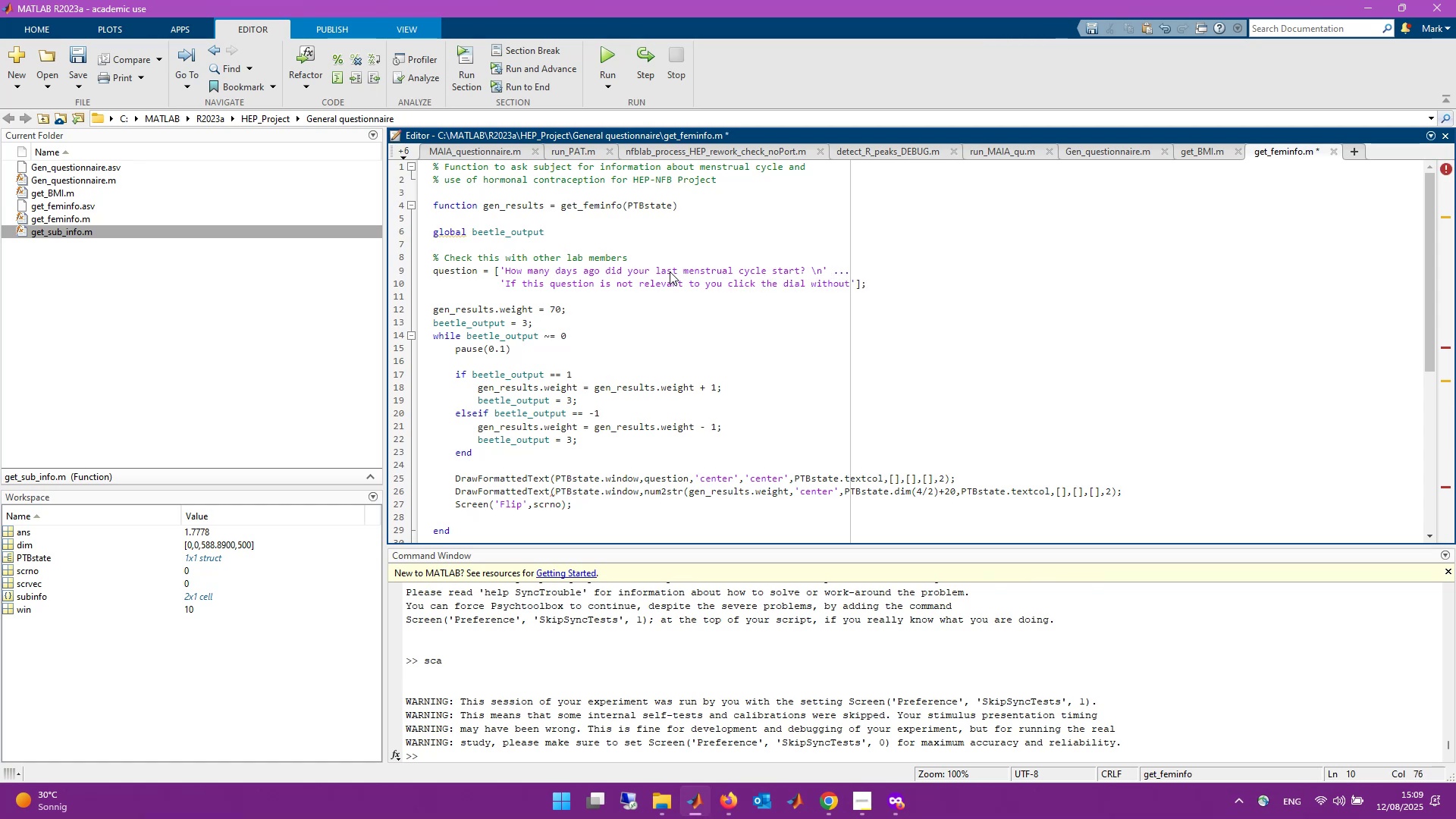 
key(Backspace)
 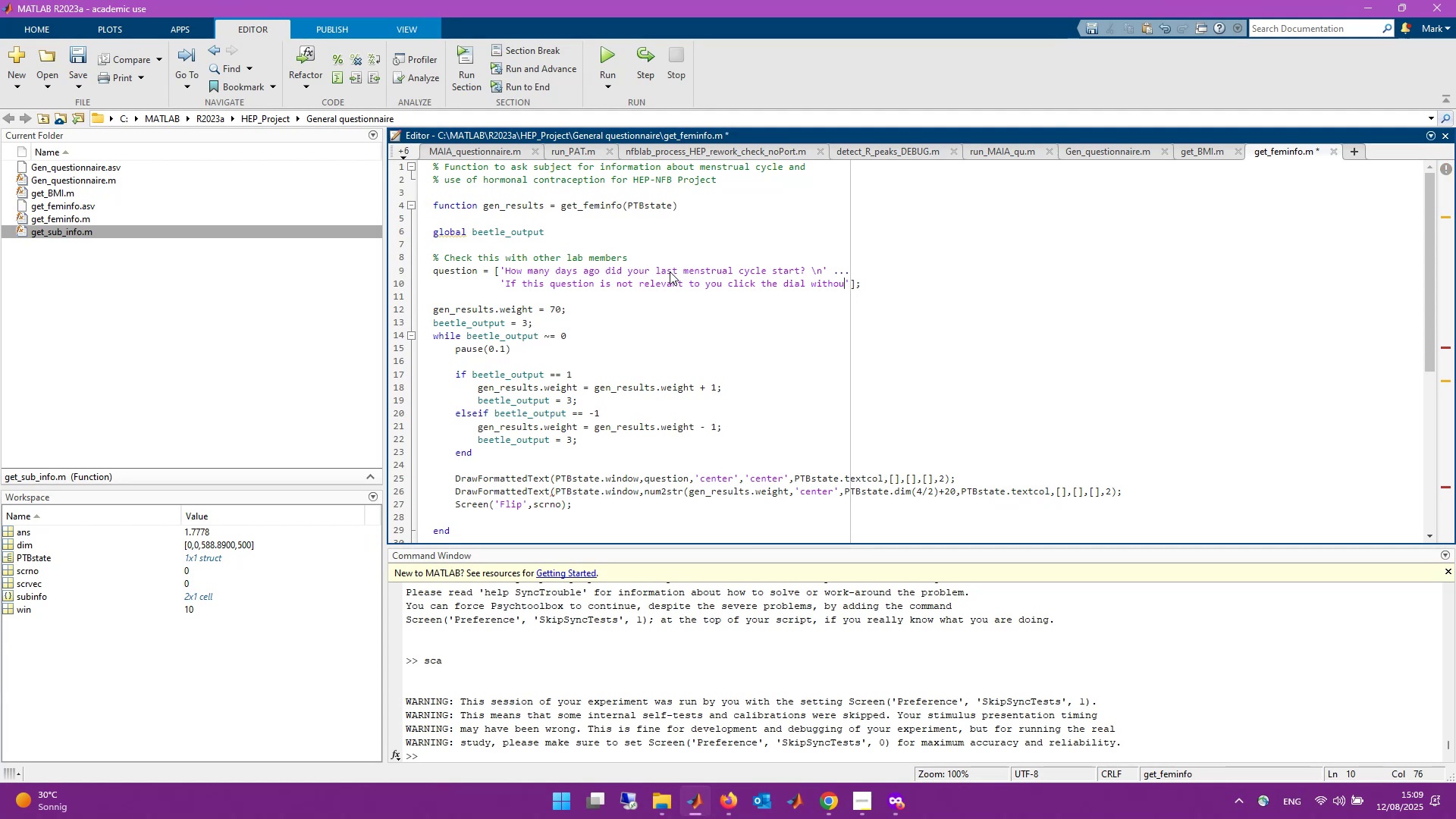 
key(Backspace)
 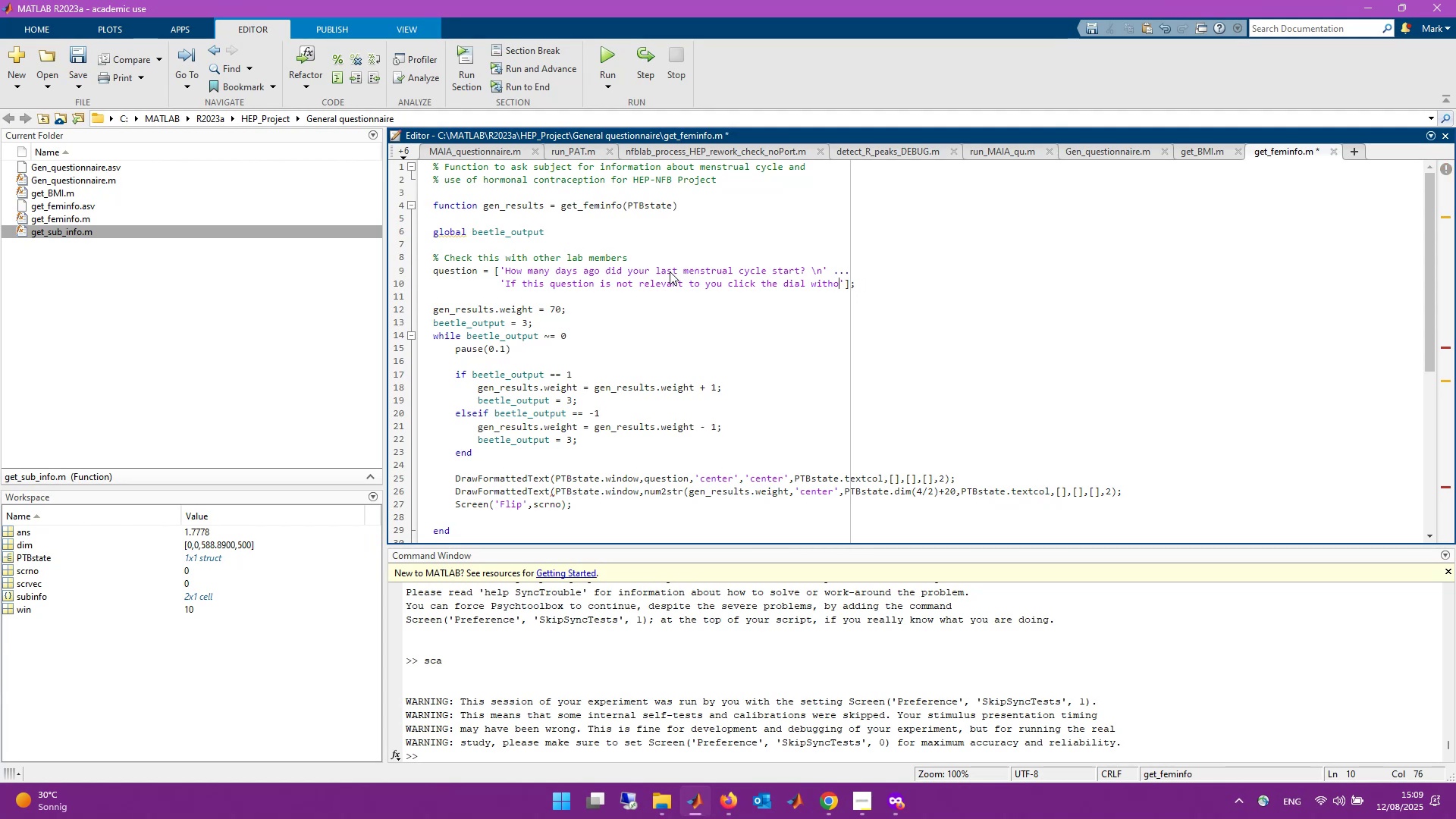 
key(Backspace)
 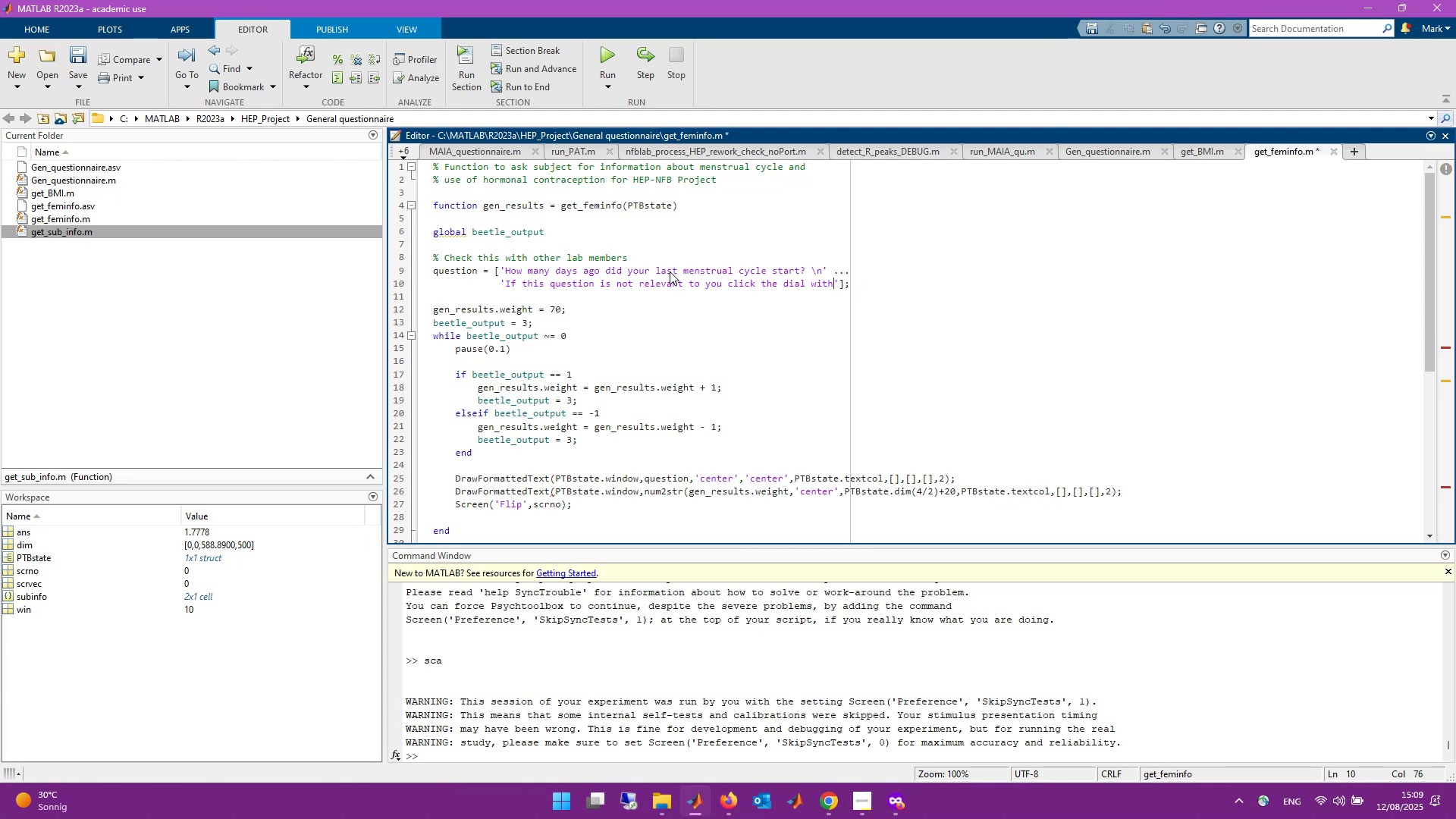 
key(Backspace)
 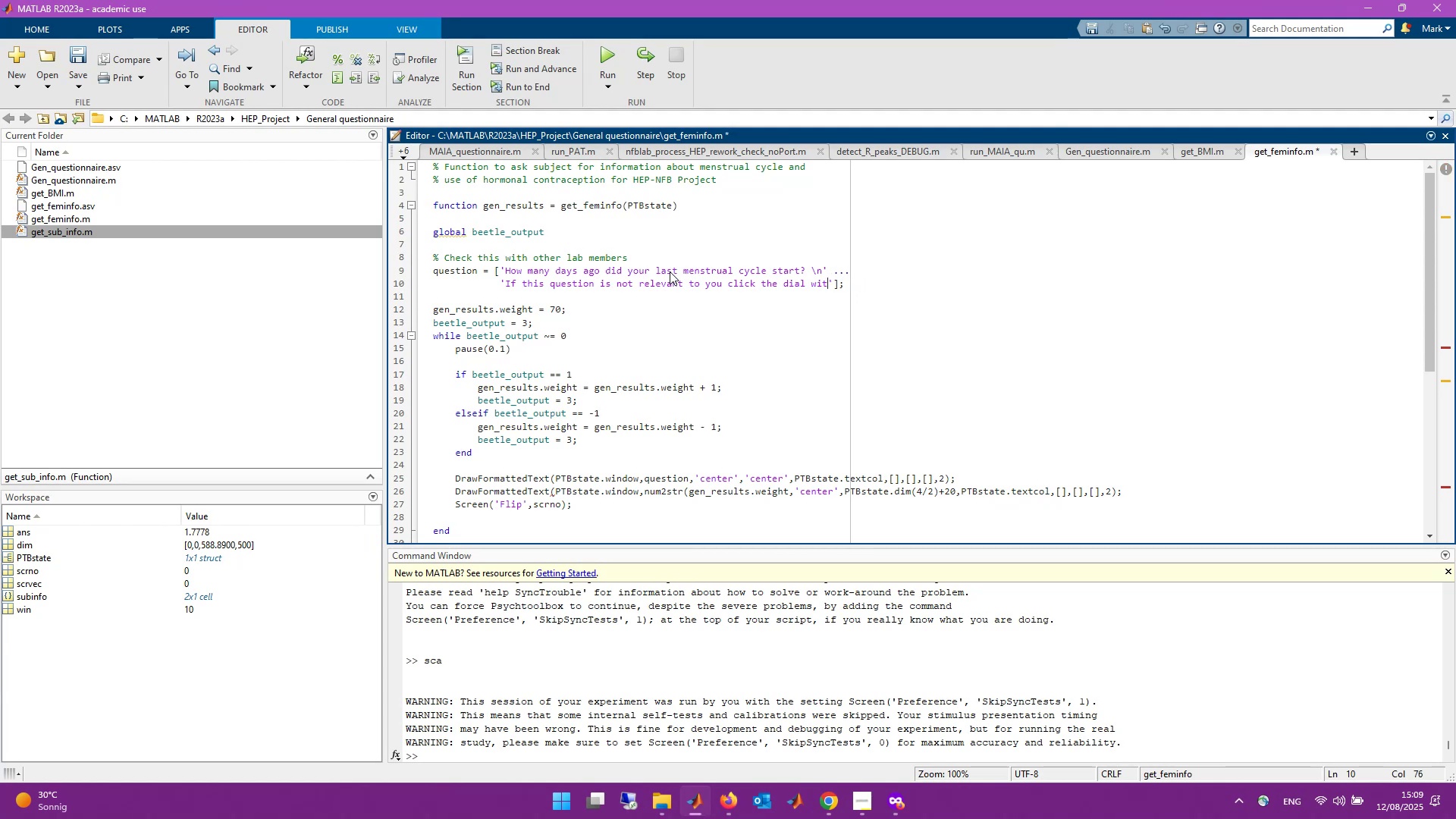 
key(Backspace)
 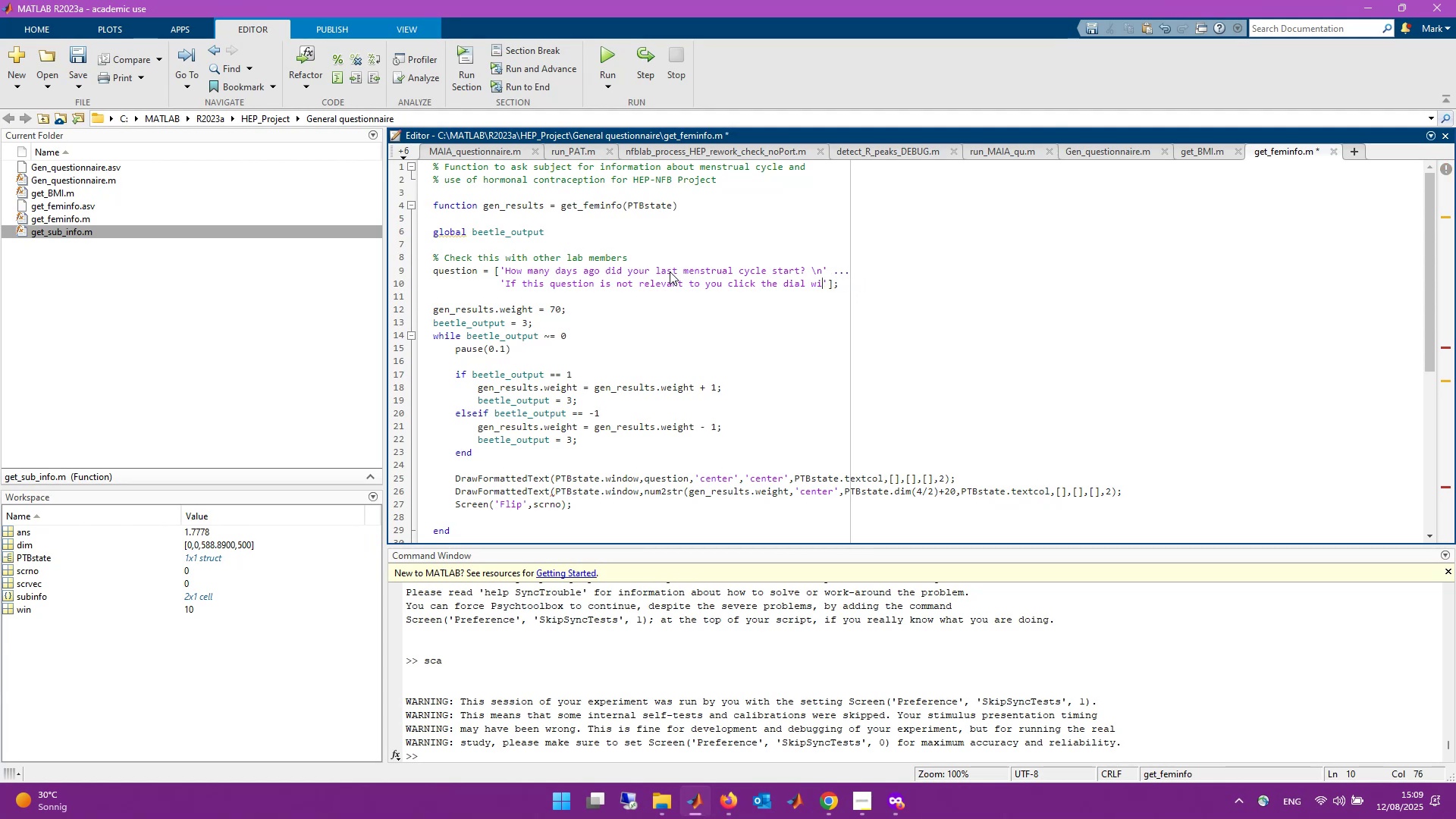 
key(Backspace)
 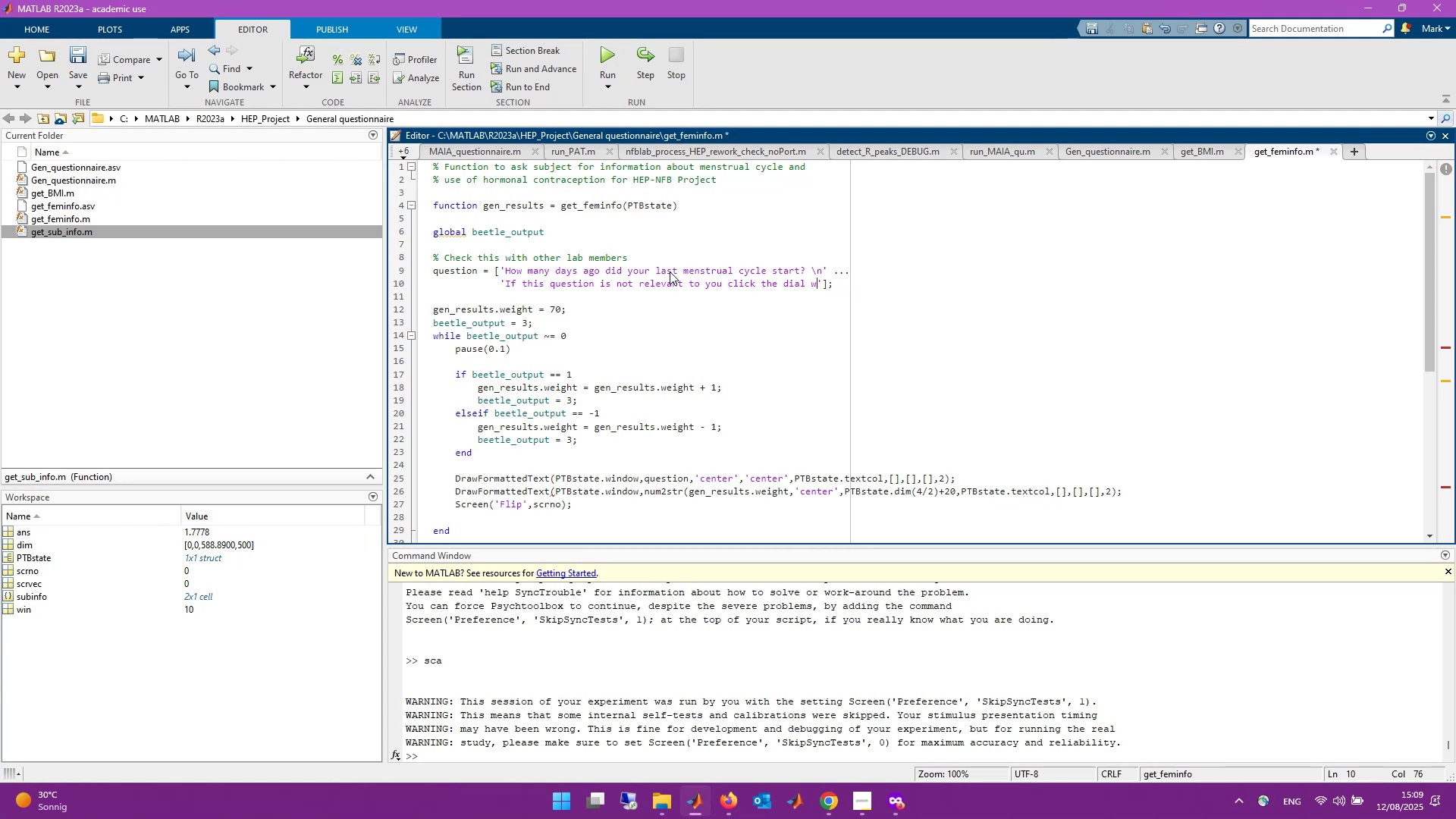 
key(Backspace)
 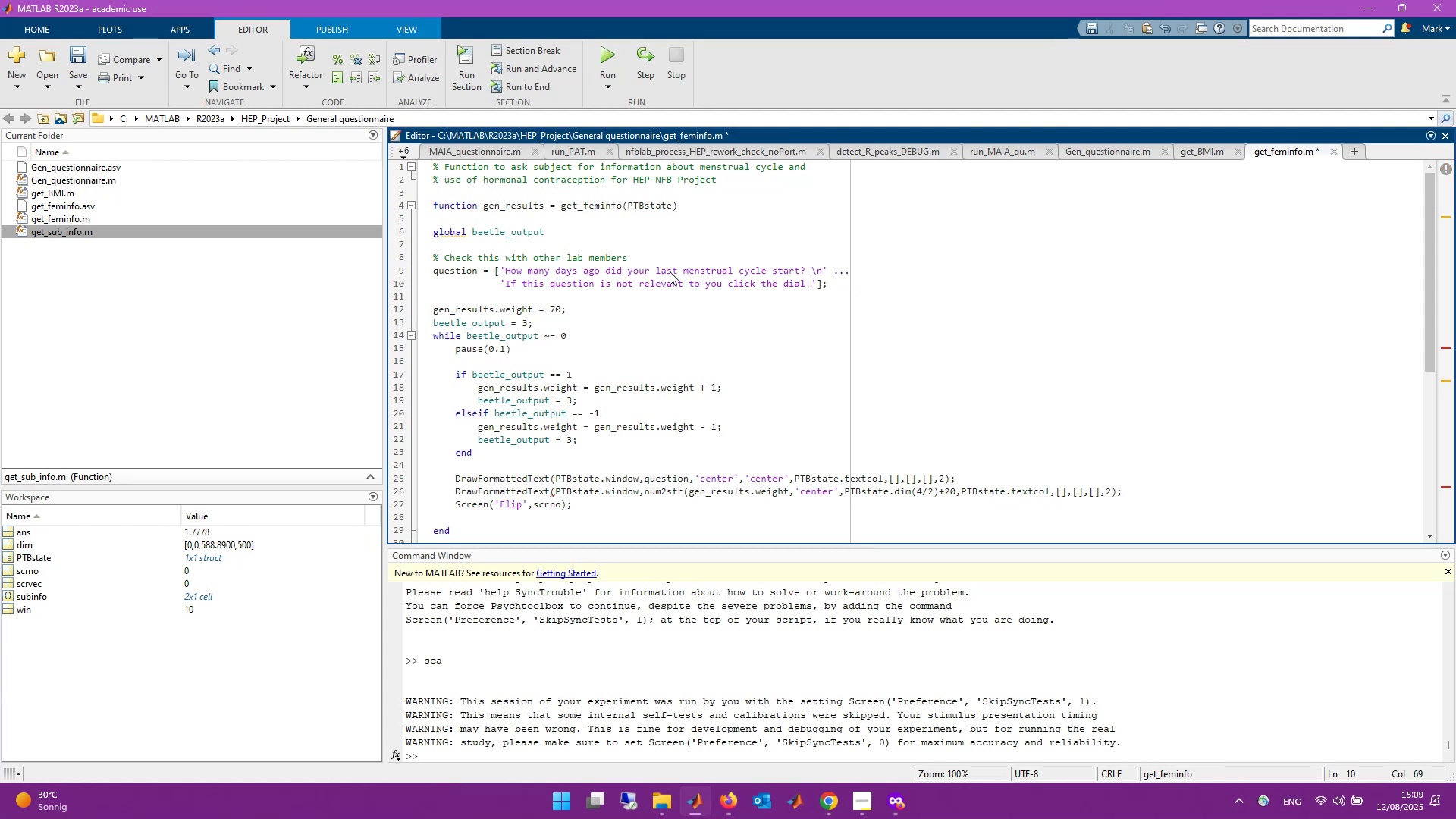 
key(Backslash)
 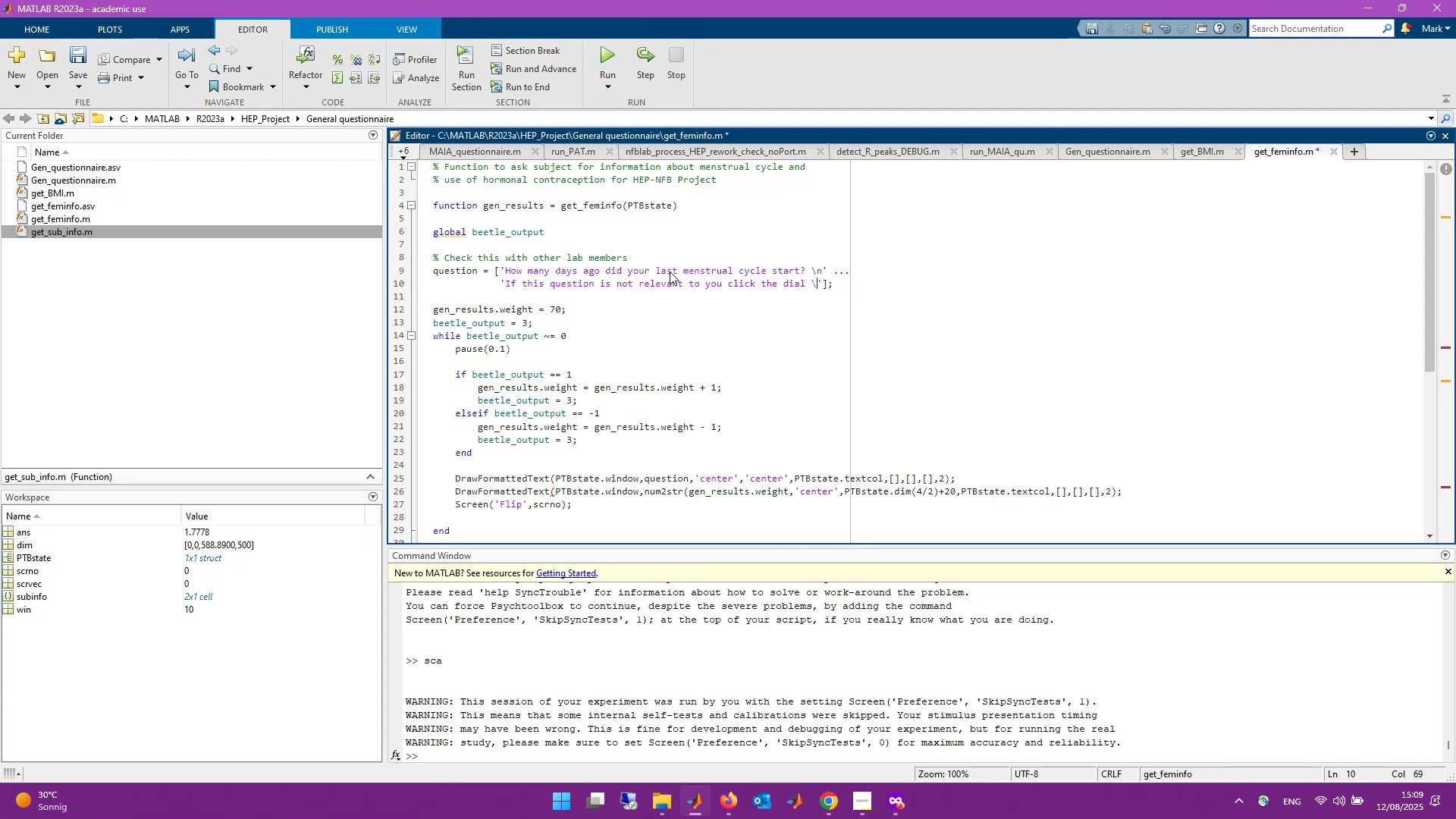 
key(N)
 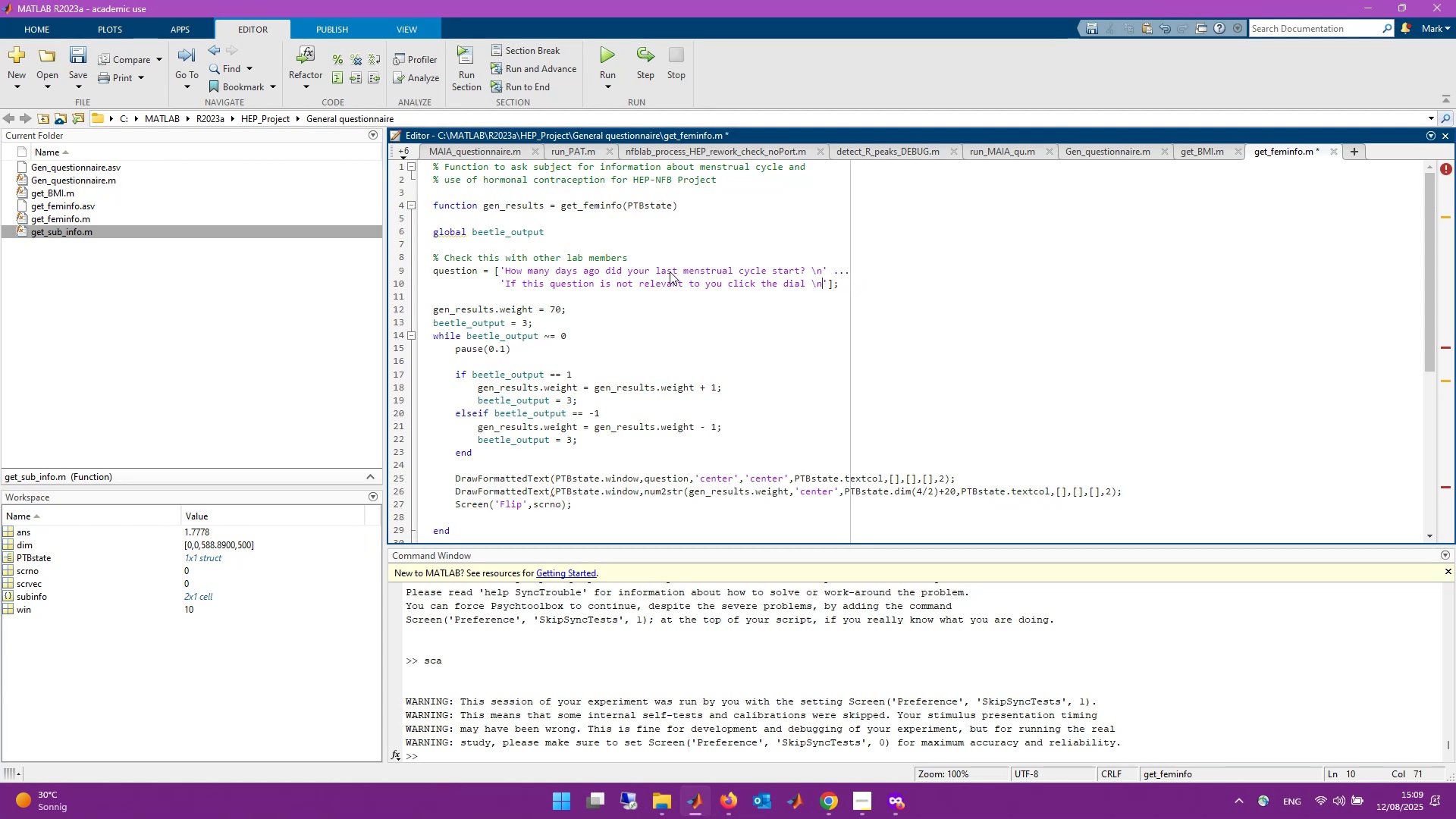 
key(Enter)
 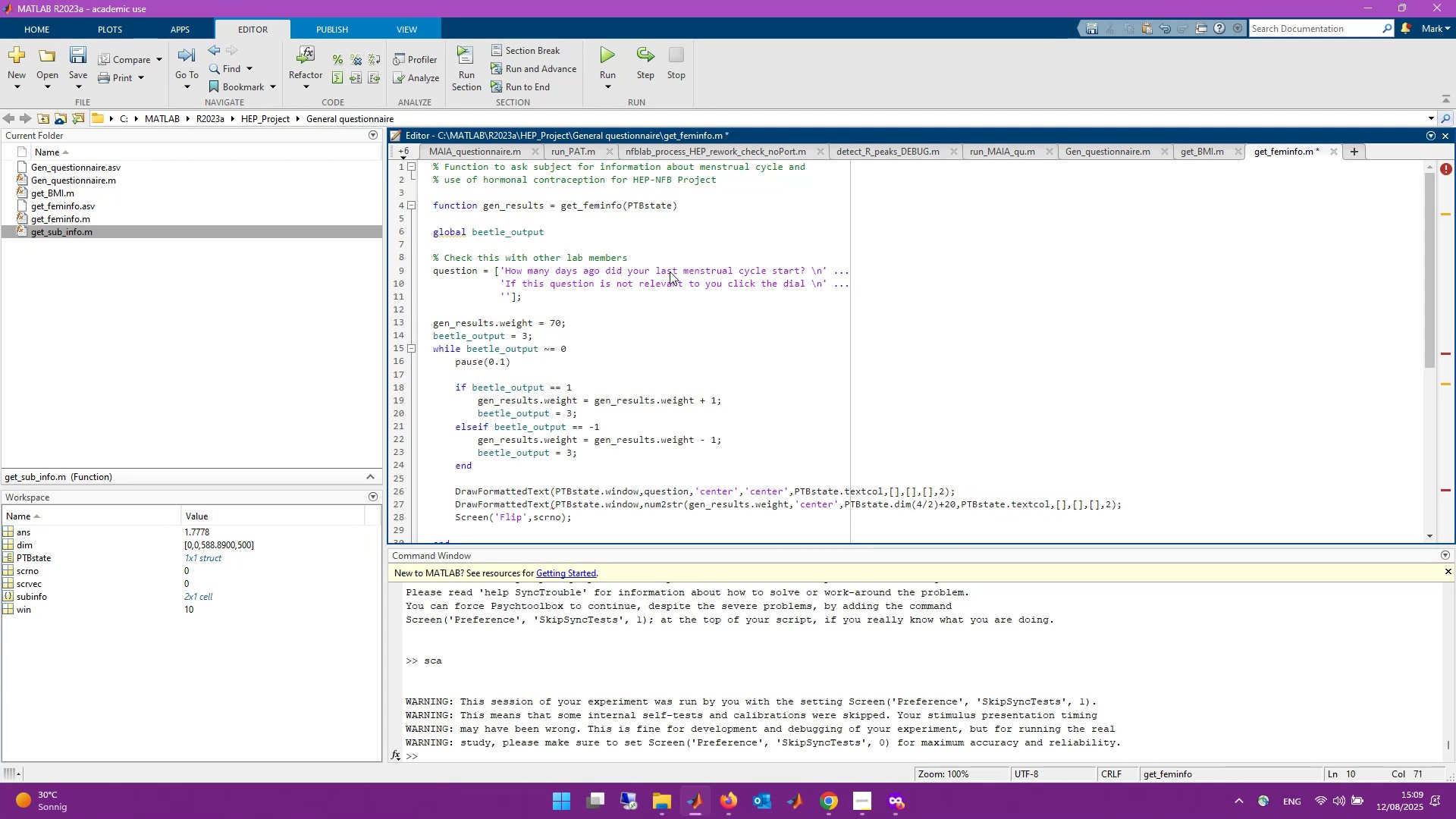 
type(without turning it.)
 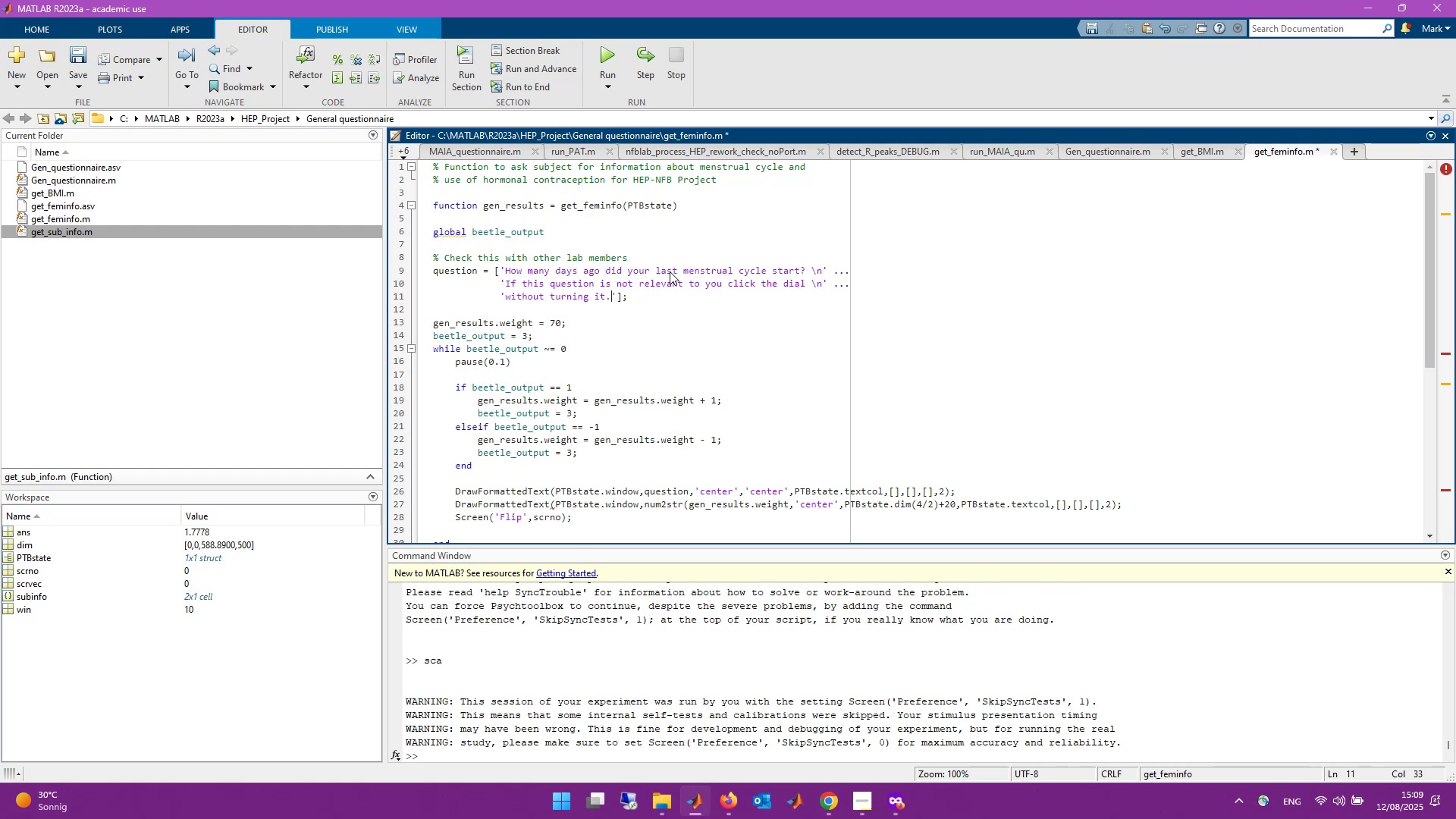 
wait(8.68)
 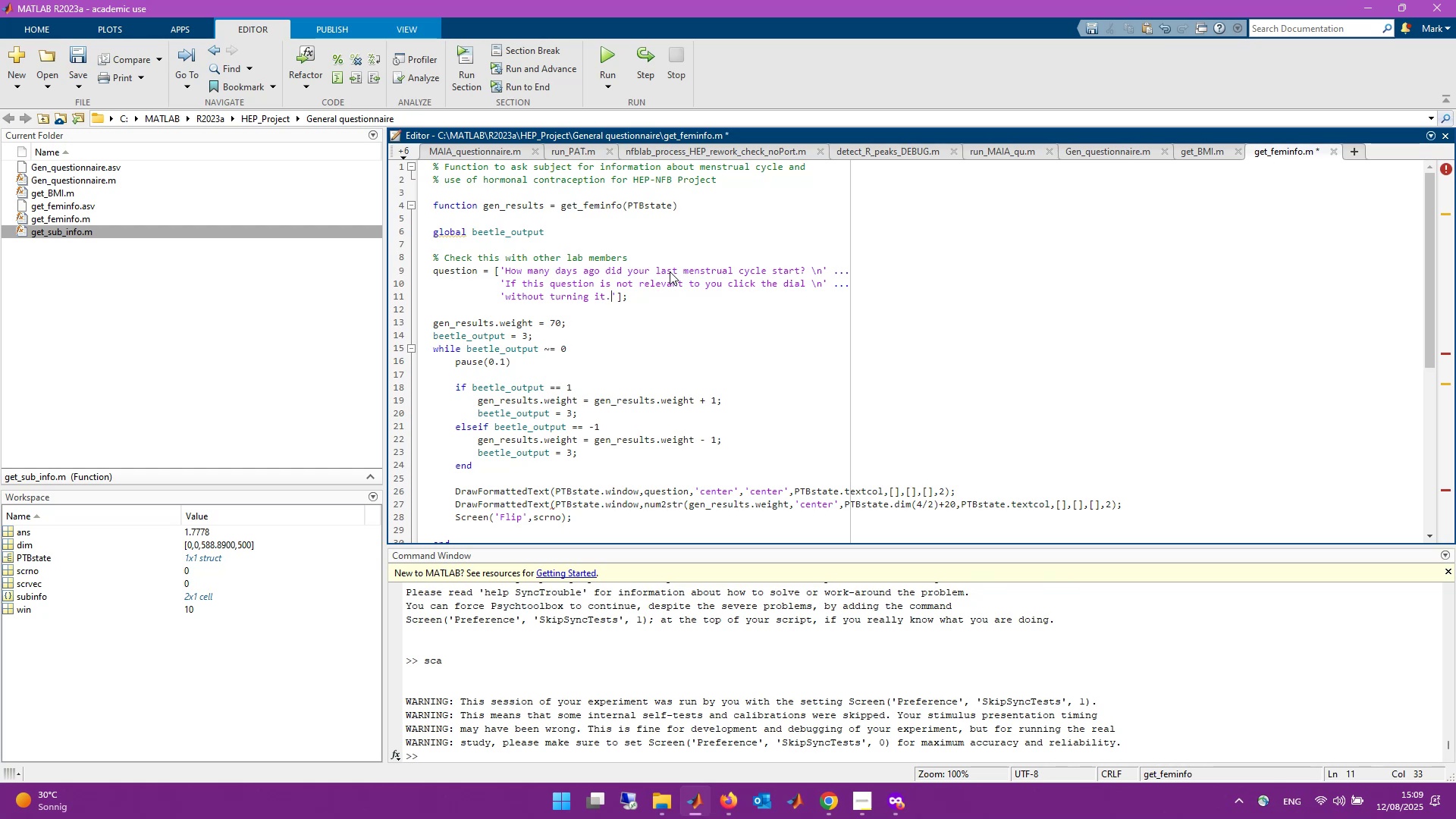 
left_click_drag(start_coordinate=[531, 323], to_coordinate=[501, 325])
 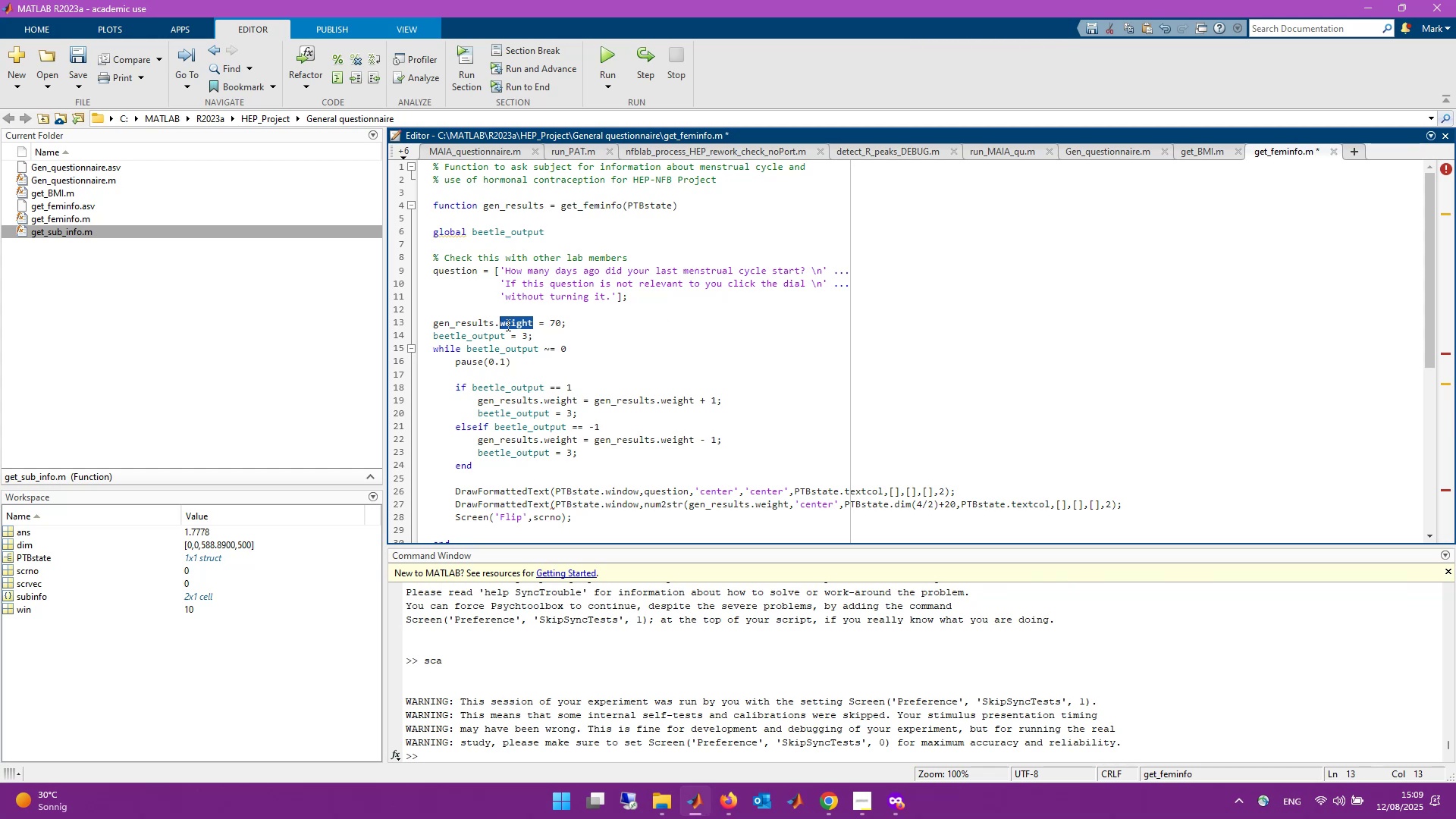 
left_click([522, 325])
 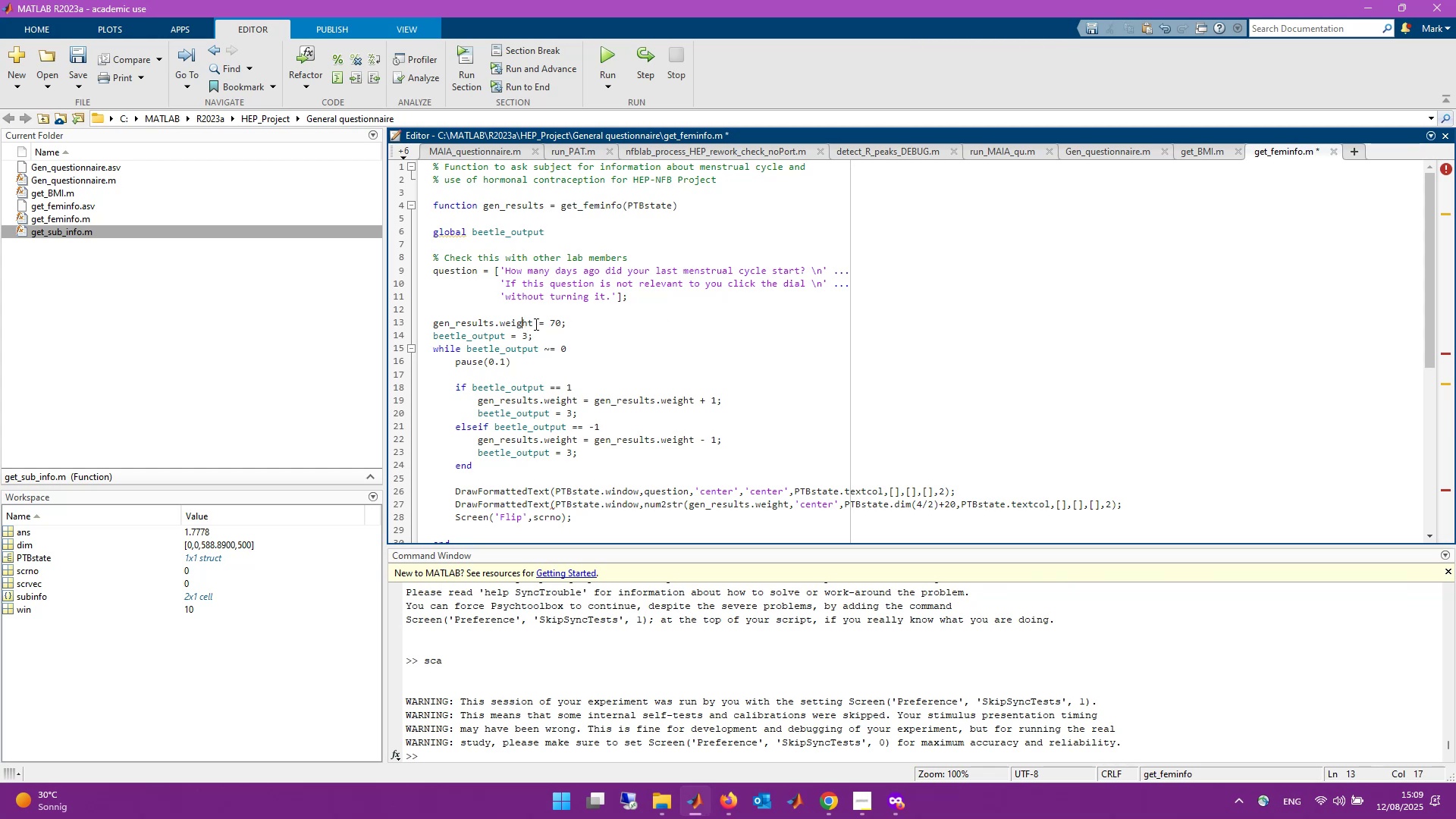 
left_click_drag(start_coordinate=[535, 324], to_coordinate=[432, 325])
 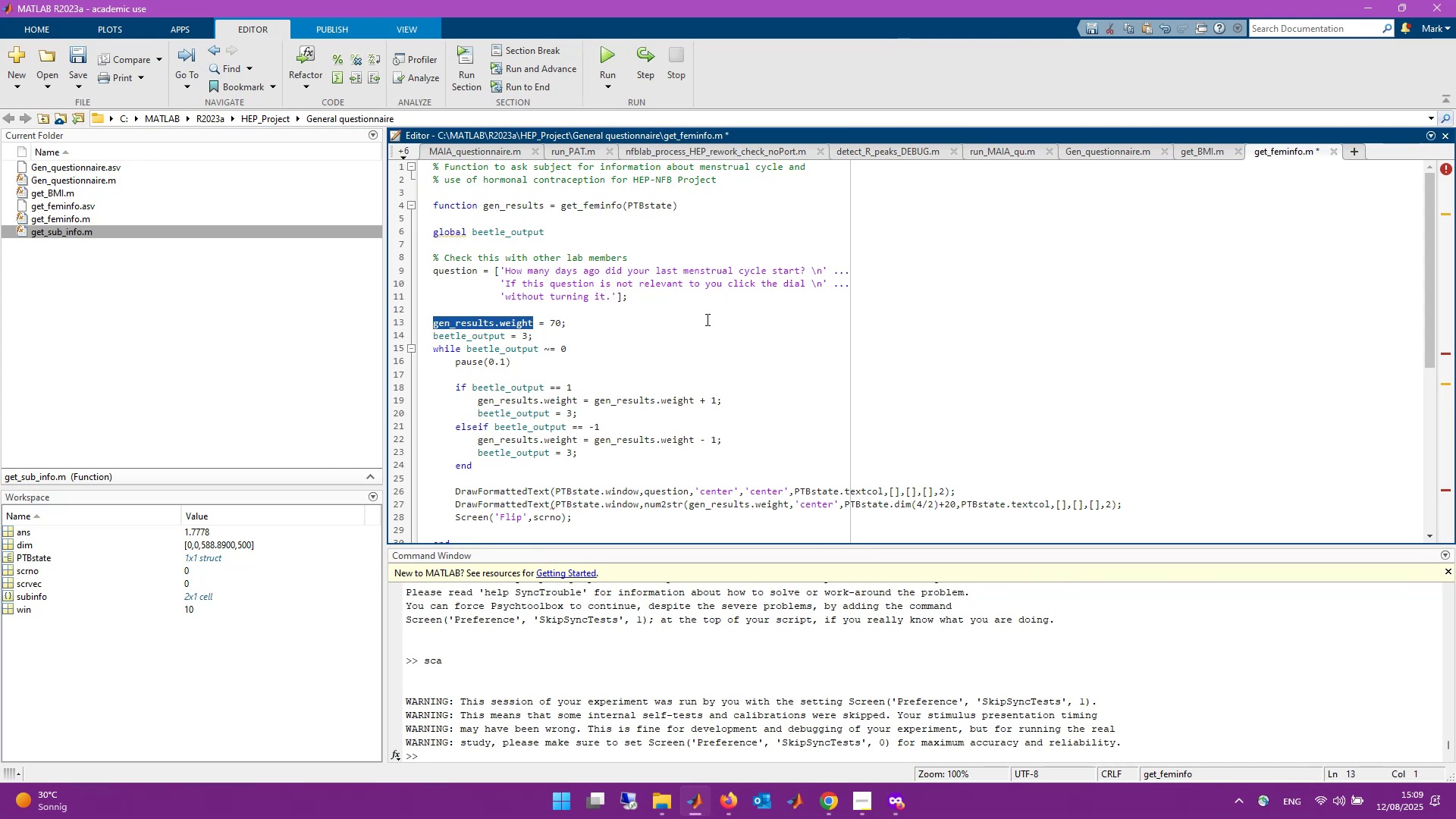 
type(ment)
key(Backspace)
type(str)
key(Backspace)
key(Backspace)
key(Backspace)
key(Backspace)
key(Backspace)
key(Backspace)
type(d)
key(Backspace)
type(daylastmenstr)
 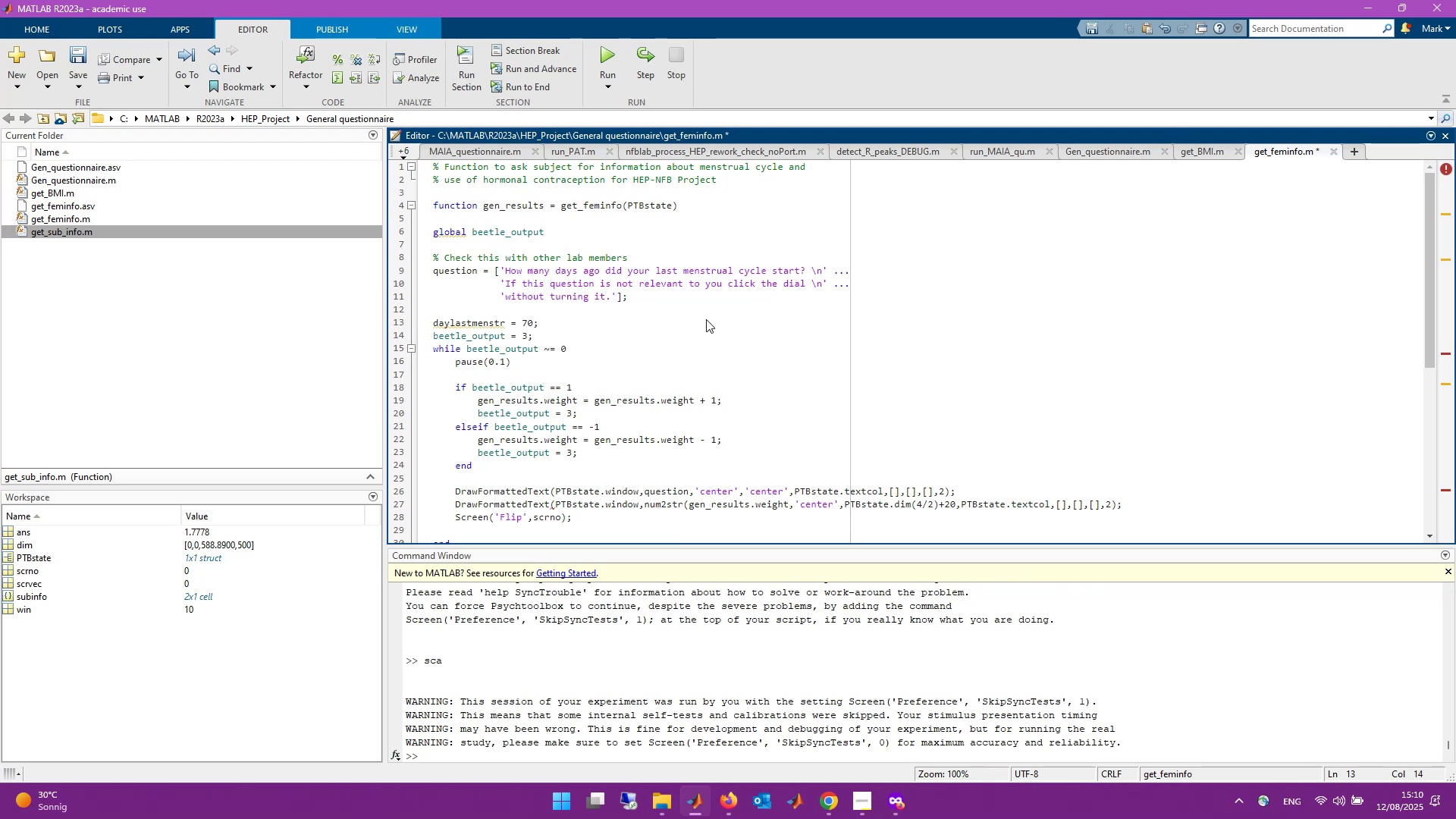 
key(ArrowRight)
 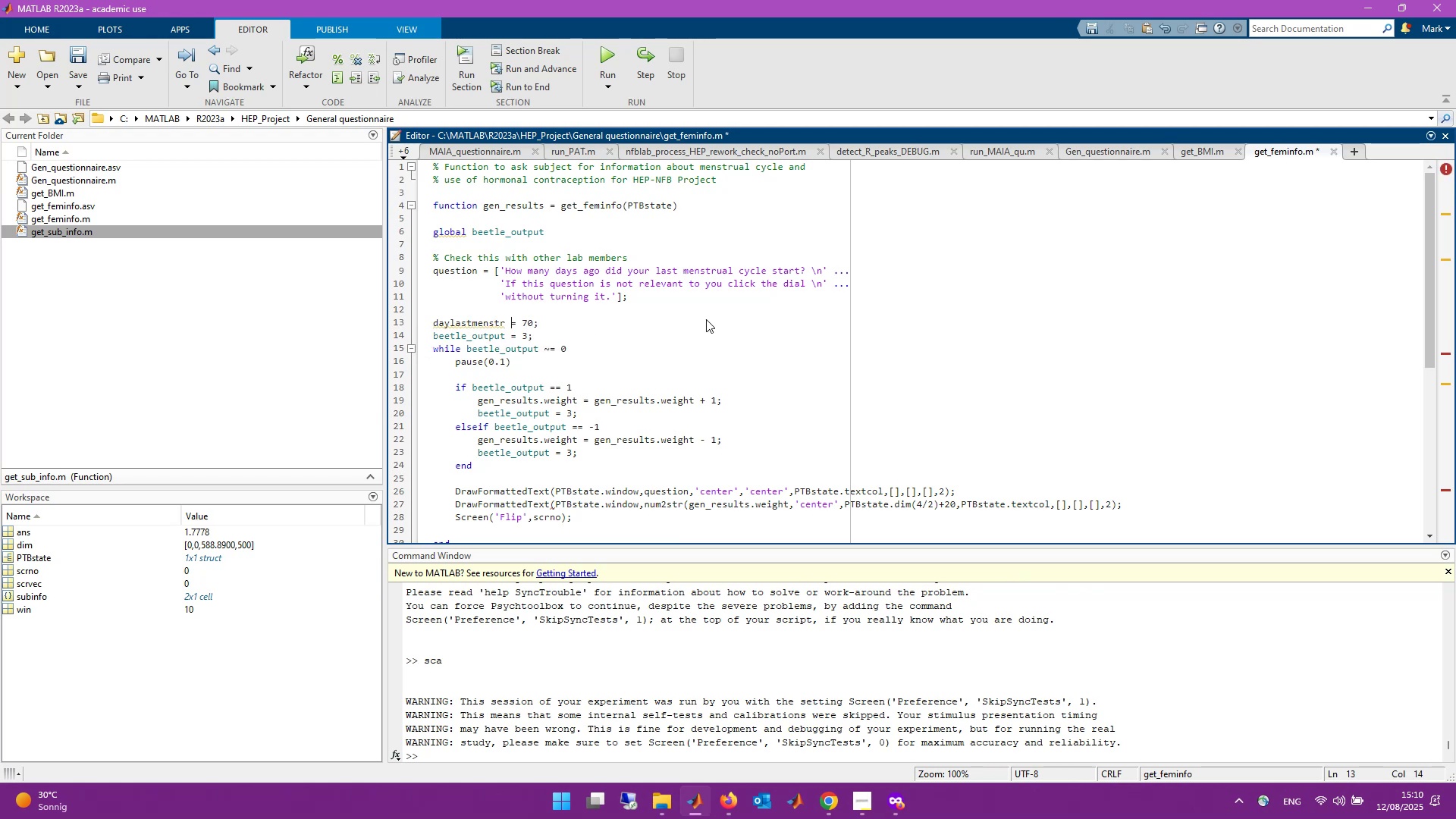 
key(ArrowRight)
 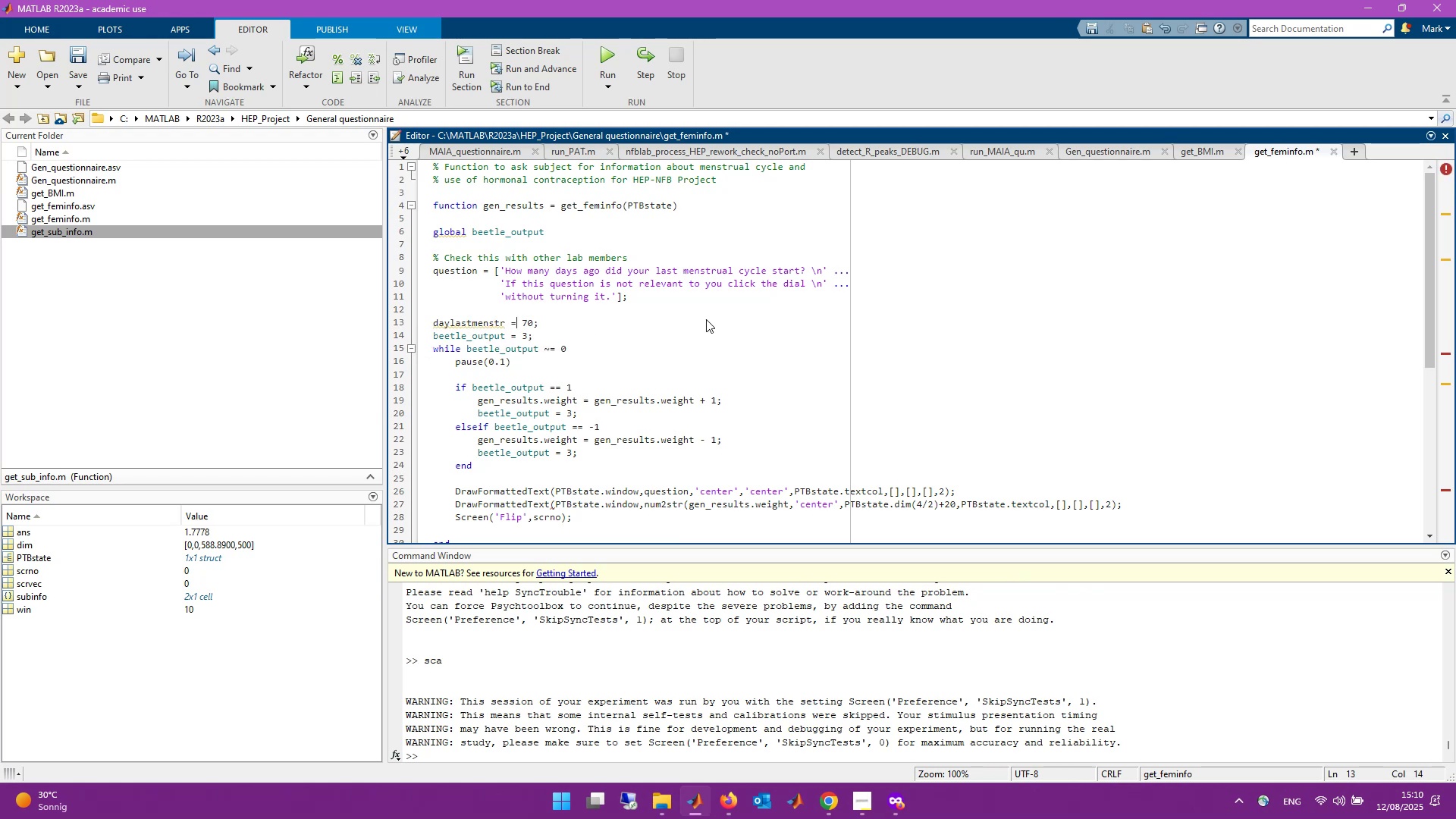 
key(ArrowRight)
 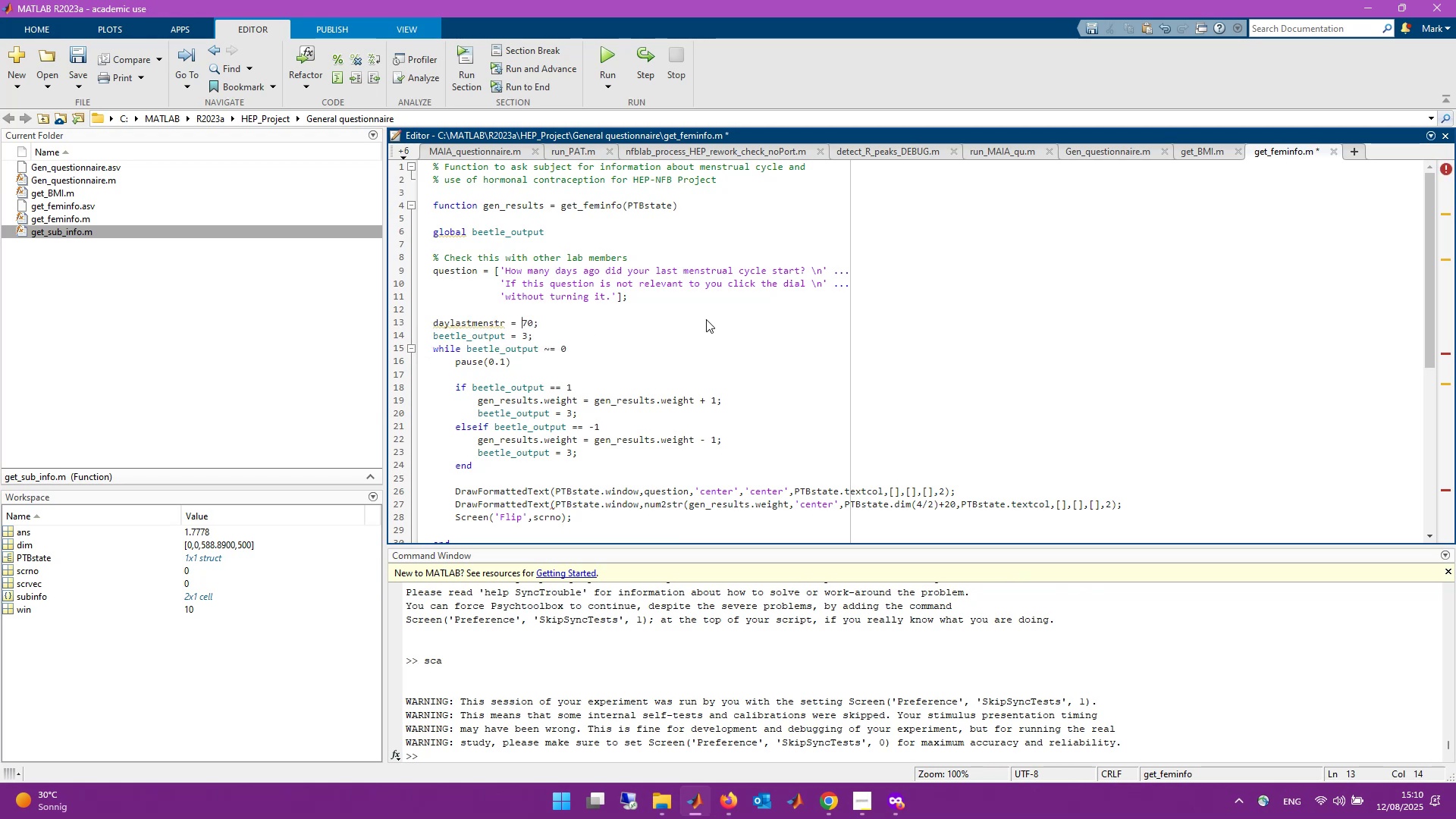 
key(ArrowRight)
 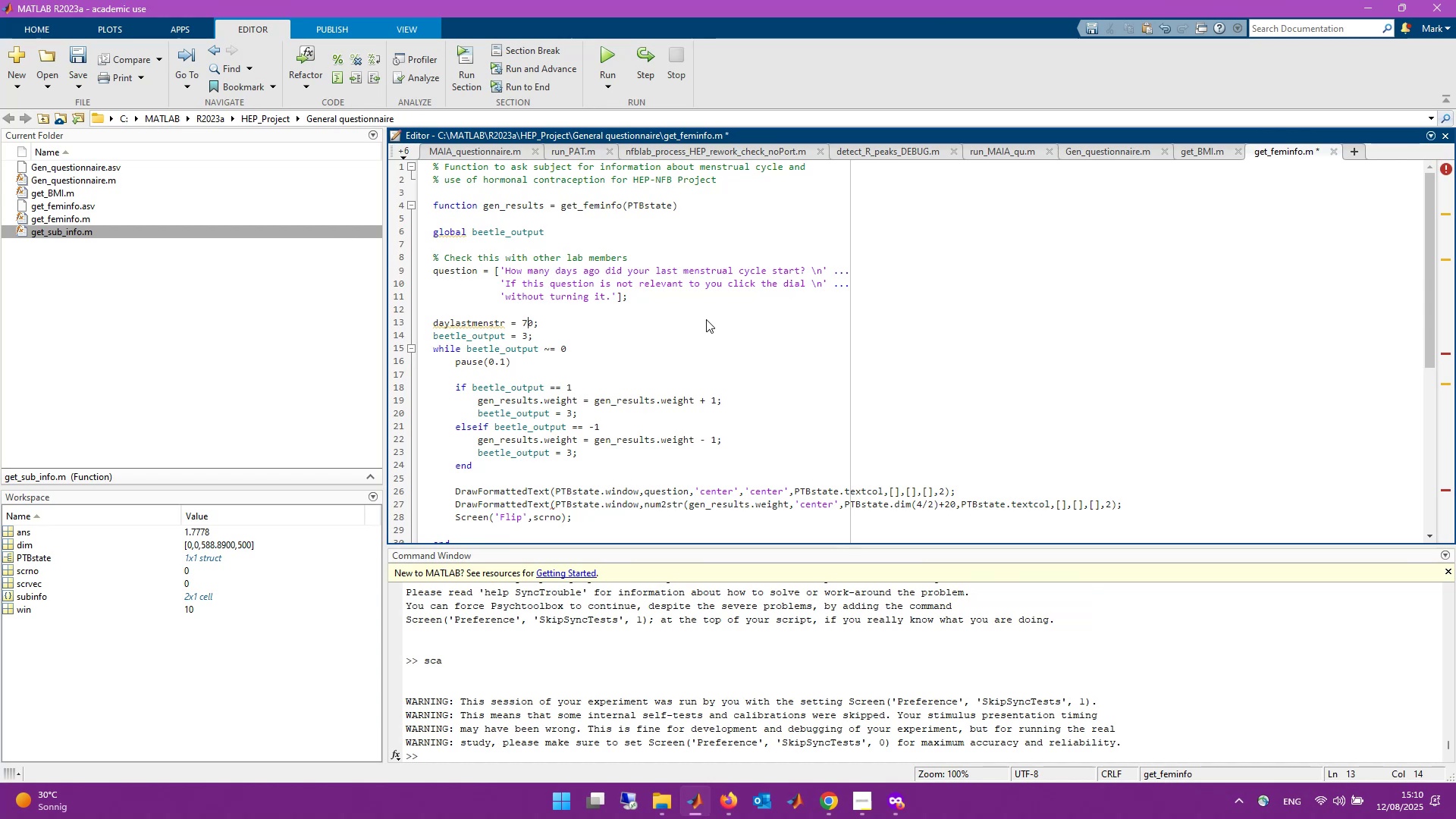 
key(ArrowRight)
 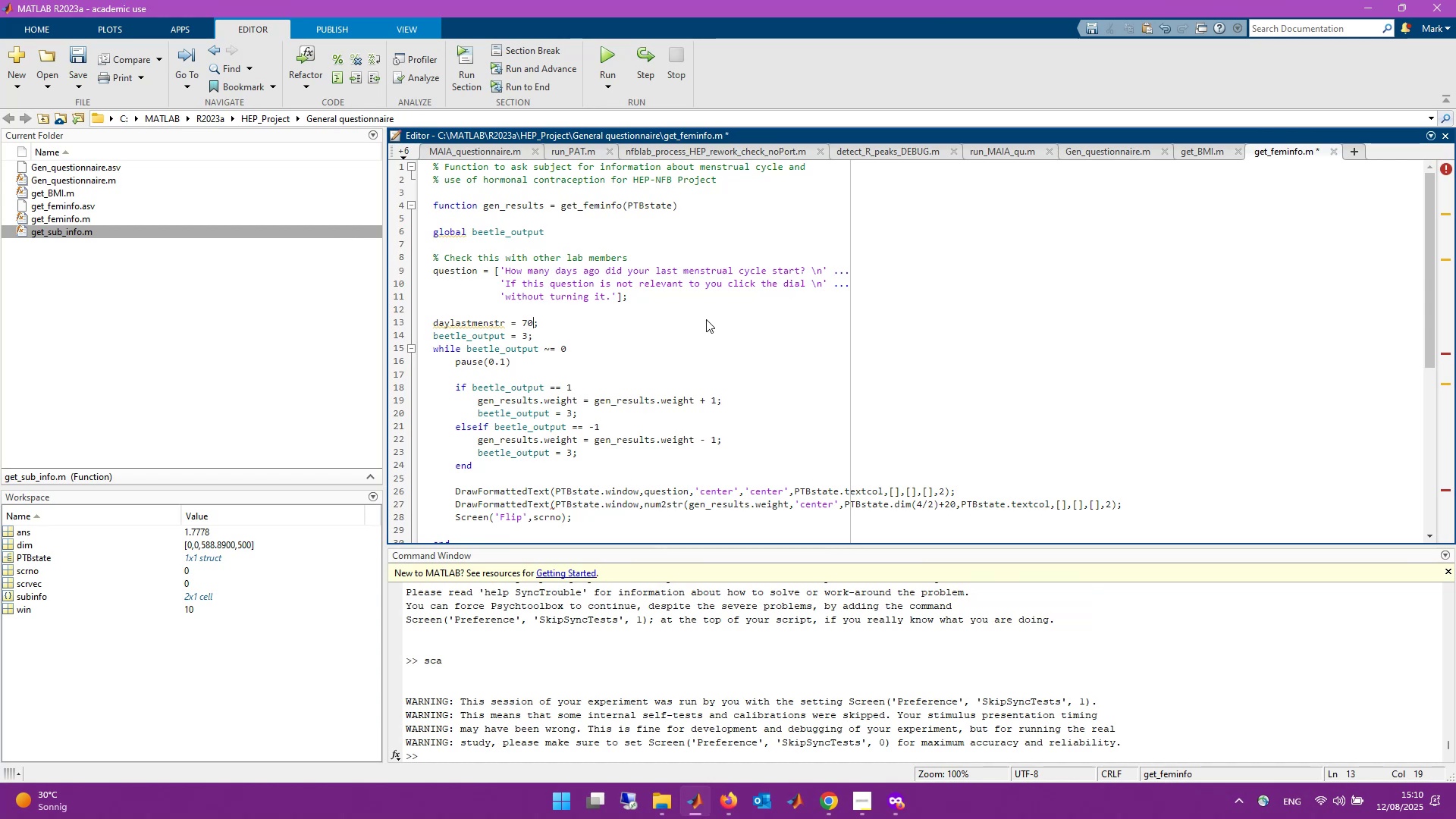 
key(Backspace)
 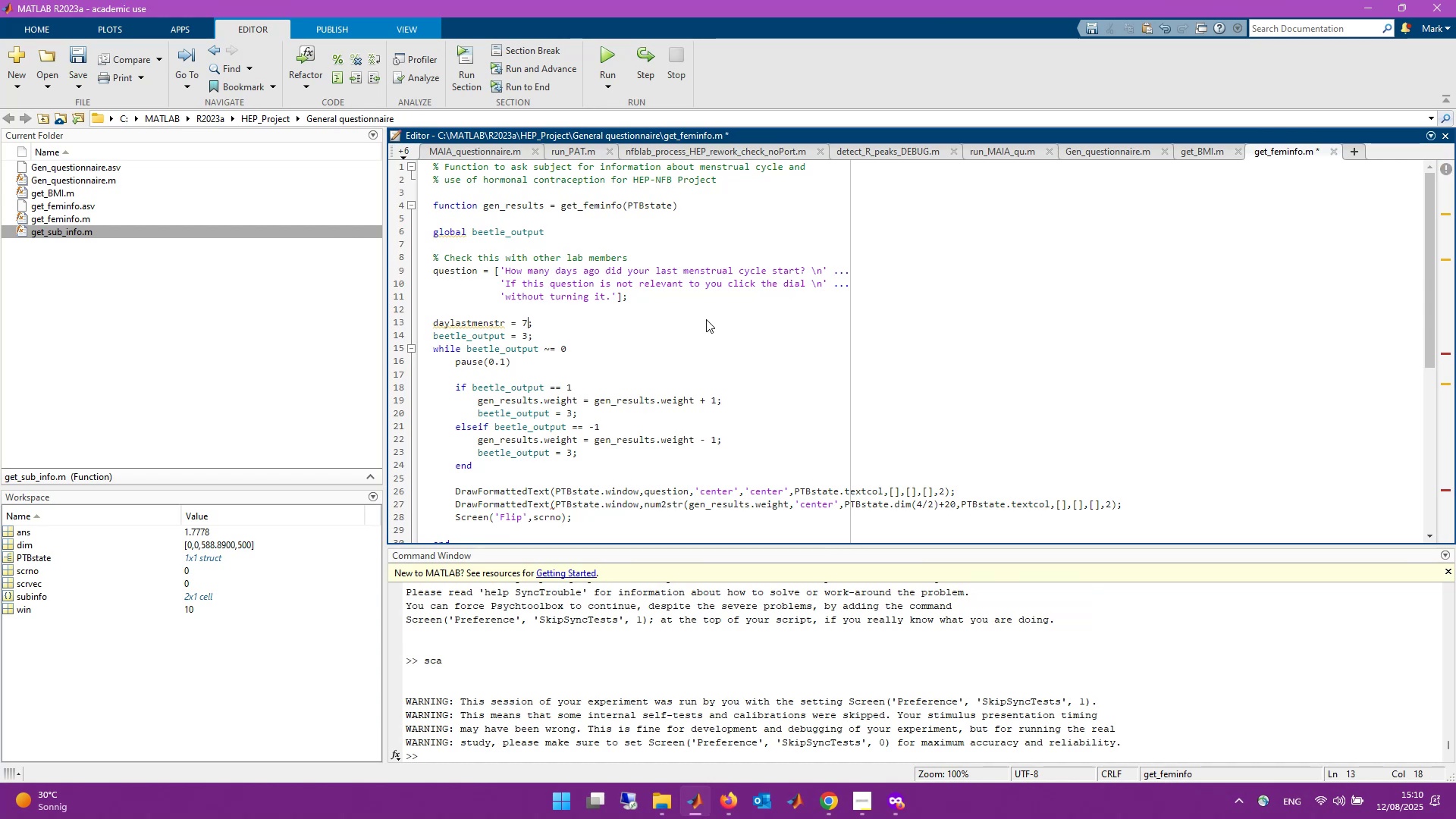 
key(Backspace)
 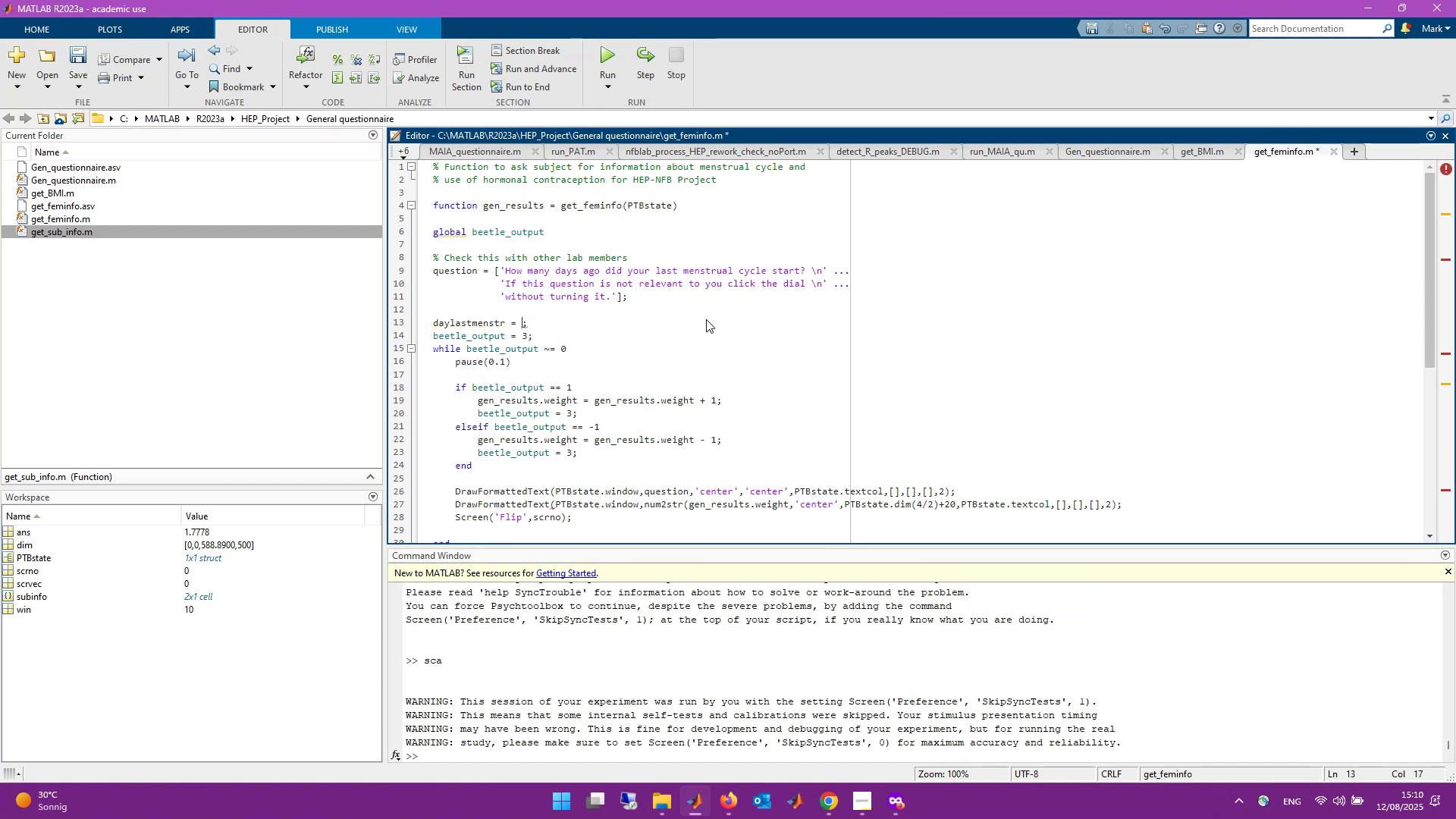 
key(Numpad0)
 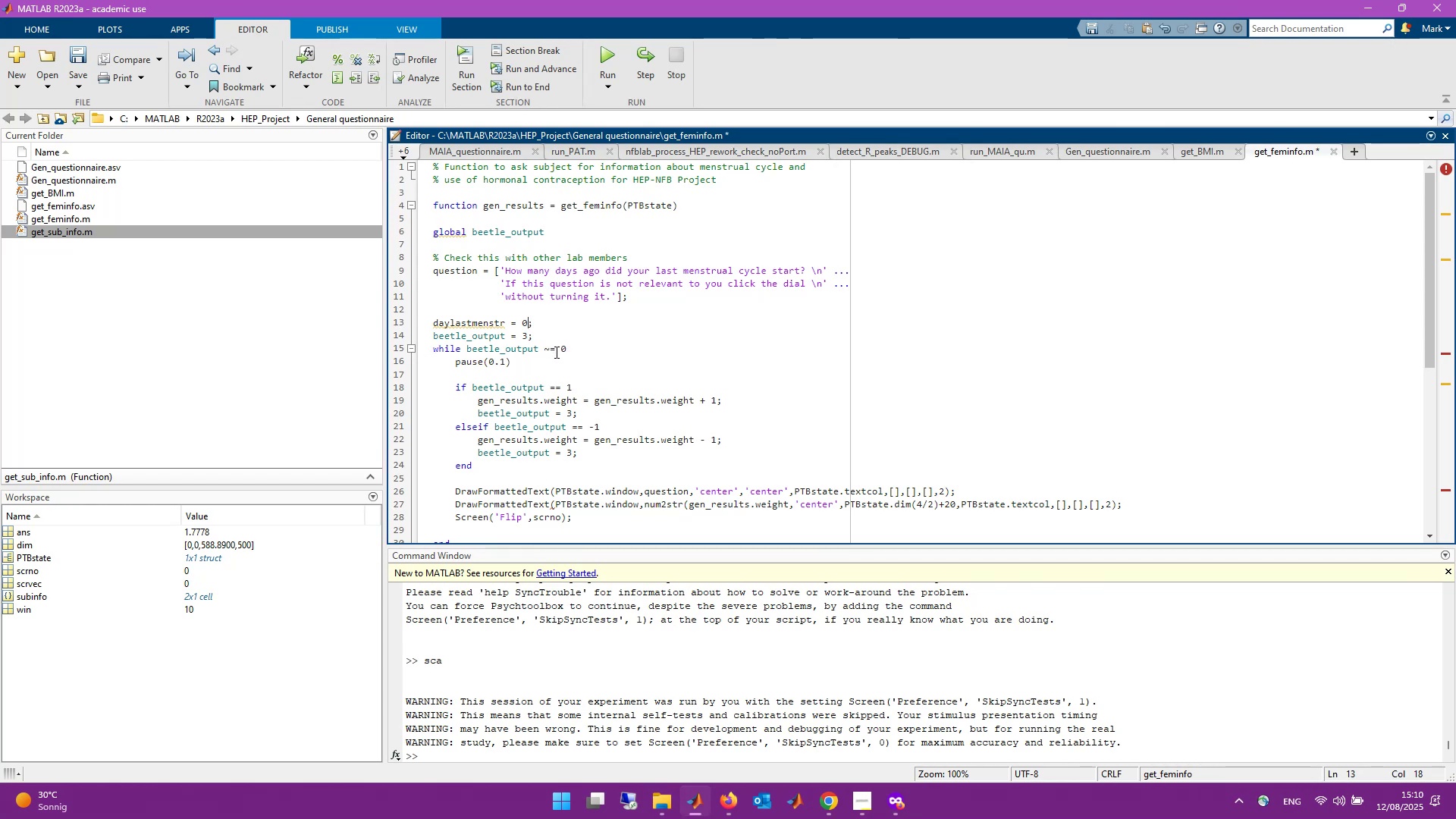 
wait(16.39)
 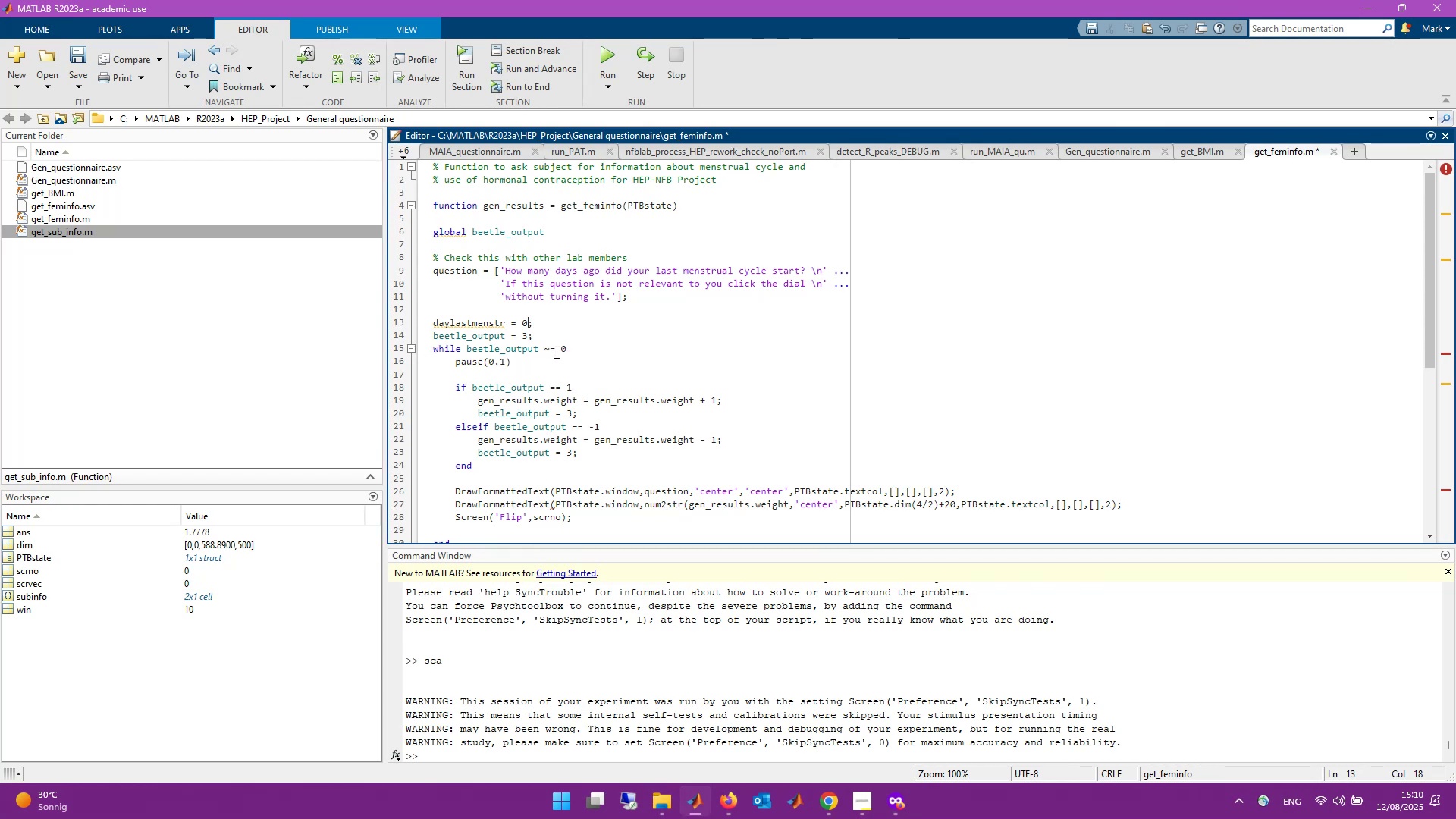 
scroll: coordinate [563, 379], scroll_direction: down, amount: 1.0
 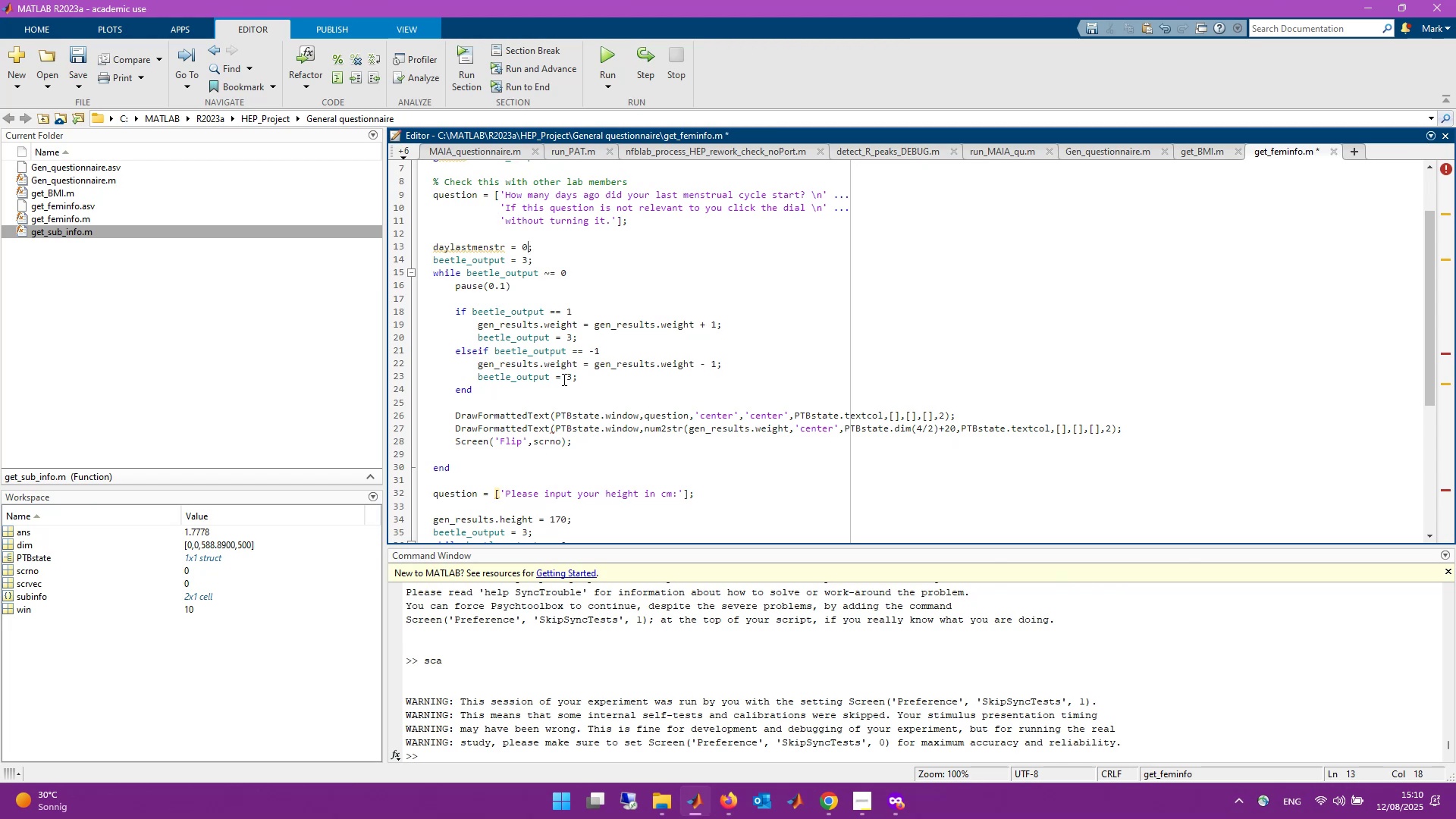 
wait(9.59)
 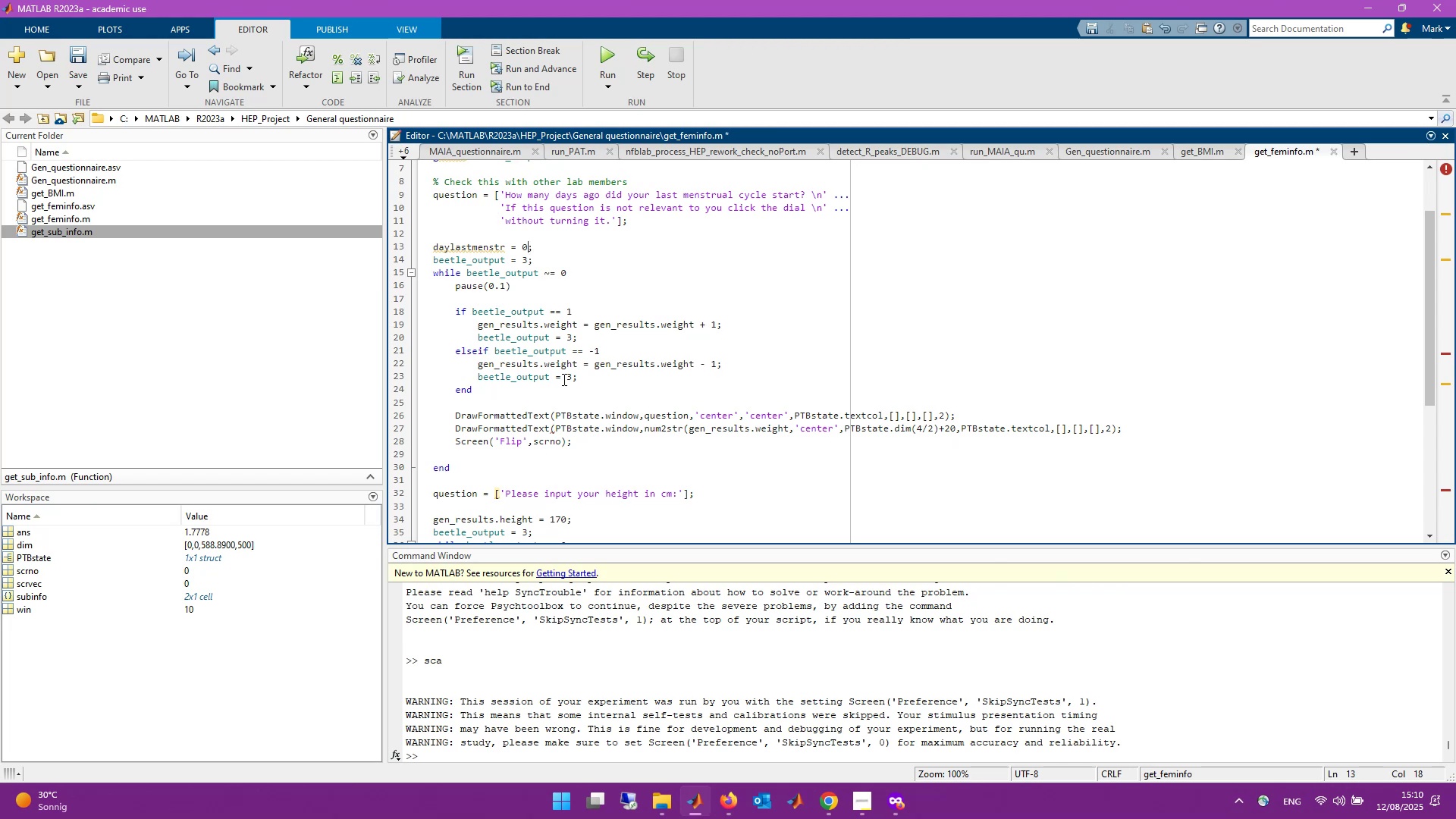 
left_click_drag(start_coordinate=[720, 324], to_coordinate=[479, 326])
 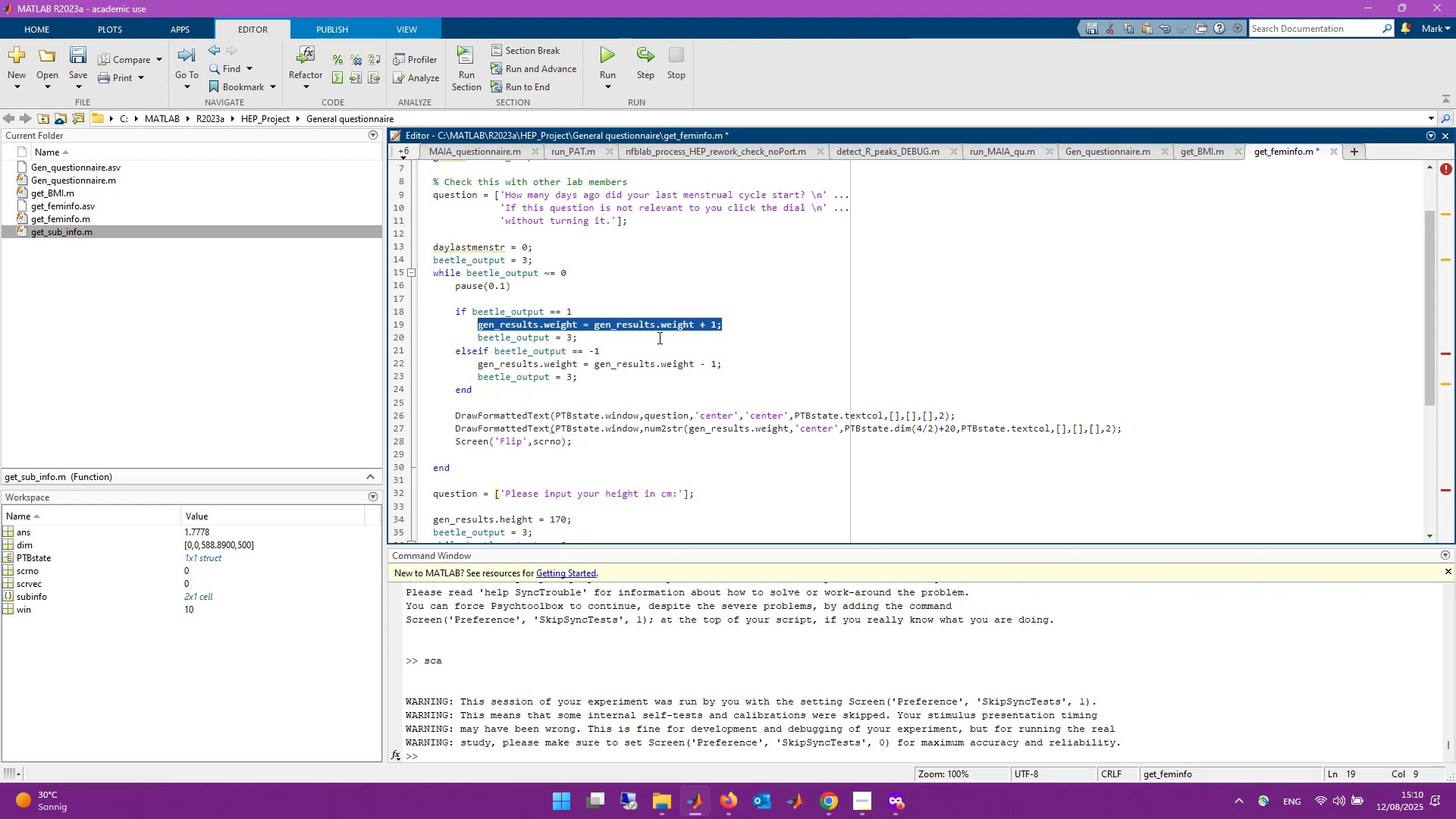 
type(day_)
key(Backspace)
type(lastme)
key(Tab)
type( = daylastme)
key(Tab)
type( + 1;)
 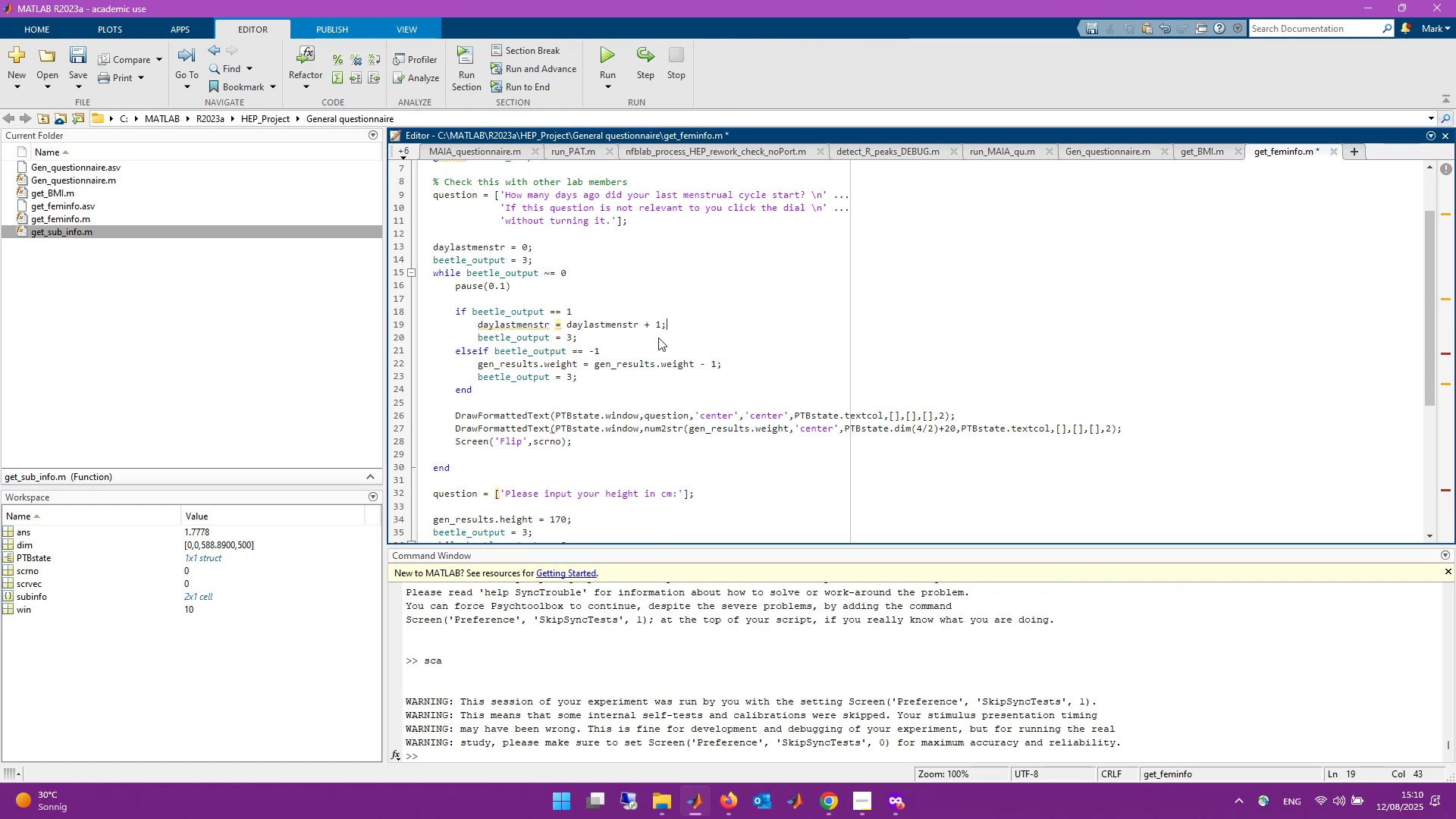 
wait(6.96)
 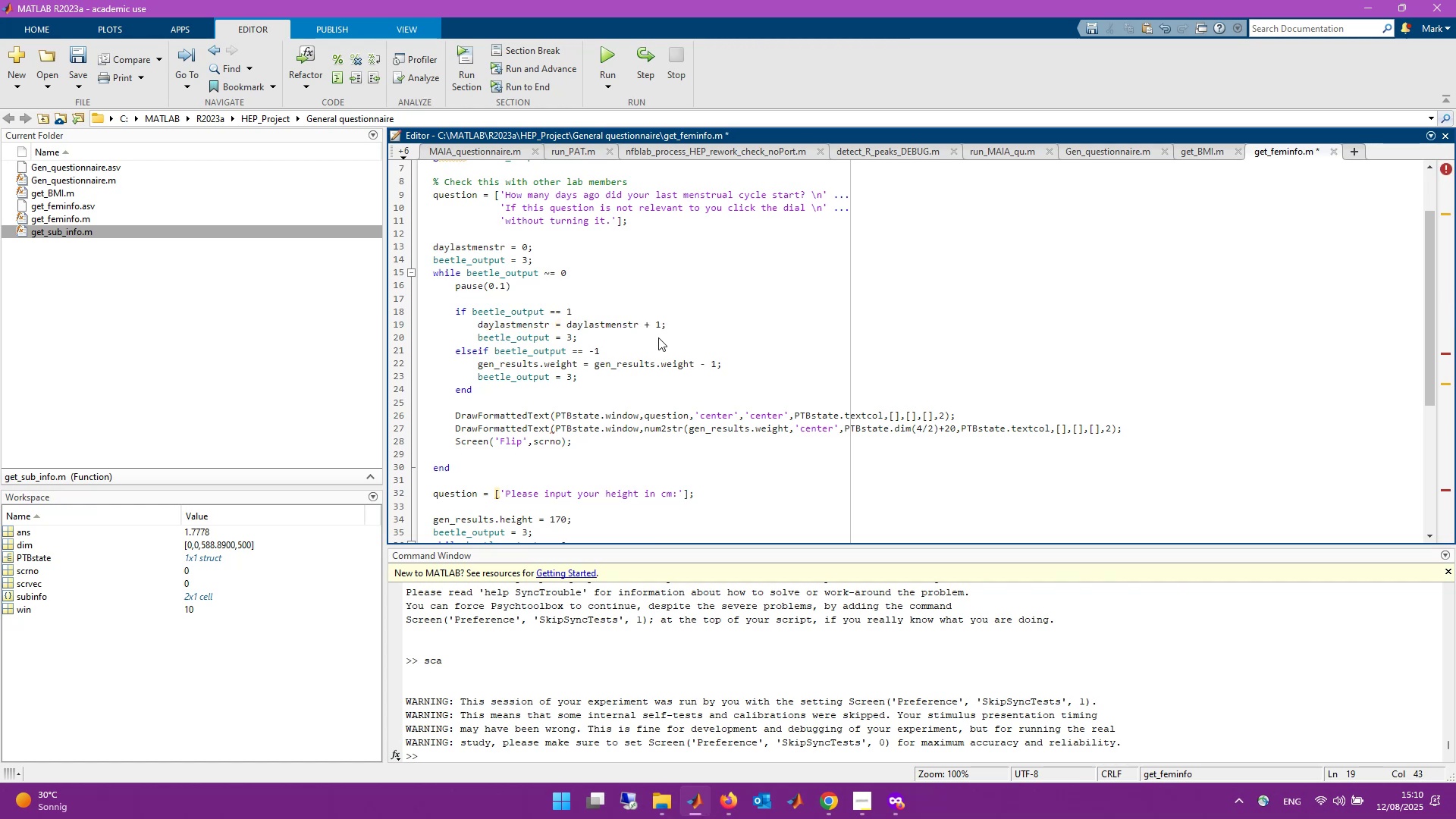 
key(Enter)
 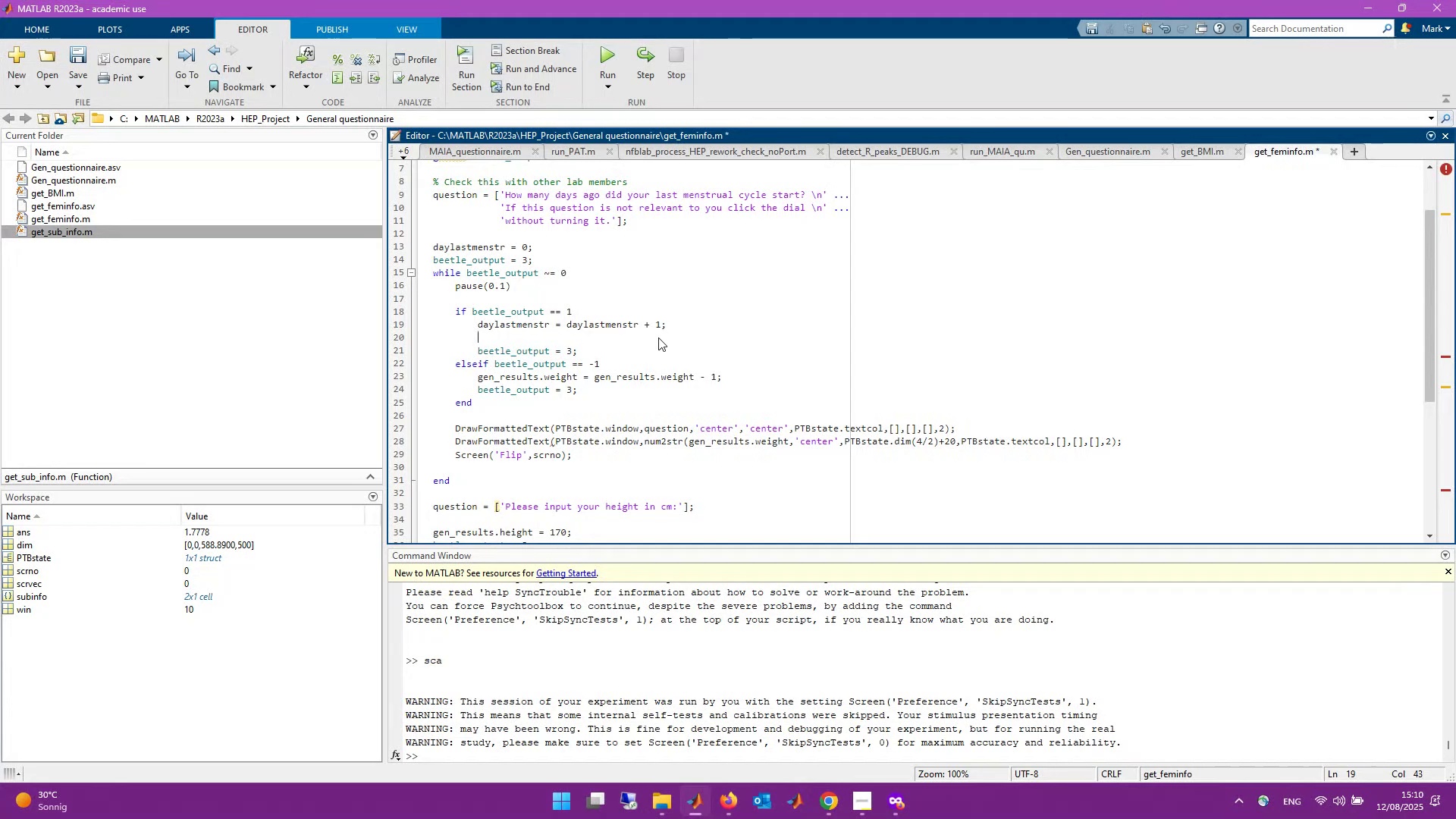 
key(Backspace)
 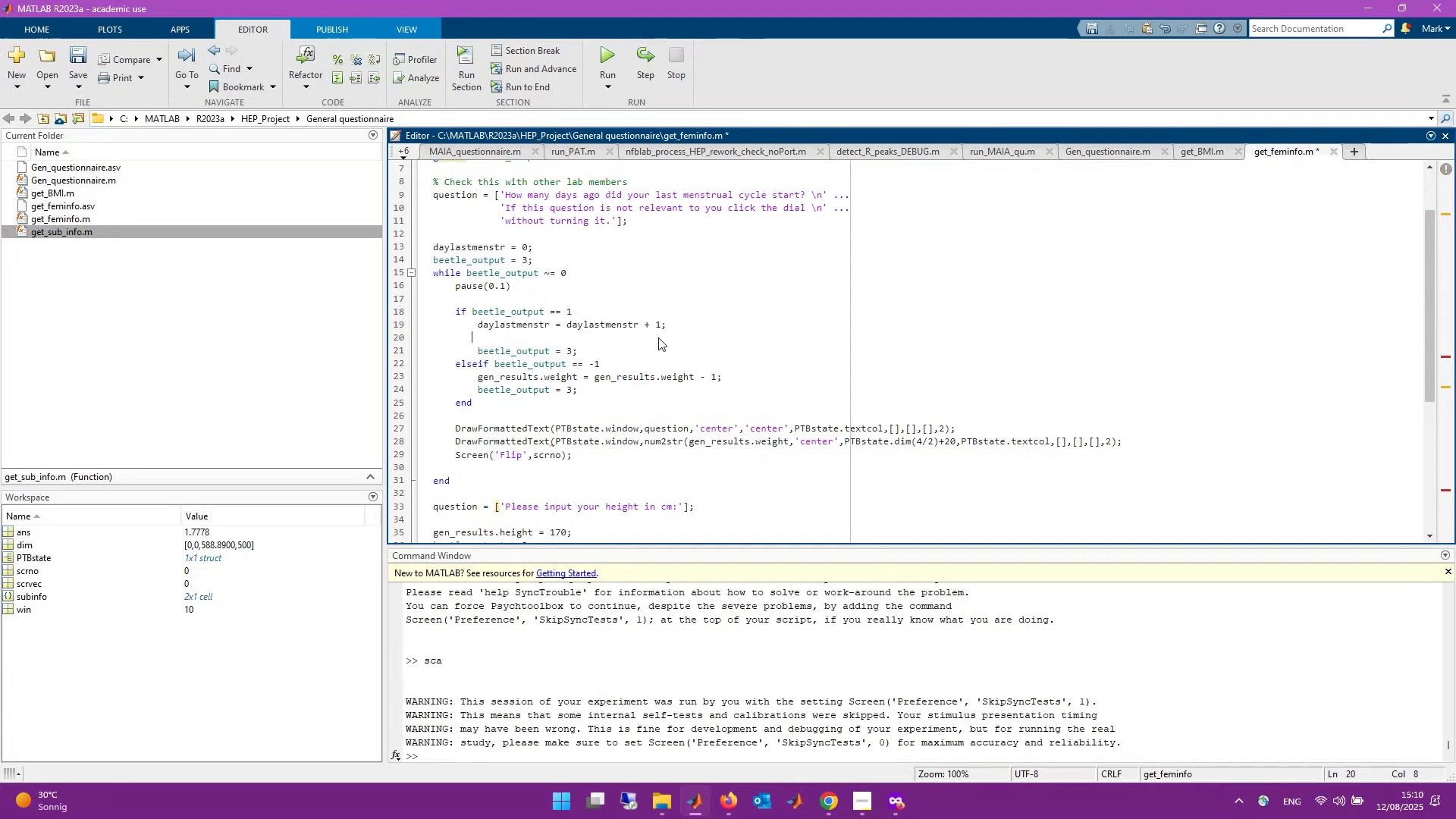 
key(Backspace)
 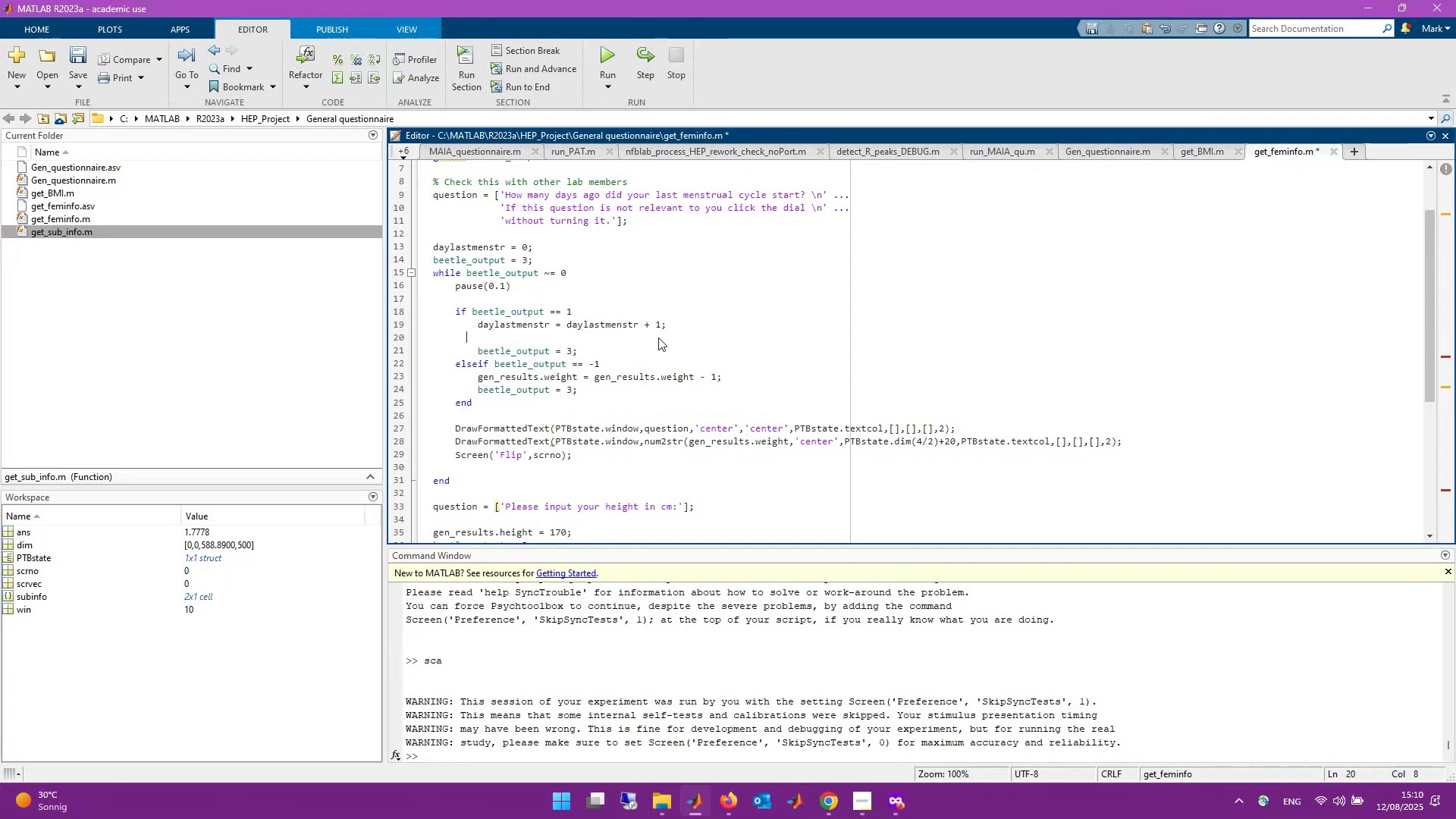 
key(Control+Backspace)
 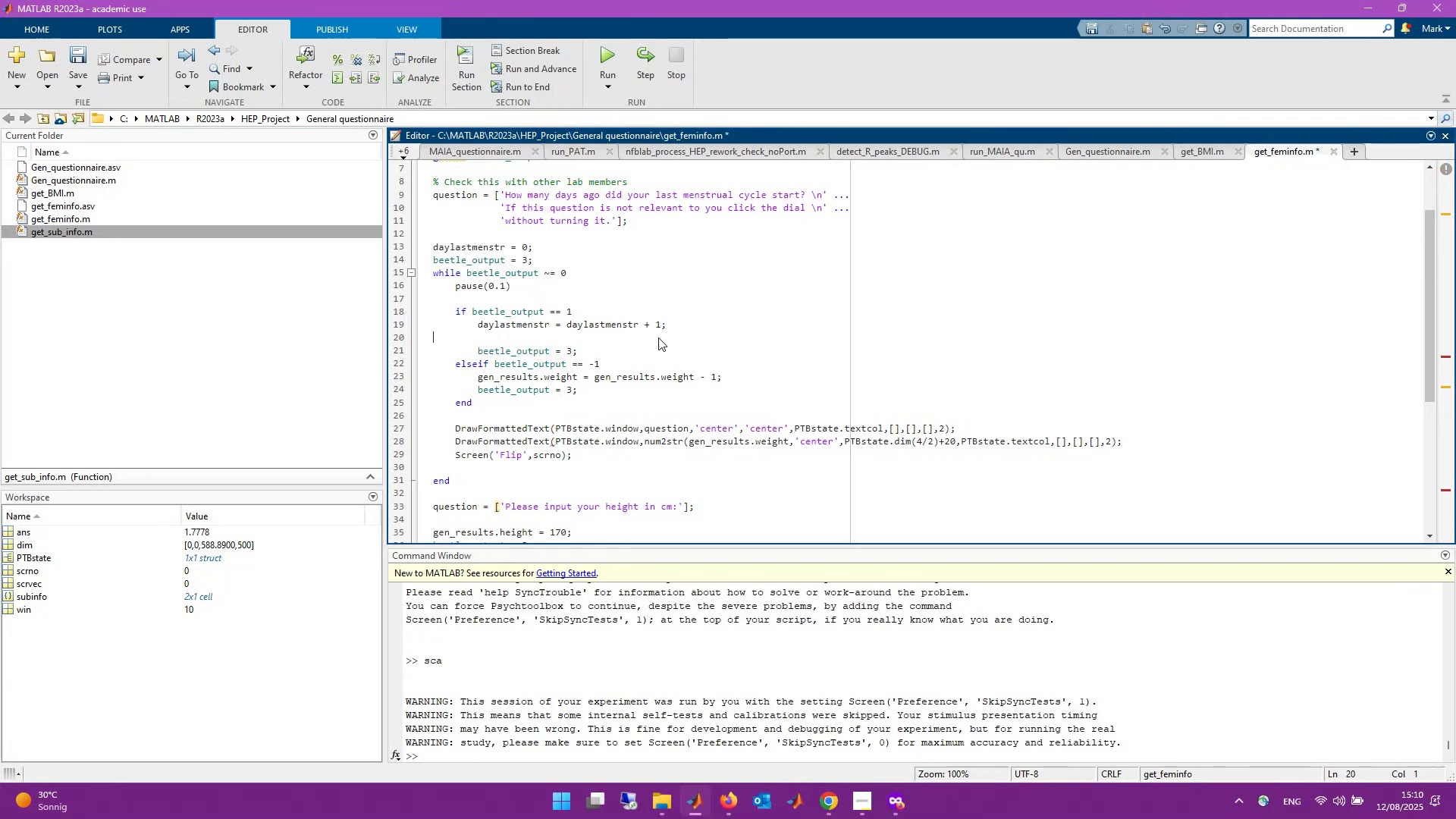 
key(Backspace)
 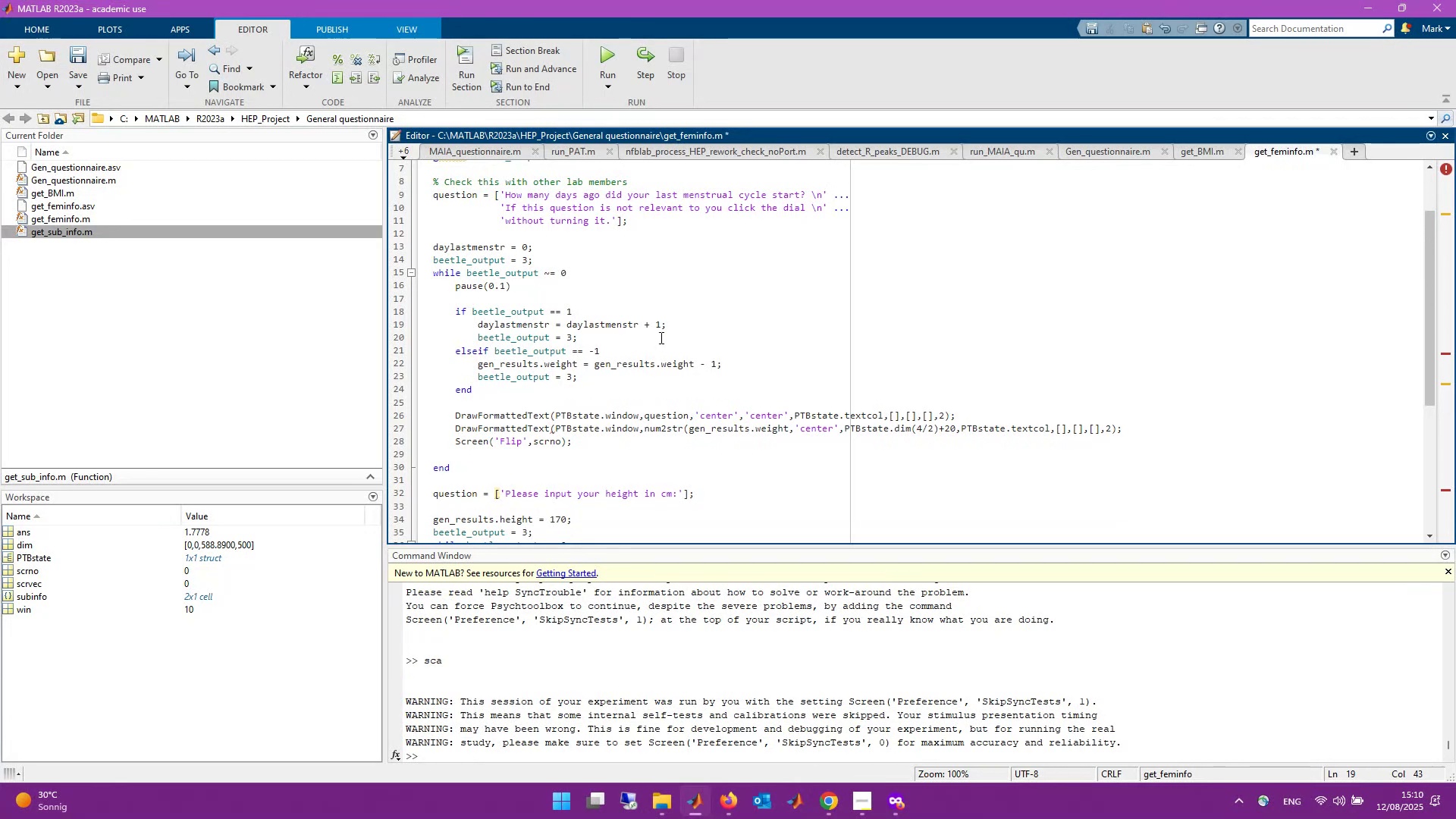 
left_click_drag(start_coordinate=[704, 326], to_coordinate=[480, 325])
 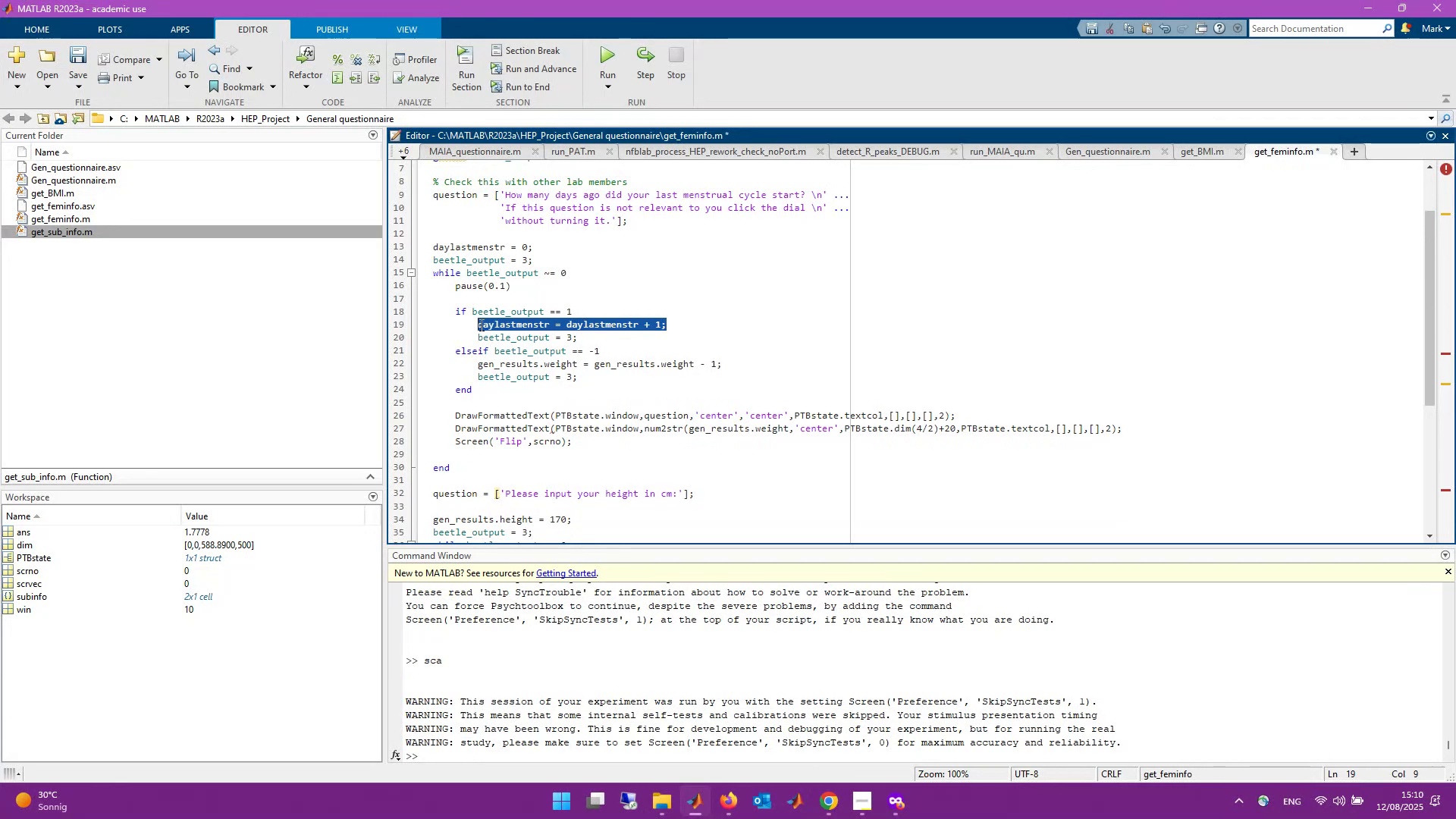 
key(Control+C)
 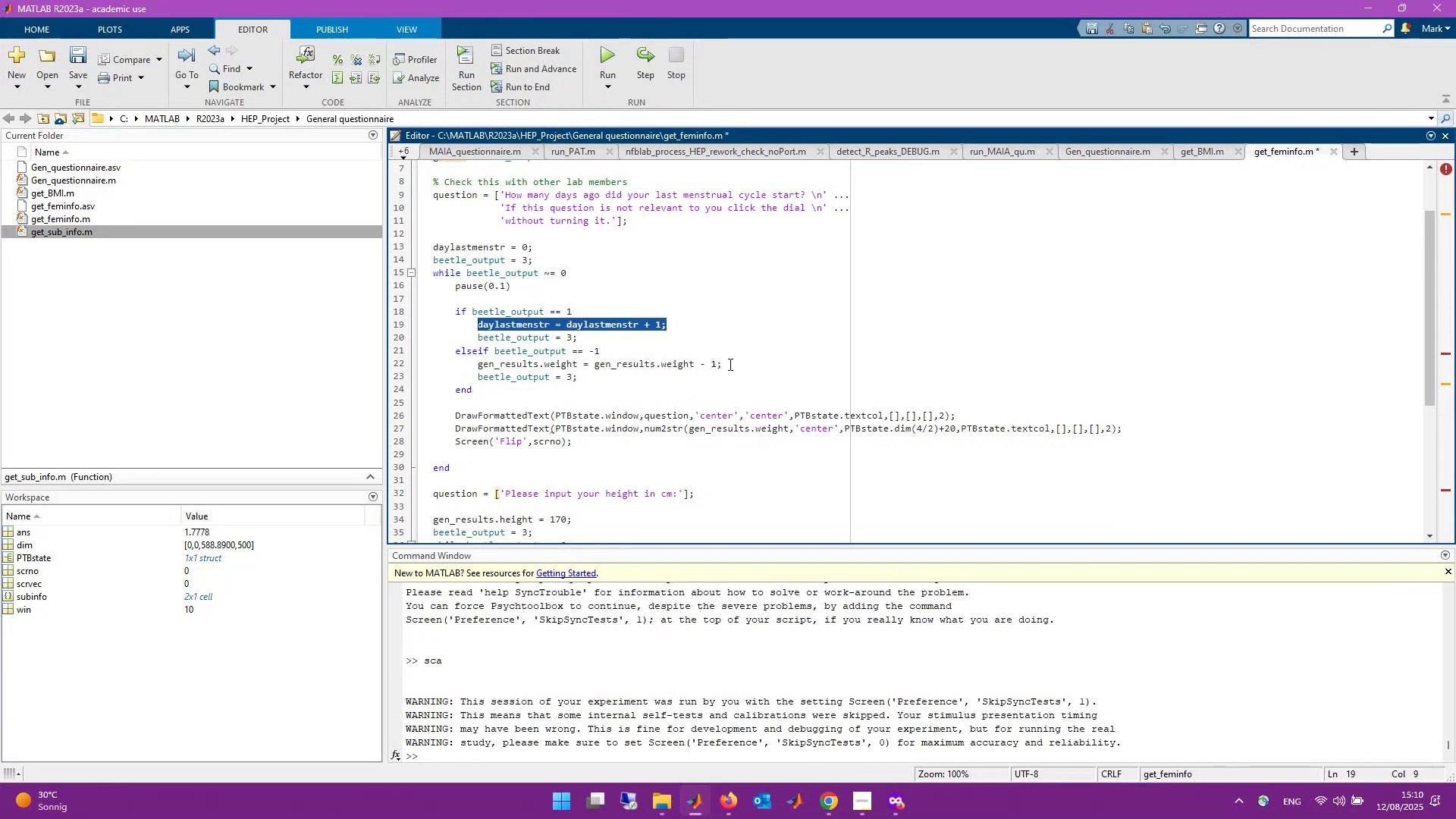 
left_click_drag(start_coordinate=[723, 366], to_coordinate=[478, 368])
 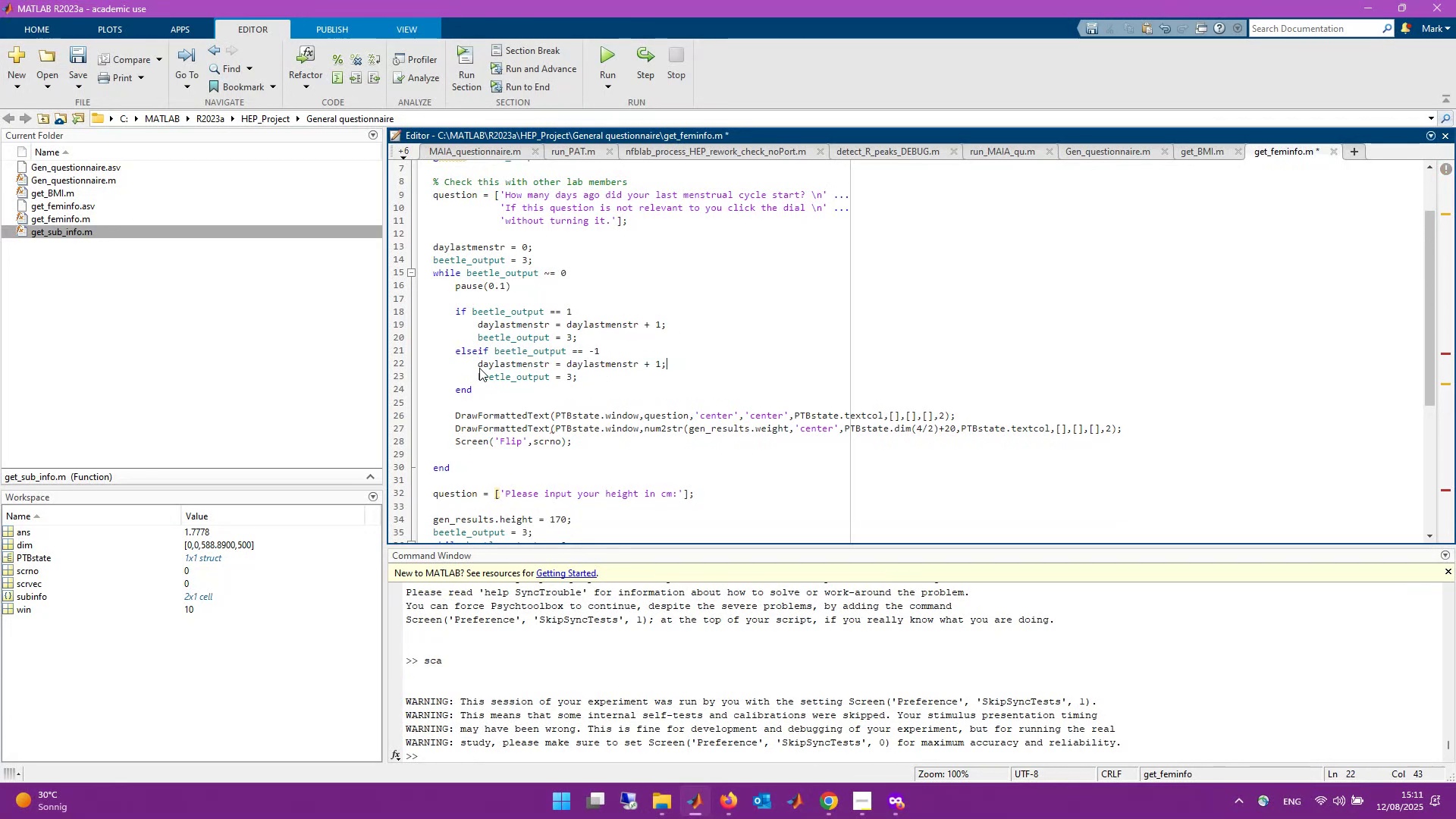 
key(Control+V)
 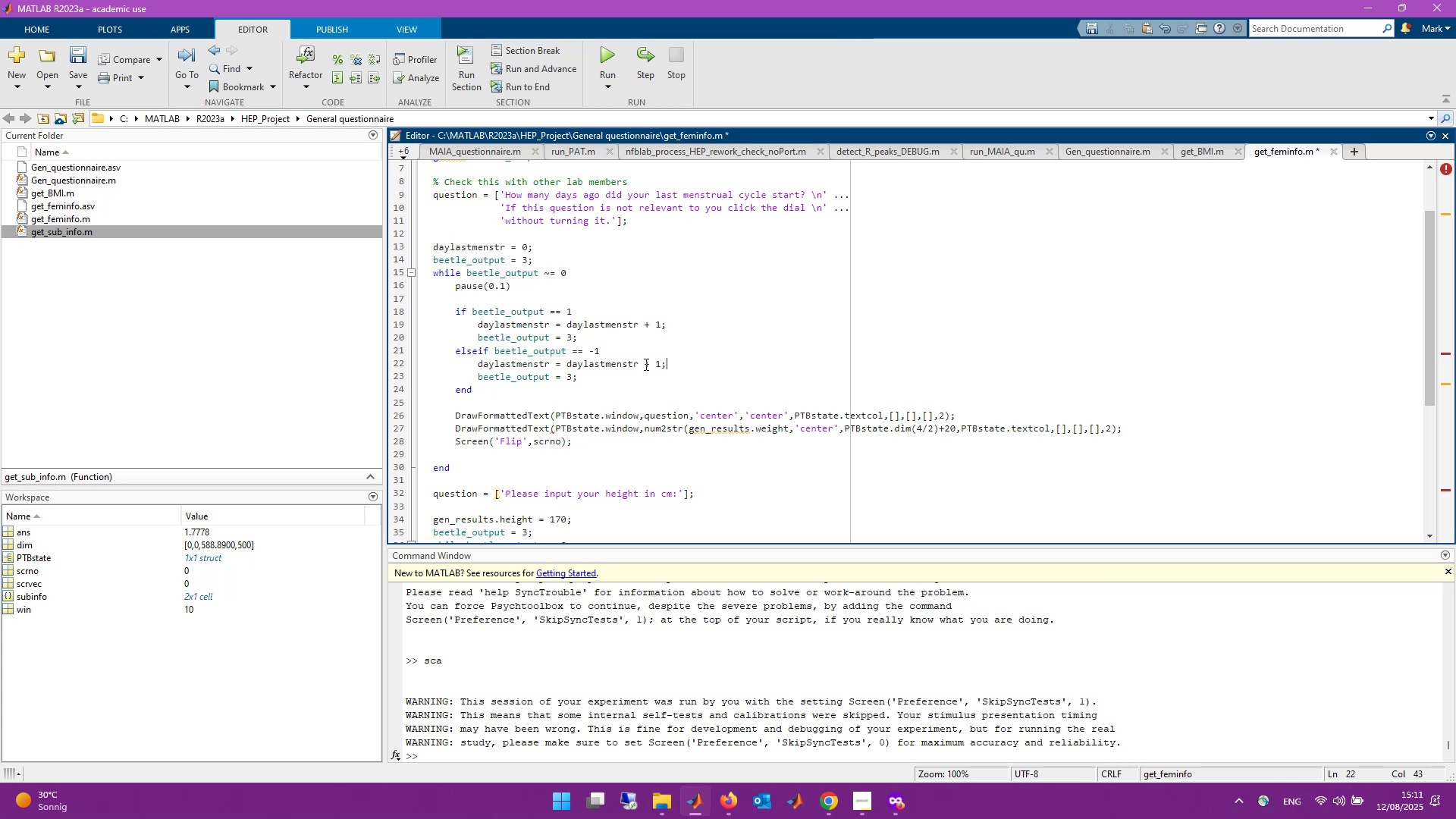 
left_click([650, 364])
 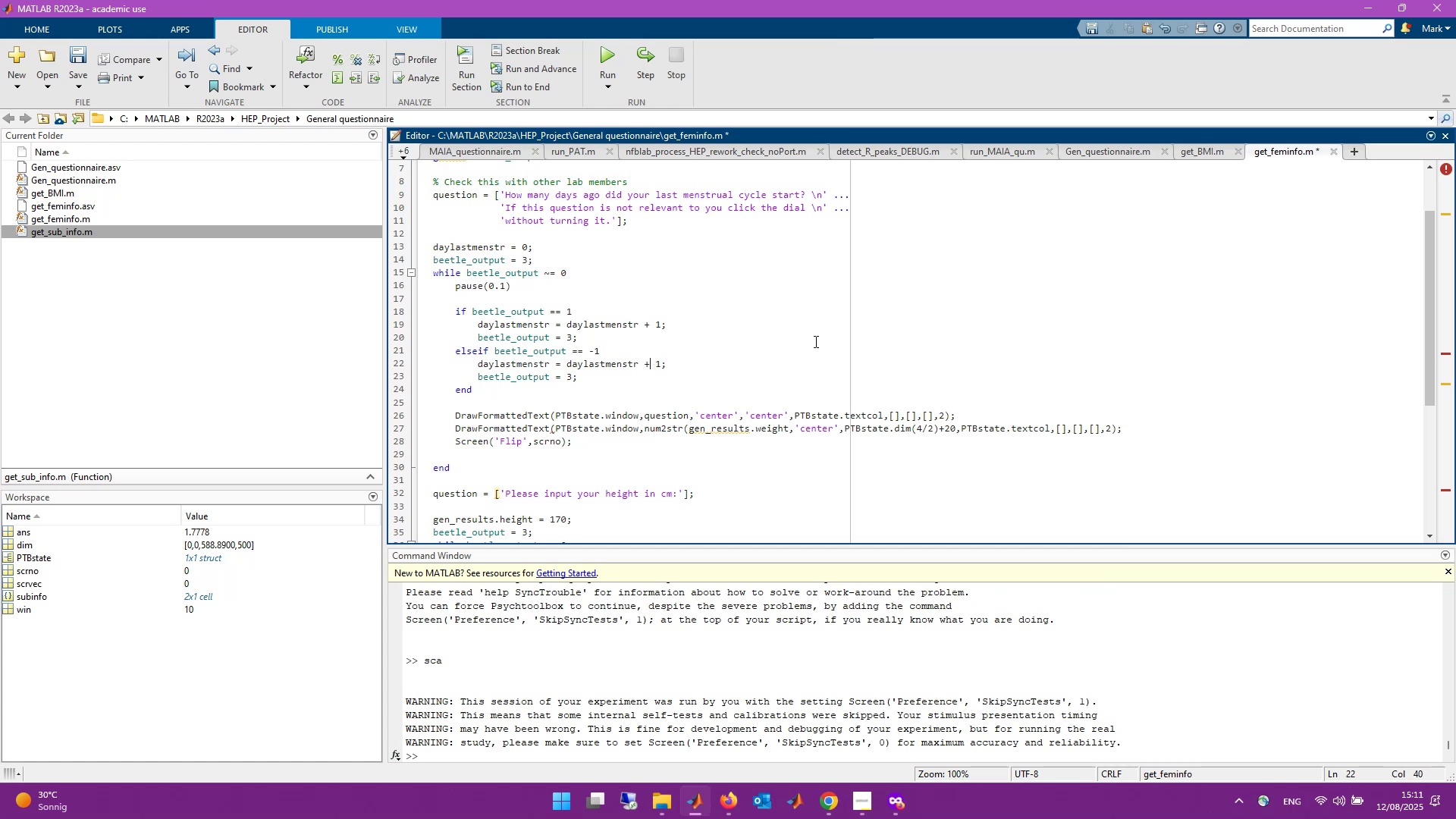 
key(Backspace)
 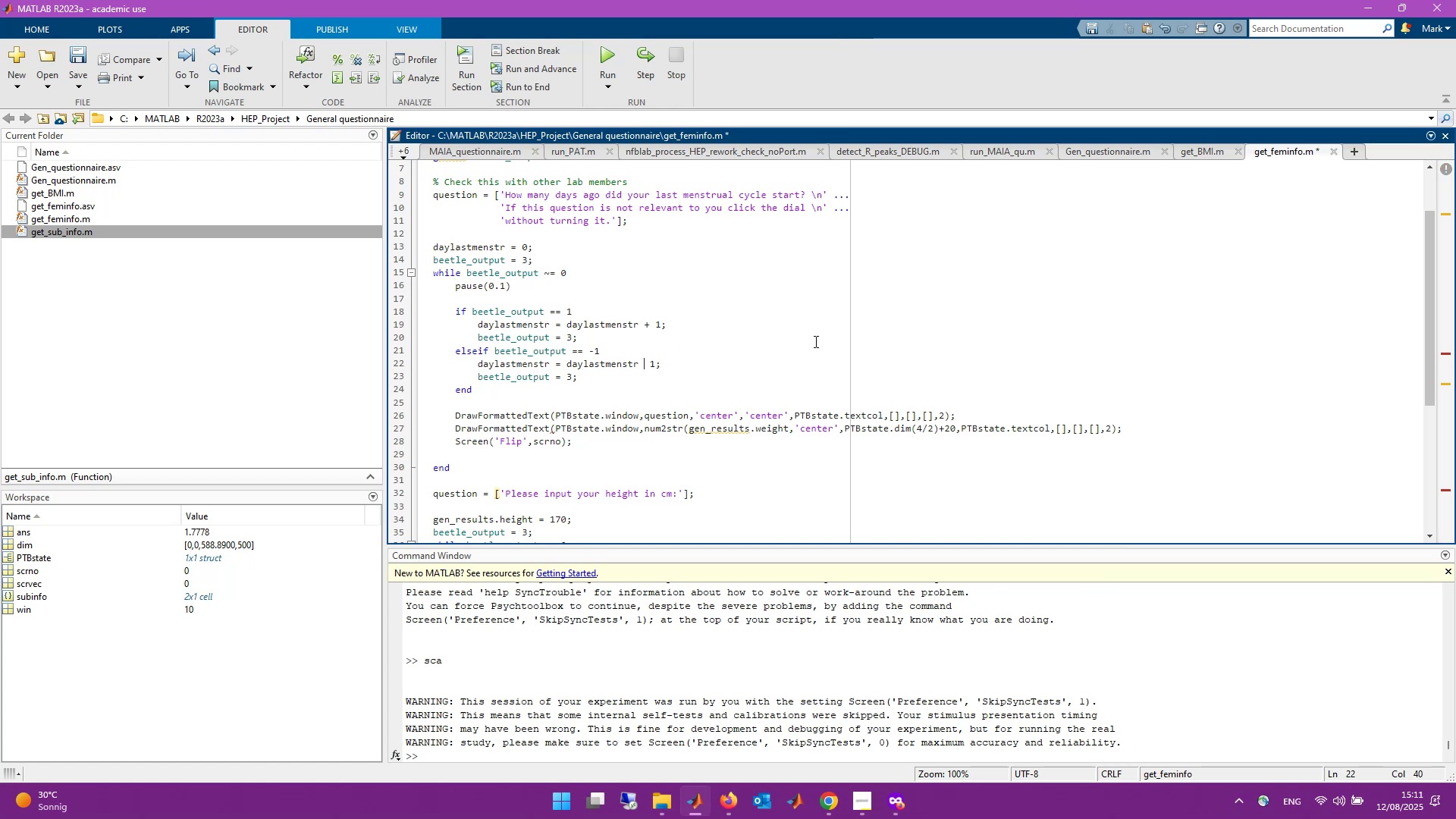 
key(Minus)
 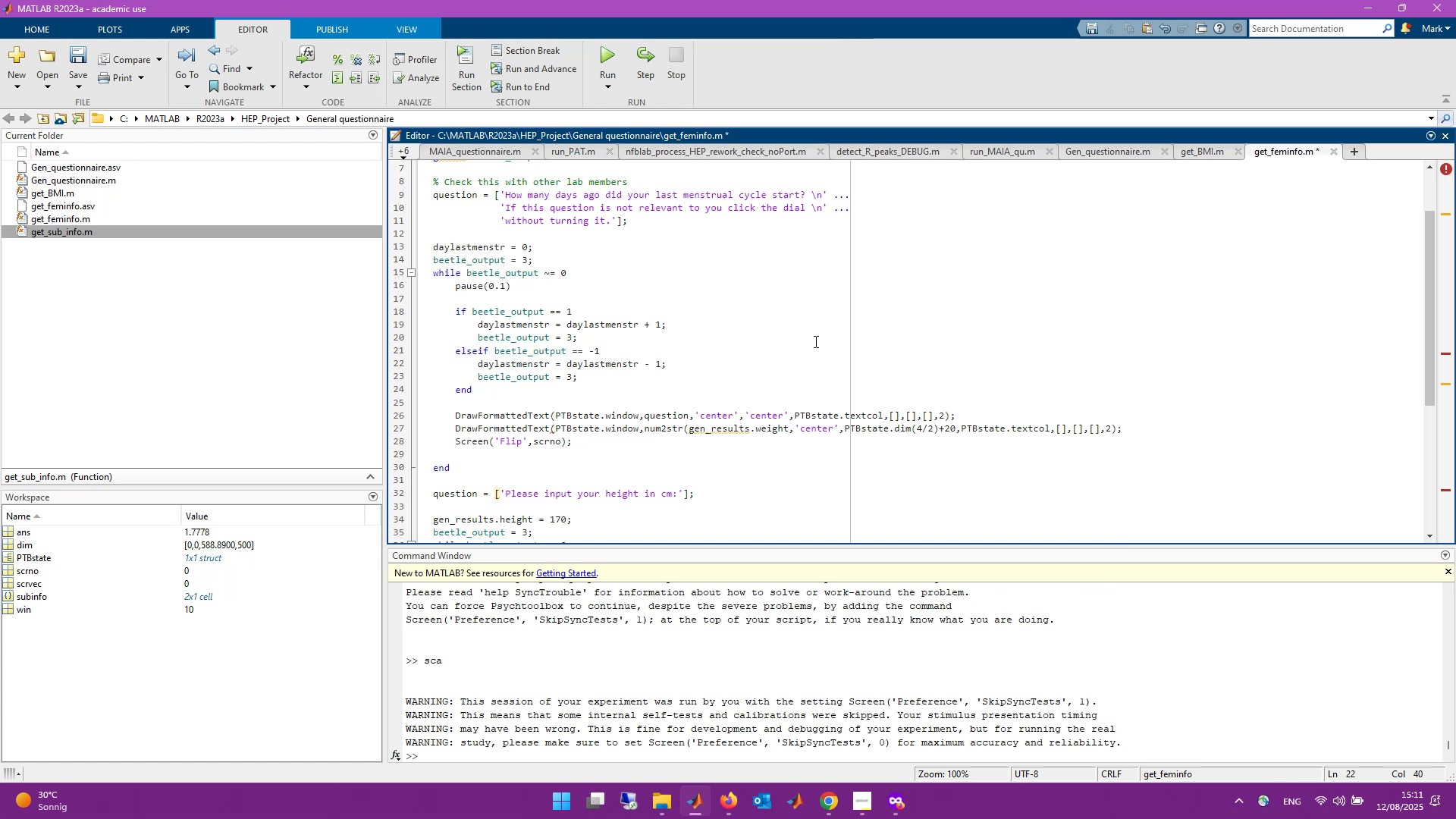 
key(Control+S)
 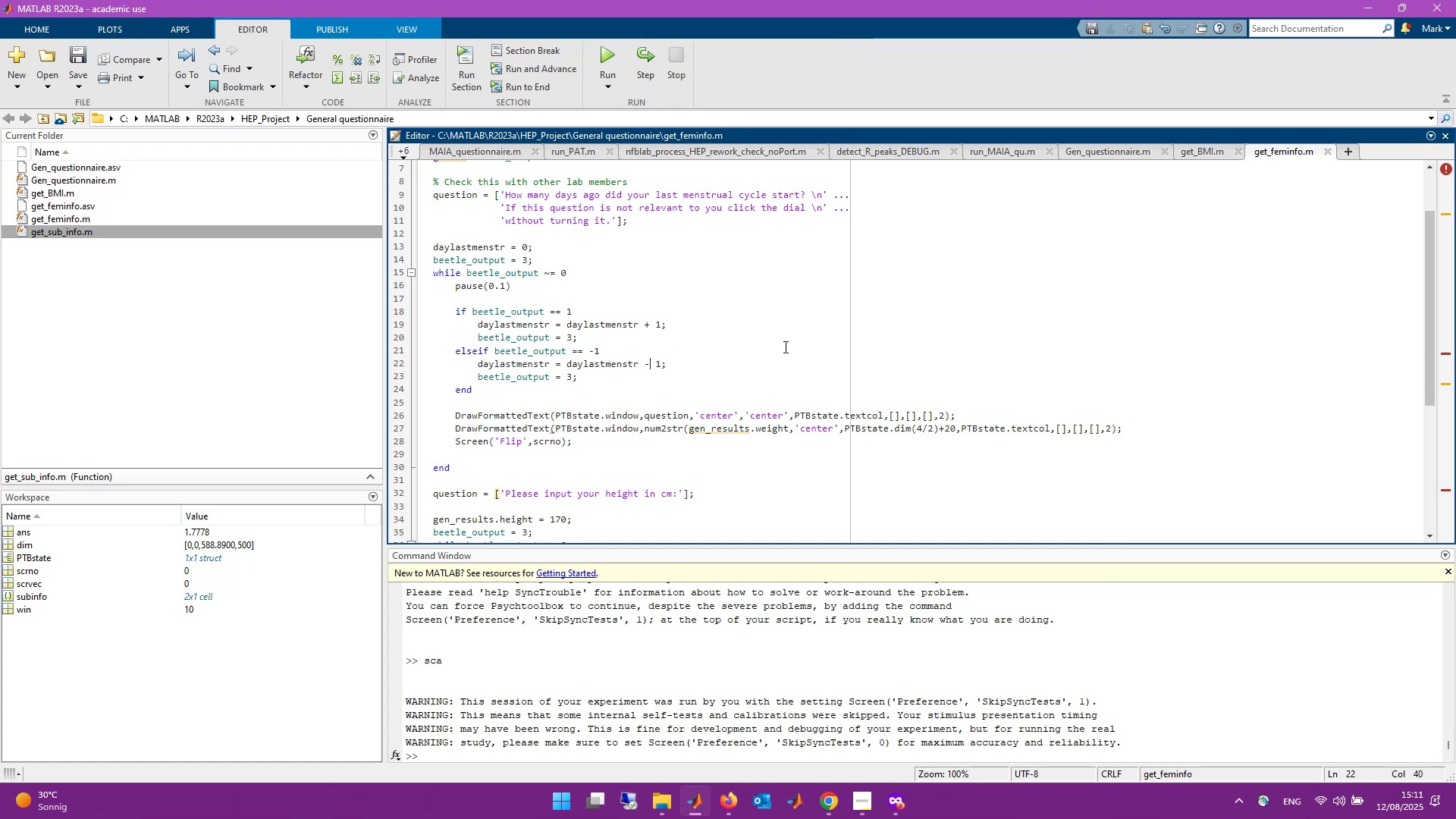 
scroll: coordinate [779, 349], scroll_direction: down, amount: 1.0
 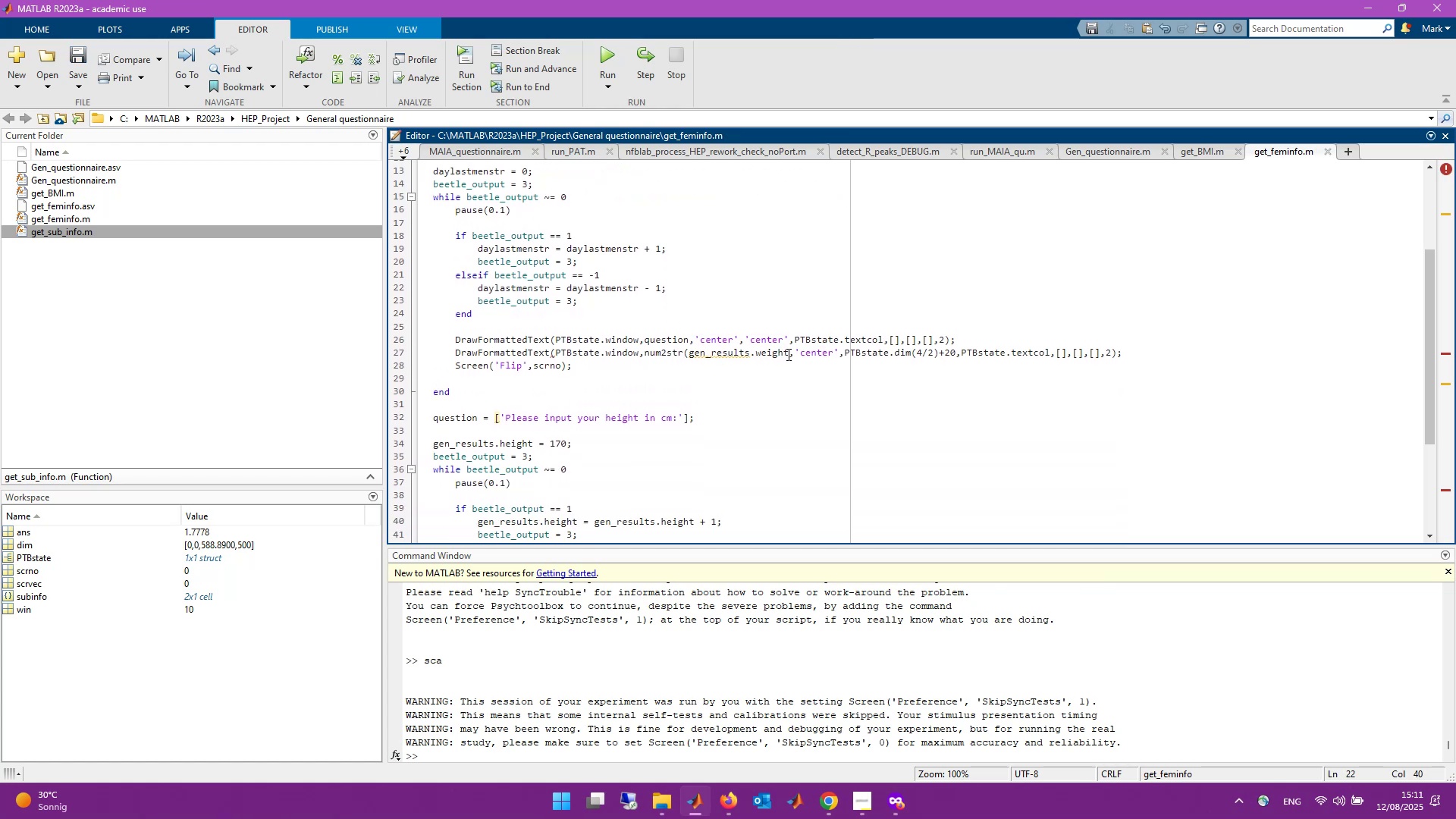 
left_click_drag(start_coordinate=[788, 354], to_coordinate=[687, 355])
 